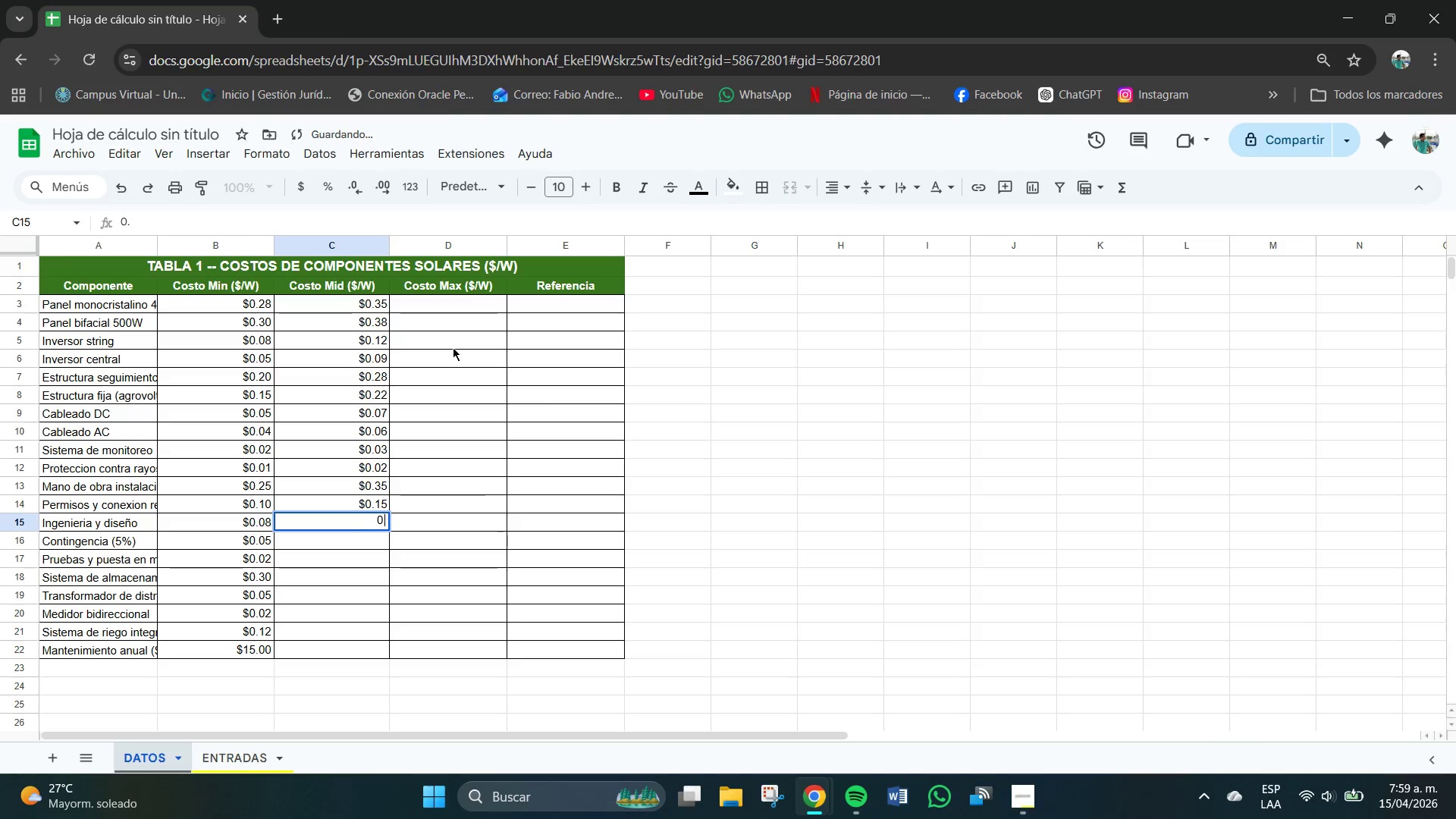 
key(Numpad1)
 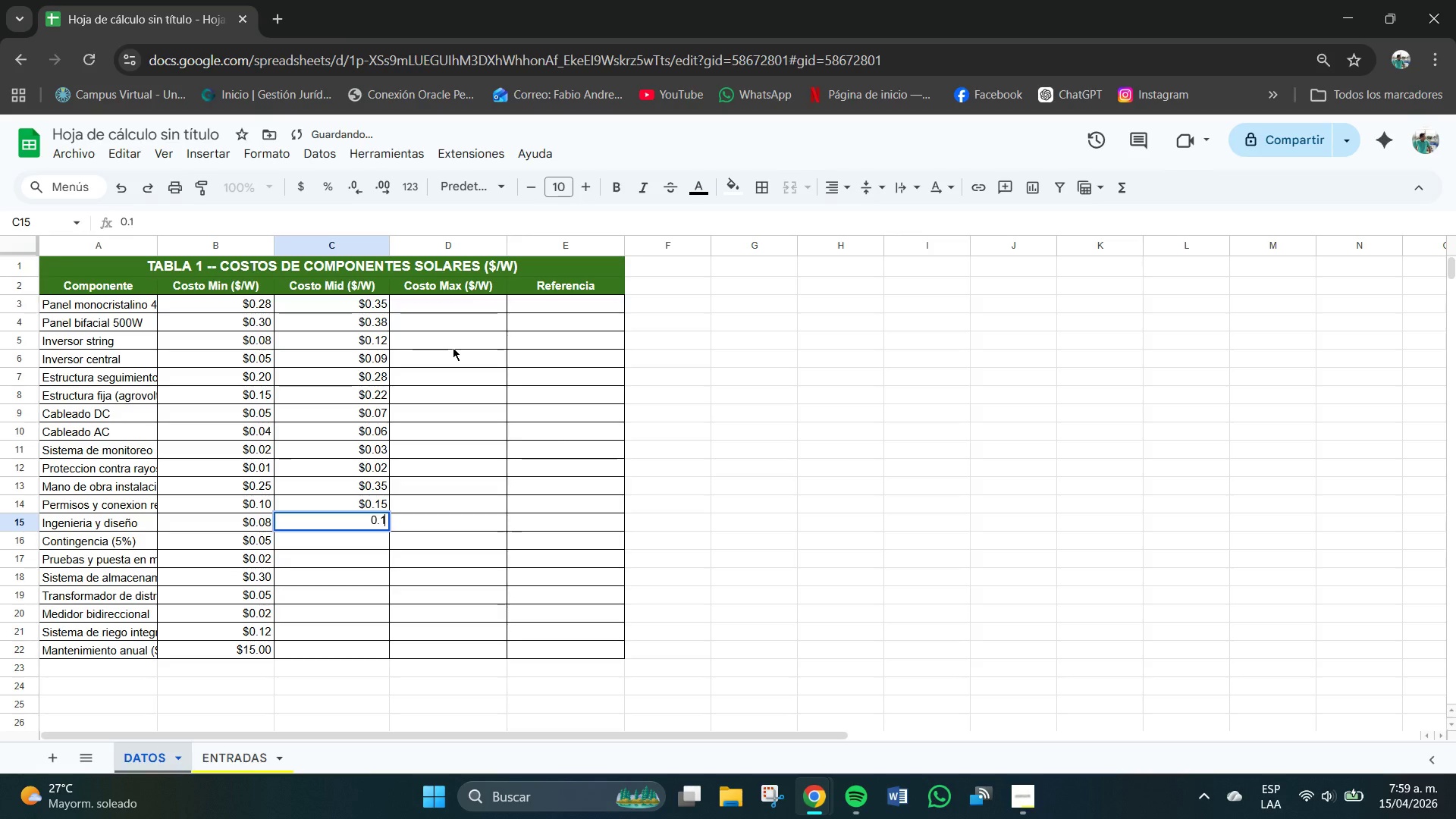 
key(Numpad2)
 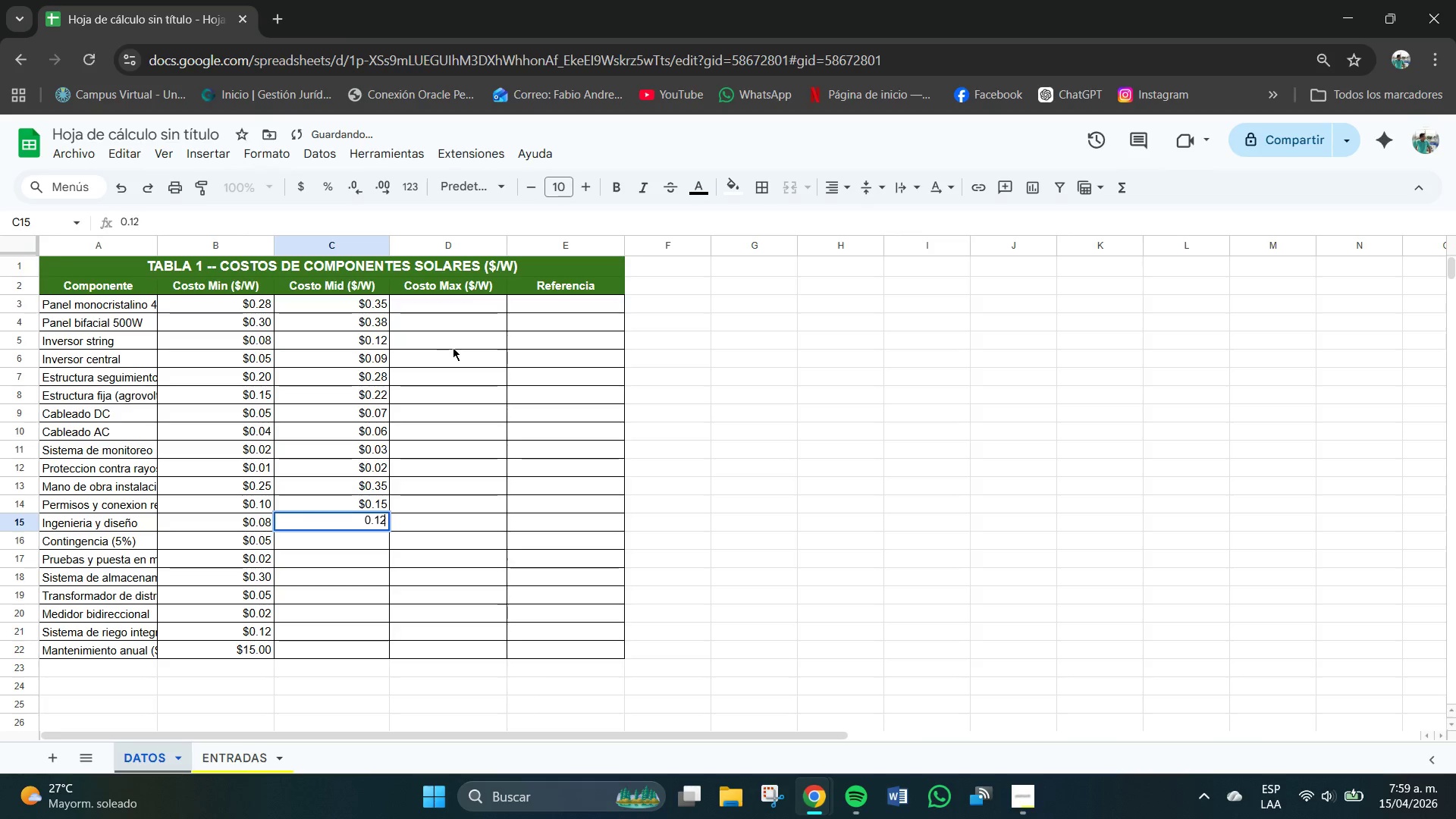 
key(NumpadEnter)
 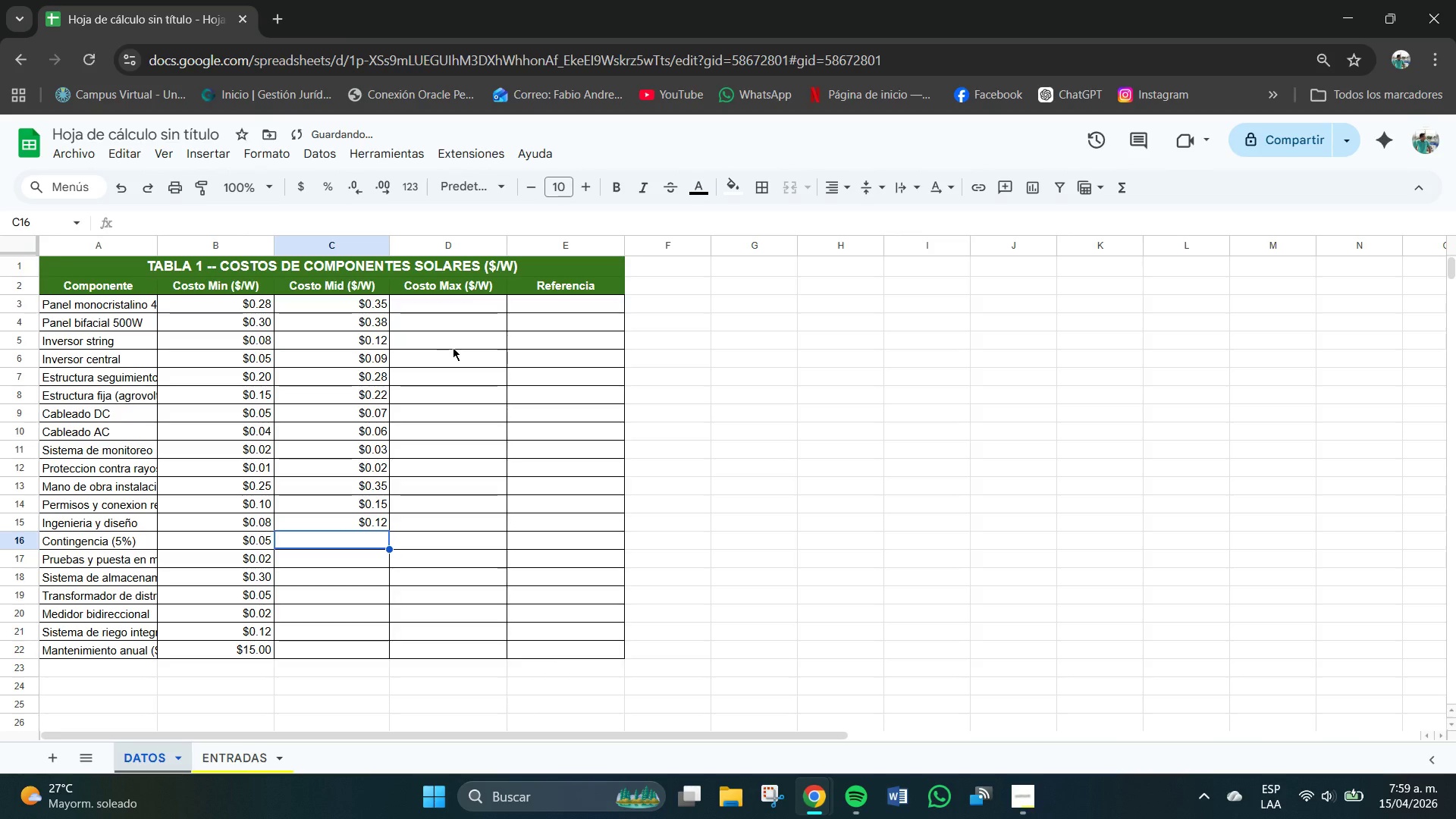 
key(Numpad0)
 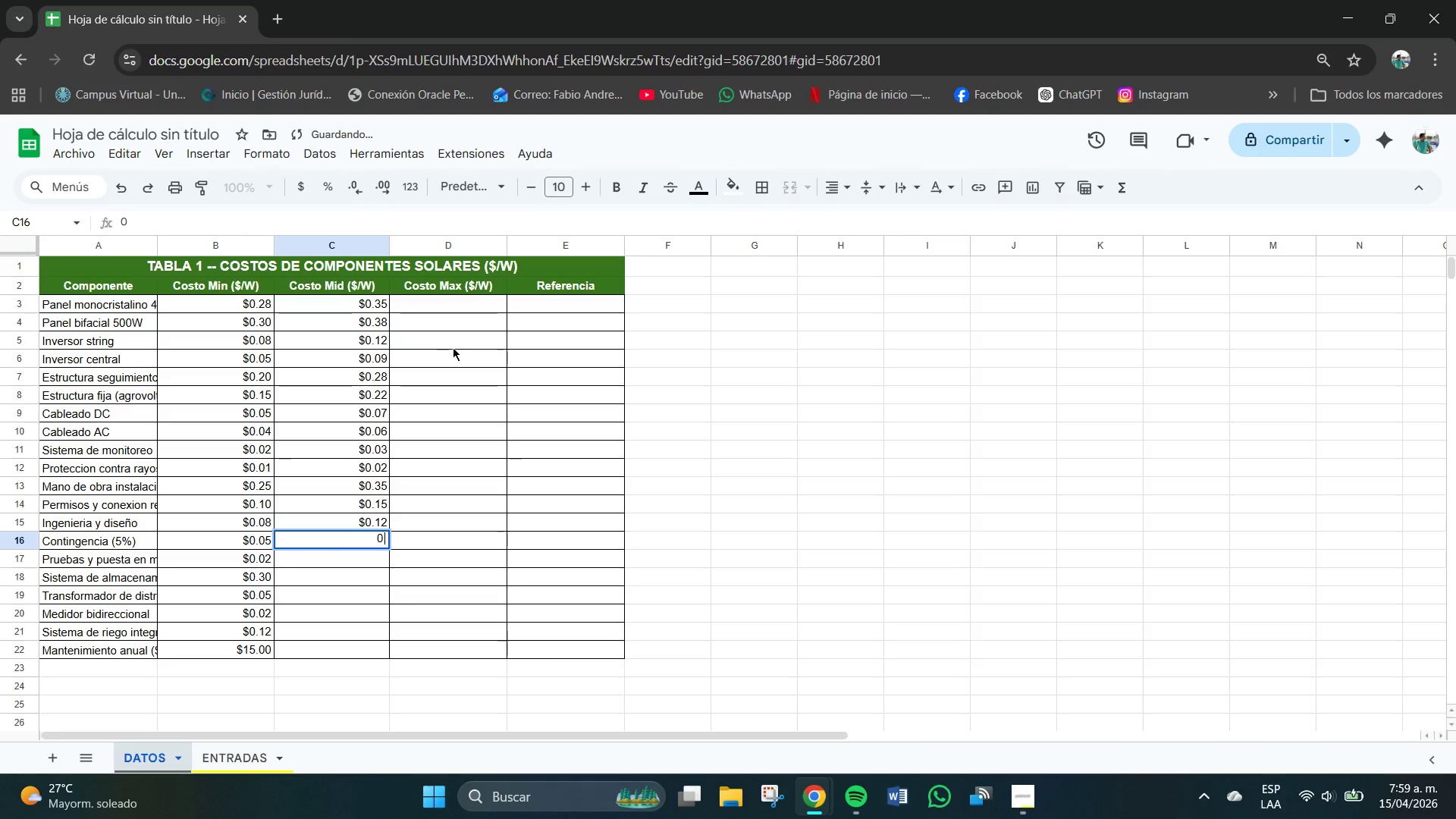 
key(NumpadDecimal)
 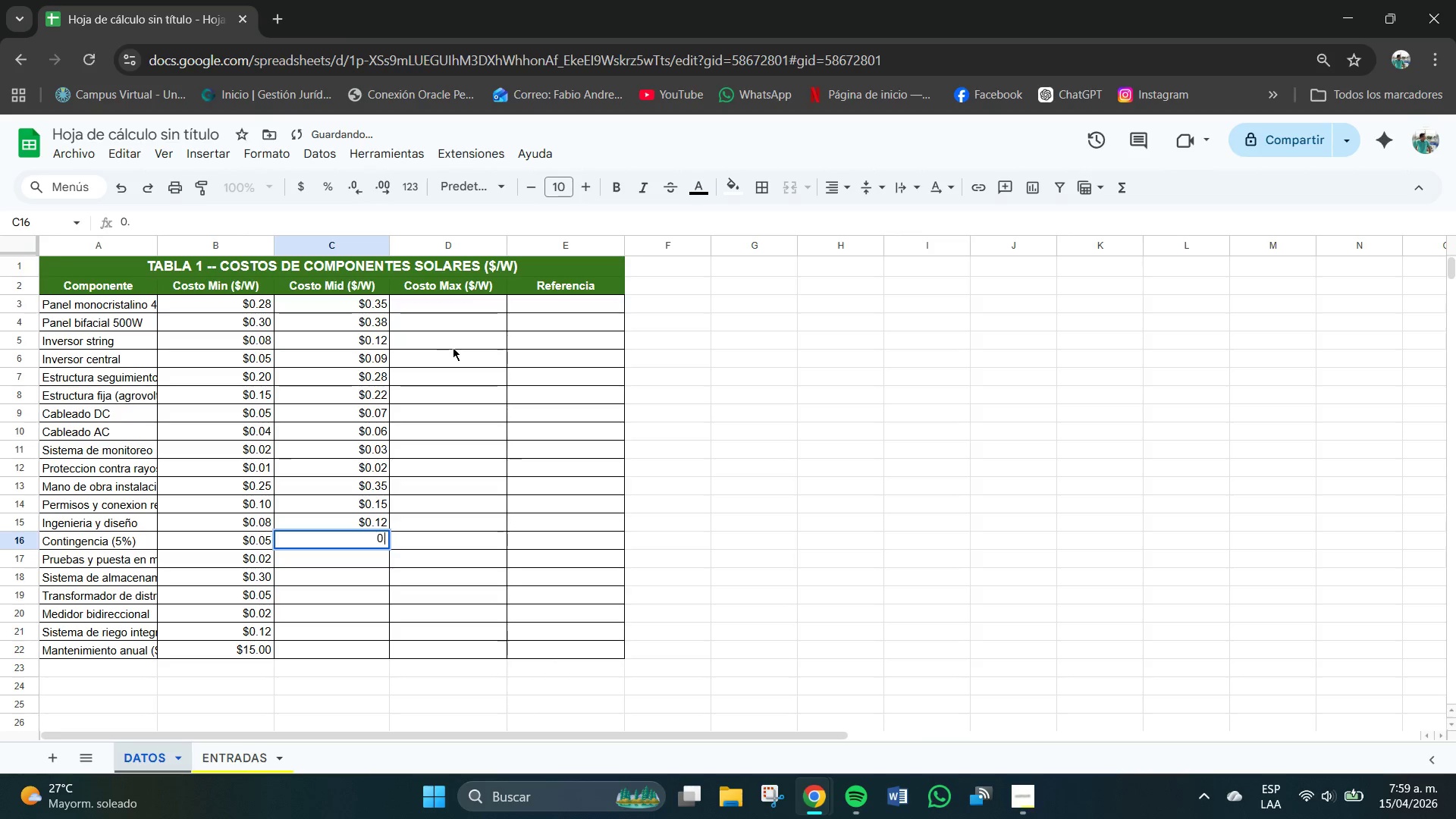 
key(Numpad0)
 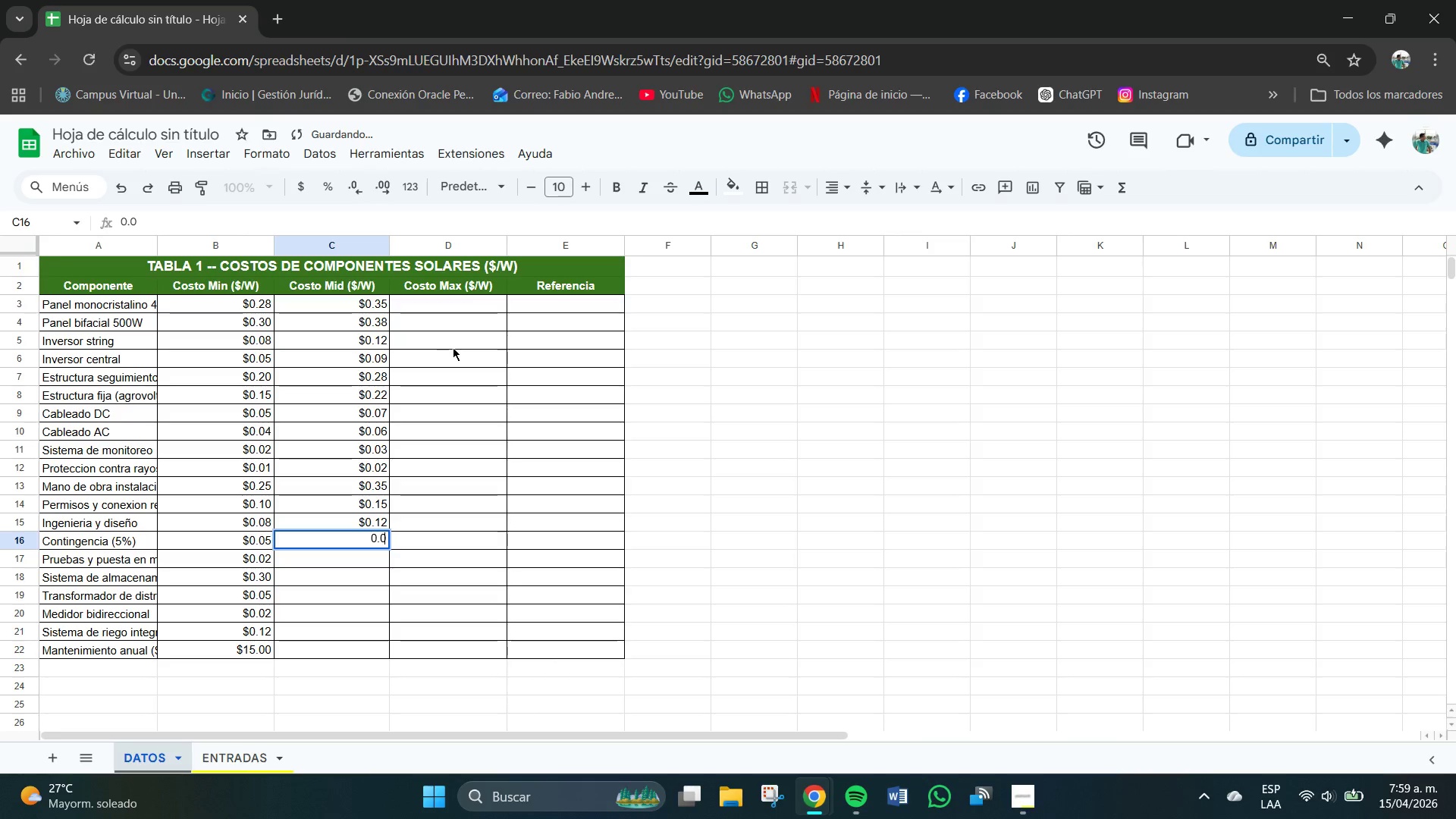 
key(Numpad7)
 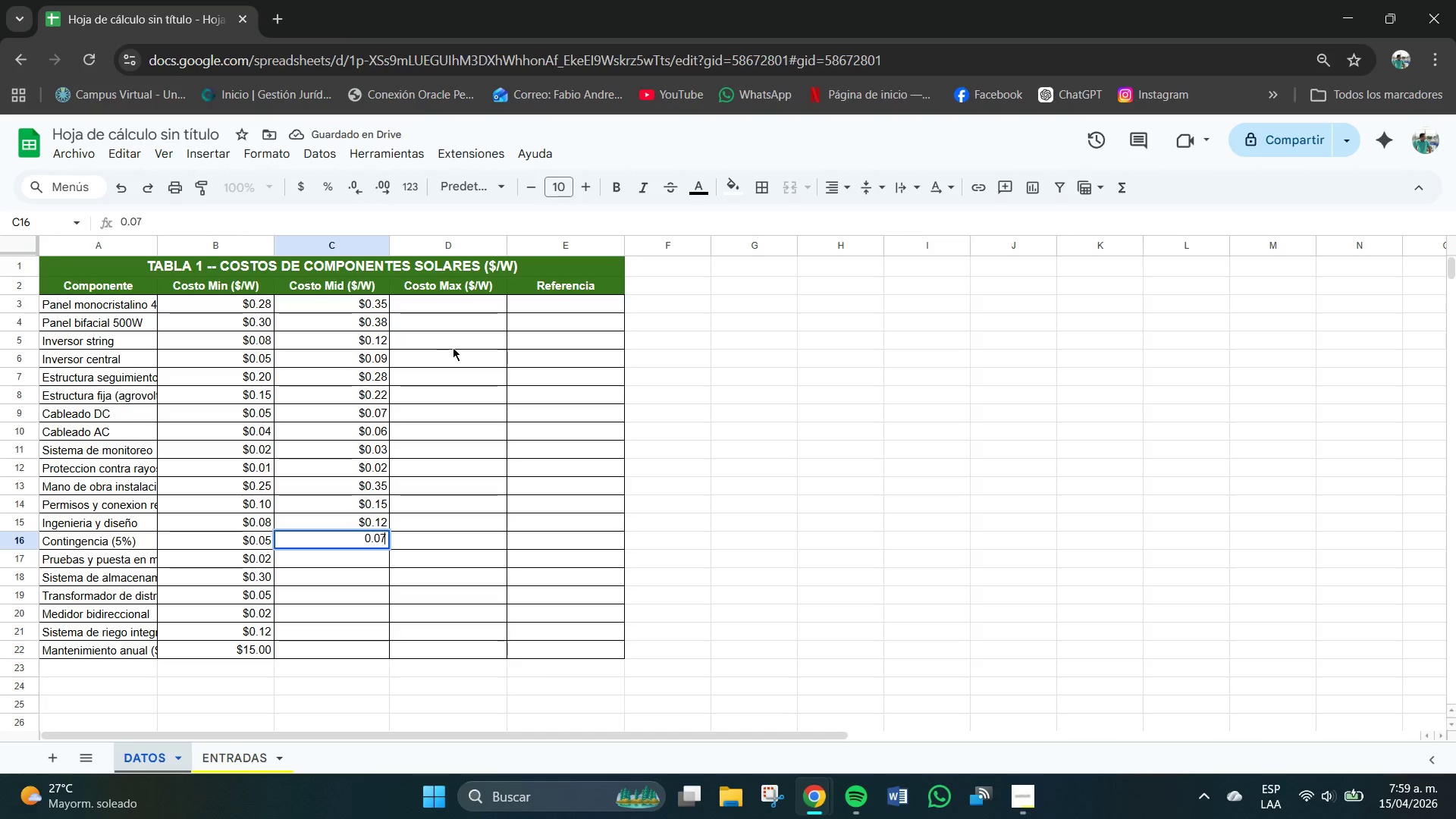 
key(NumpadEnter)
 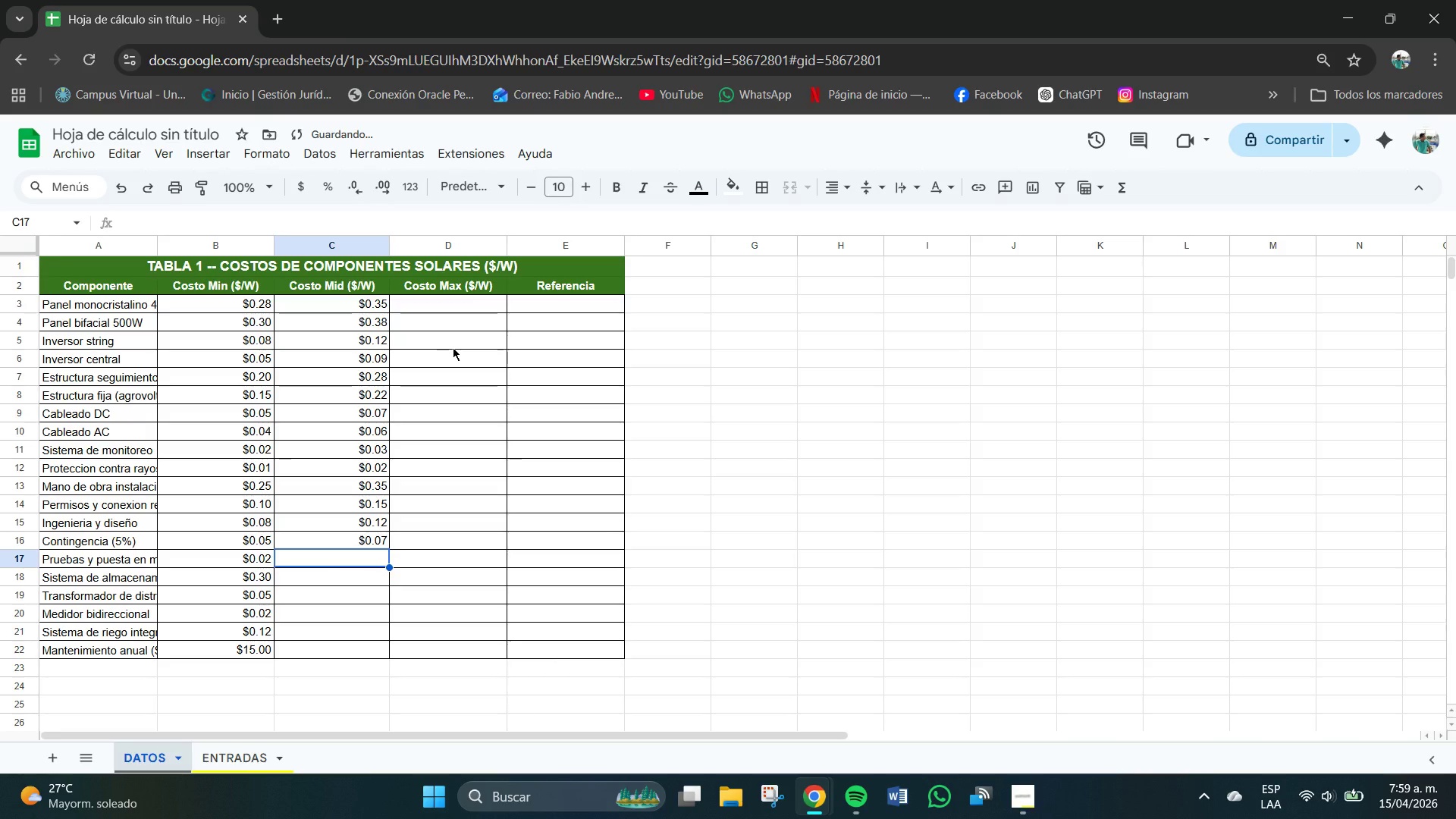 
key(Numpad0)
 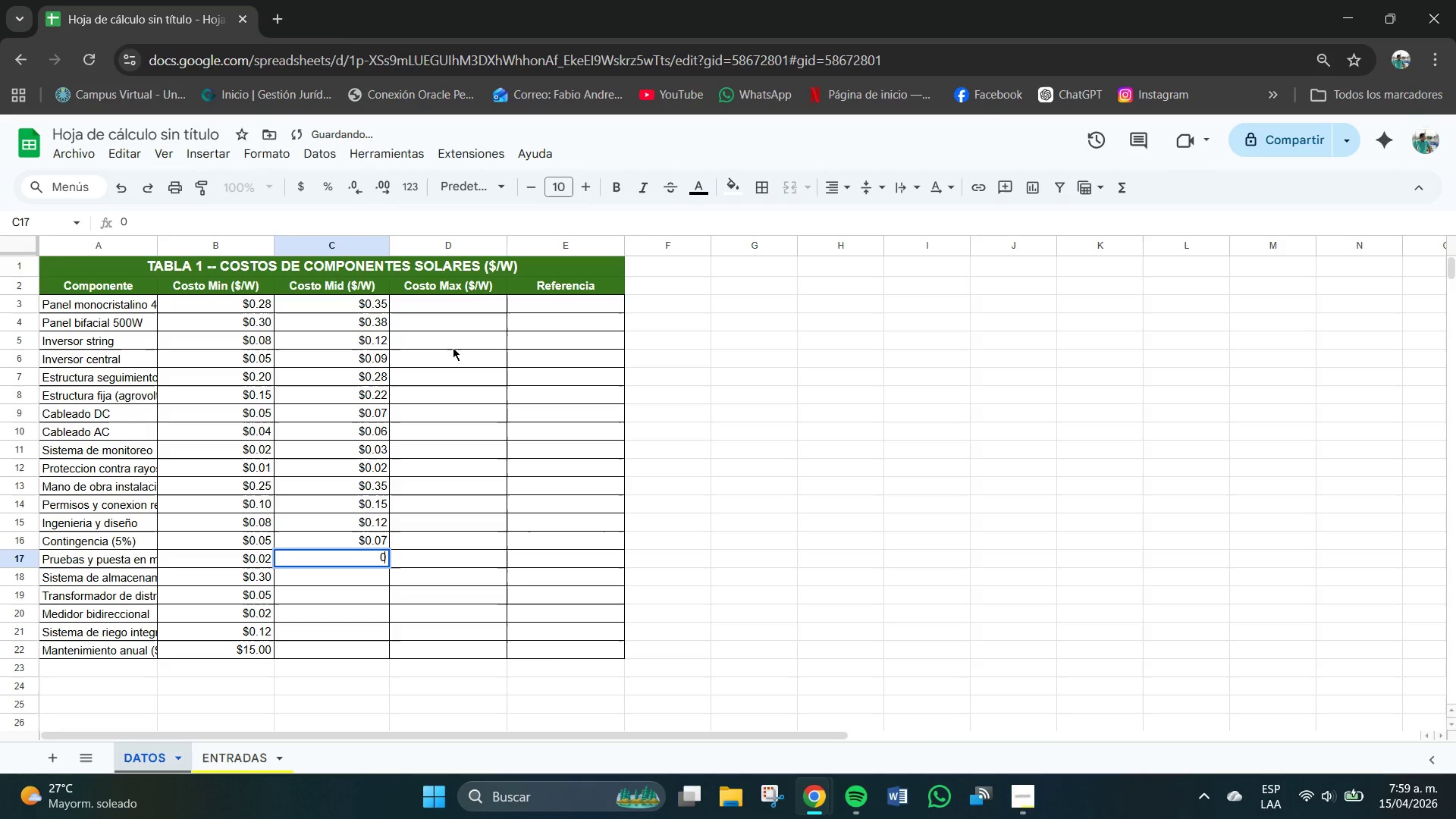 
key(NumpadDecimal)
 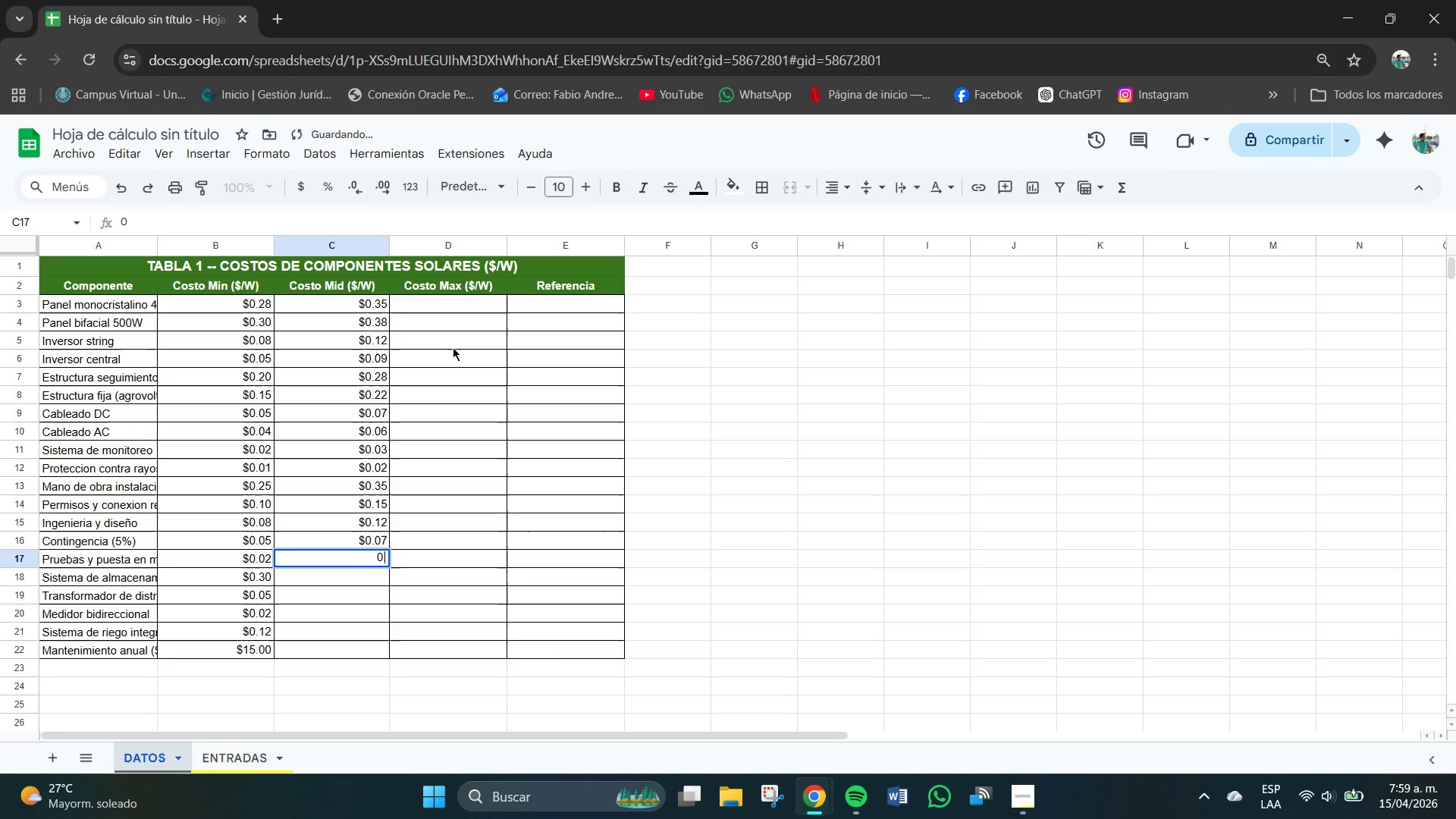 
key(Numpad0)
 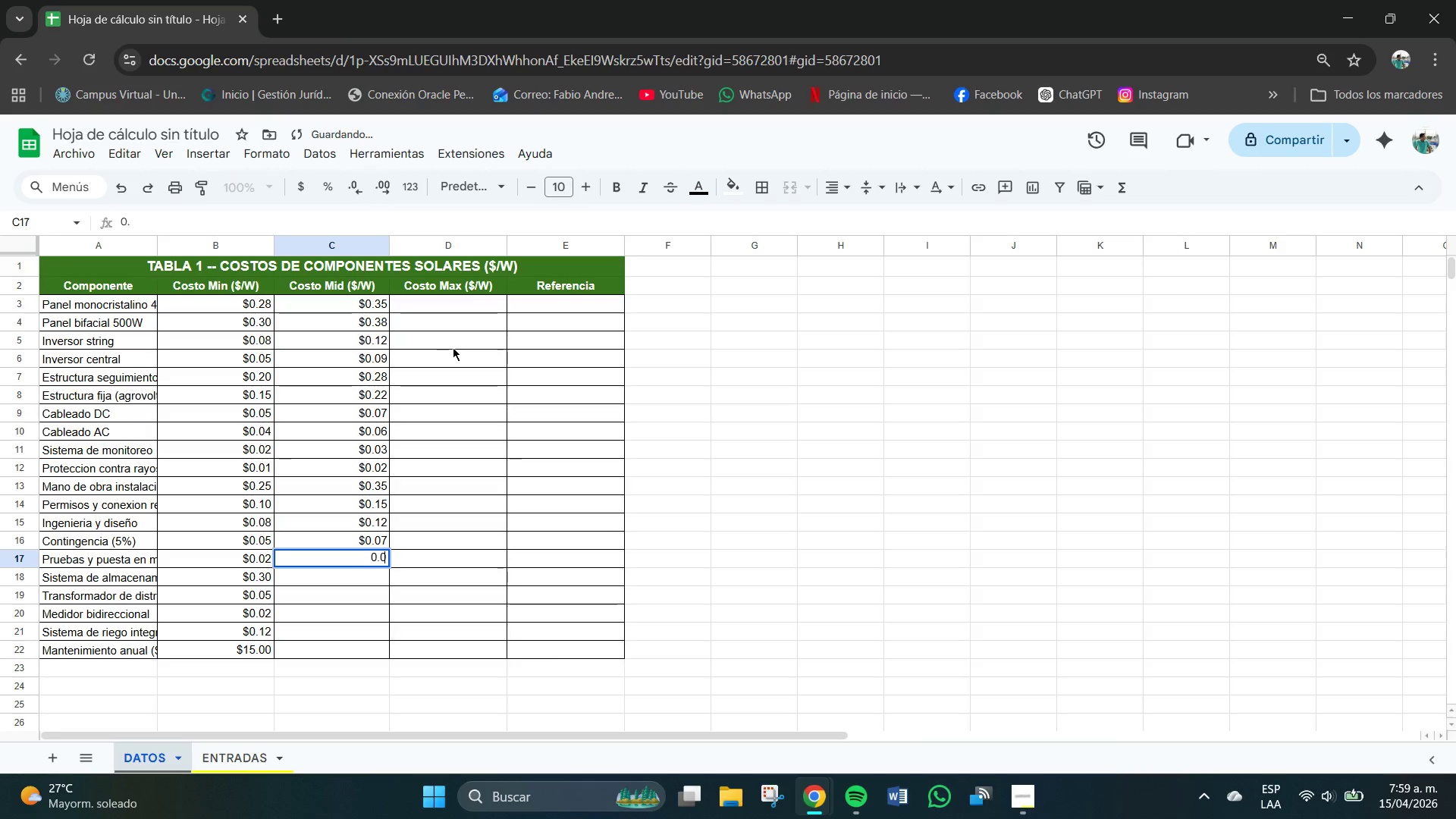 
key(Numpad3)
 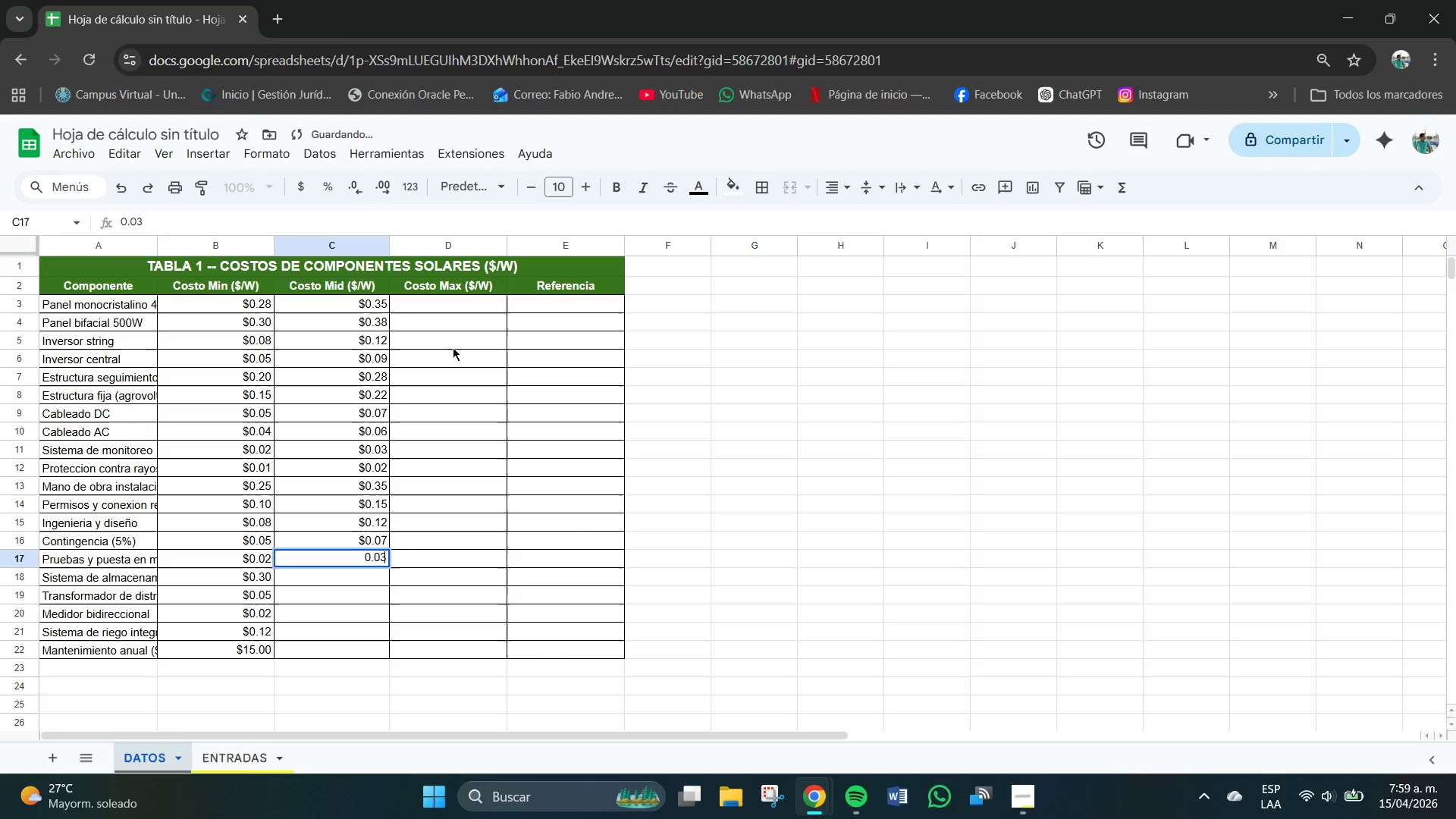 
key(NumpadEnter)
 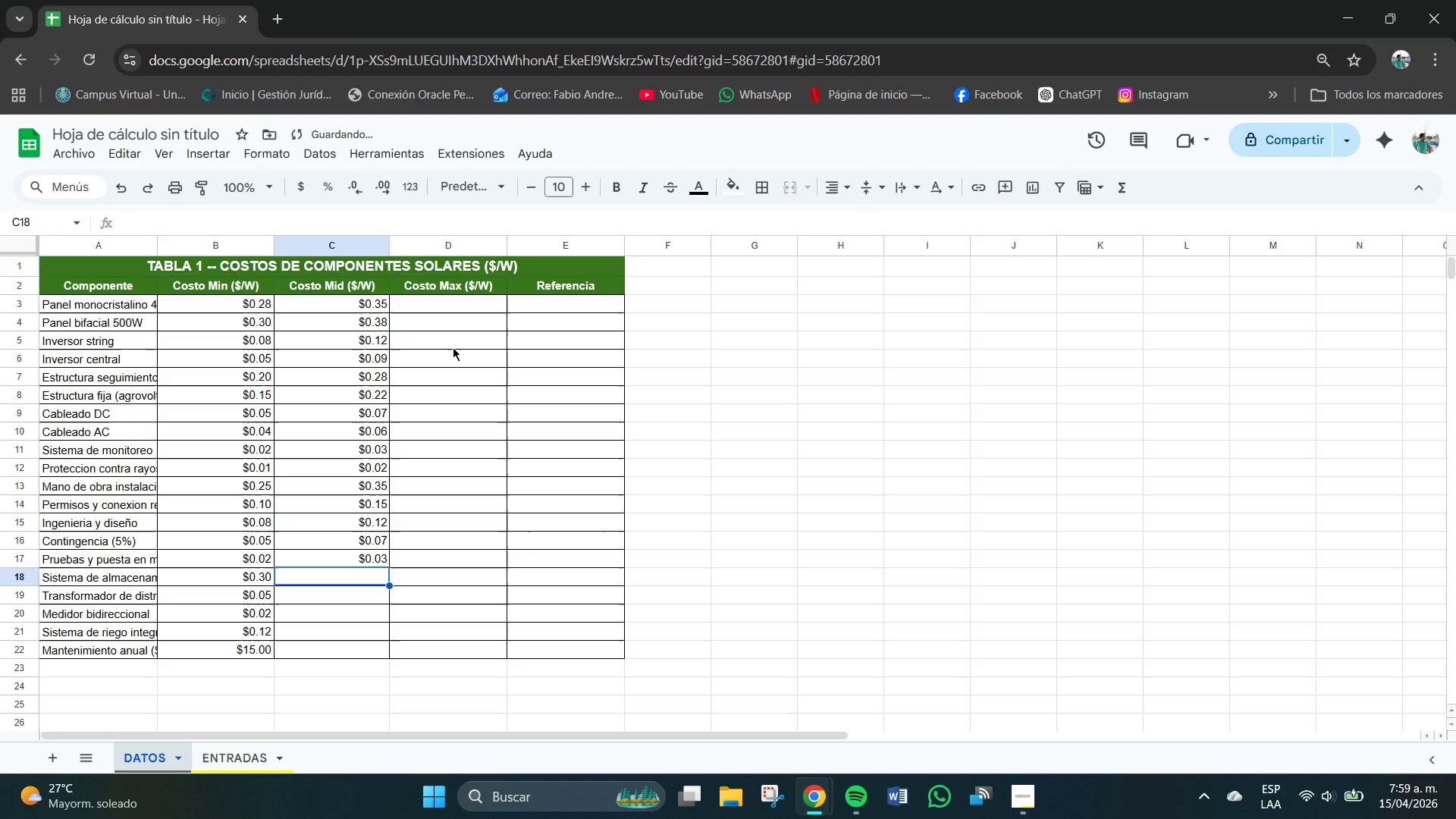 
key(Numpad0)
 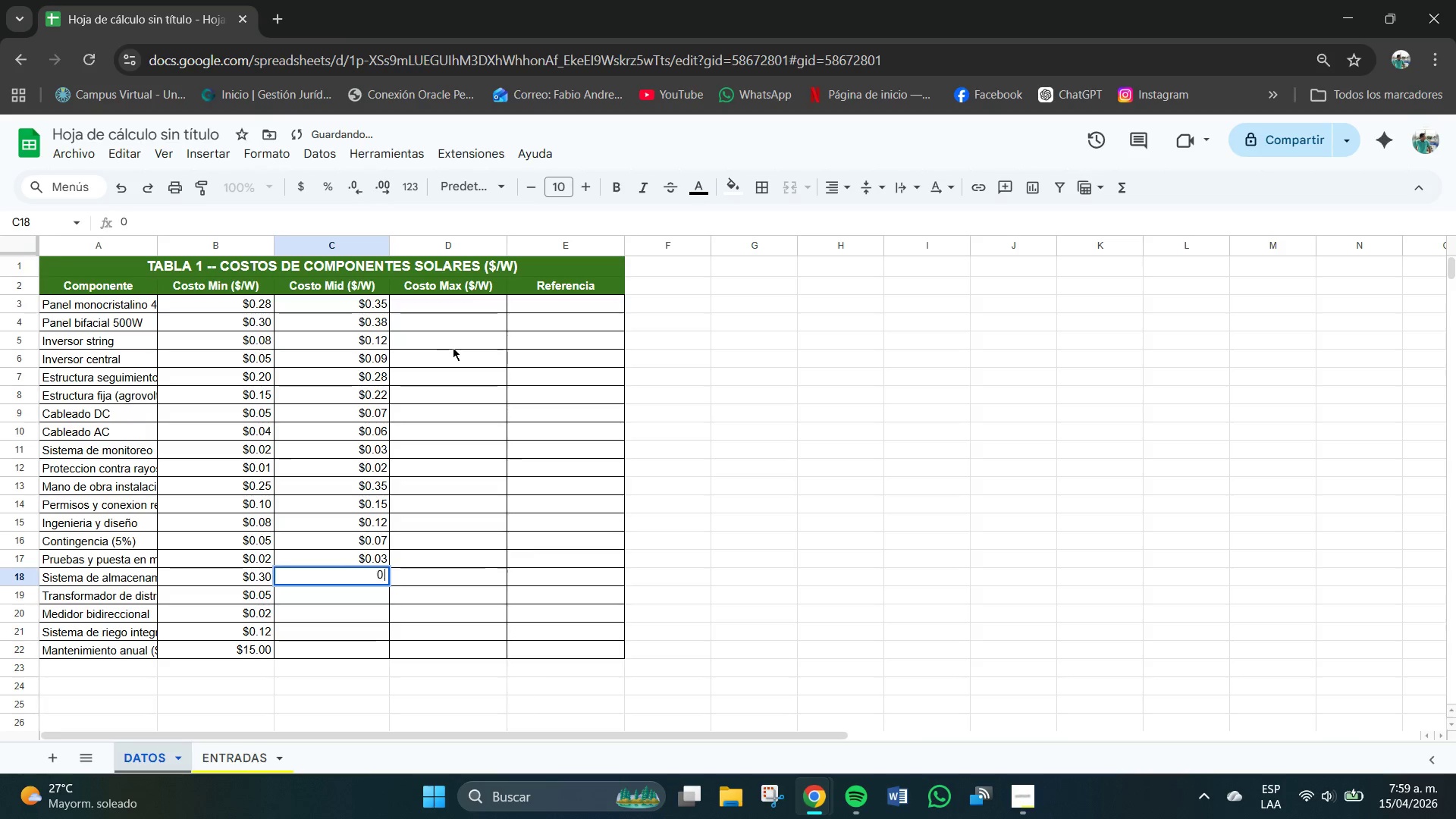 
key(NumpadDecimal)
 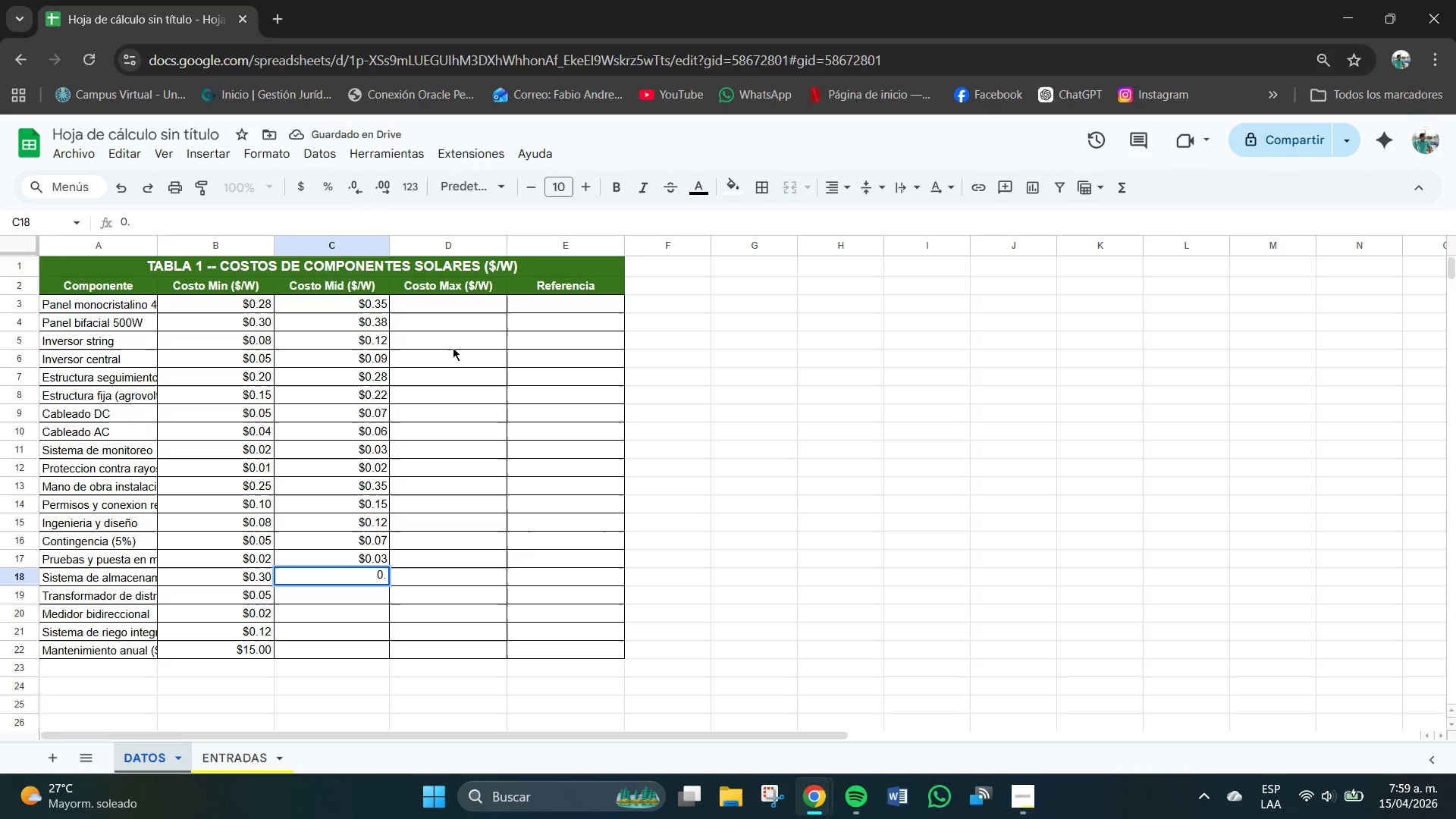 
key(Numpad4)
 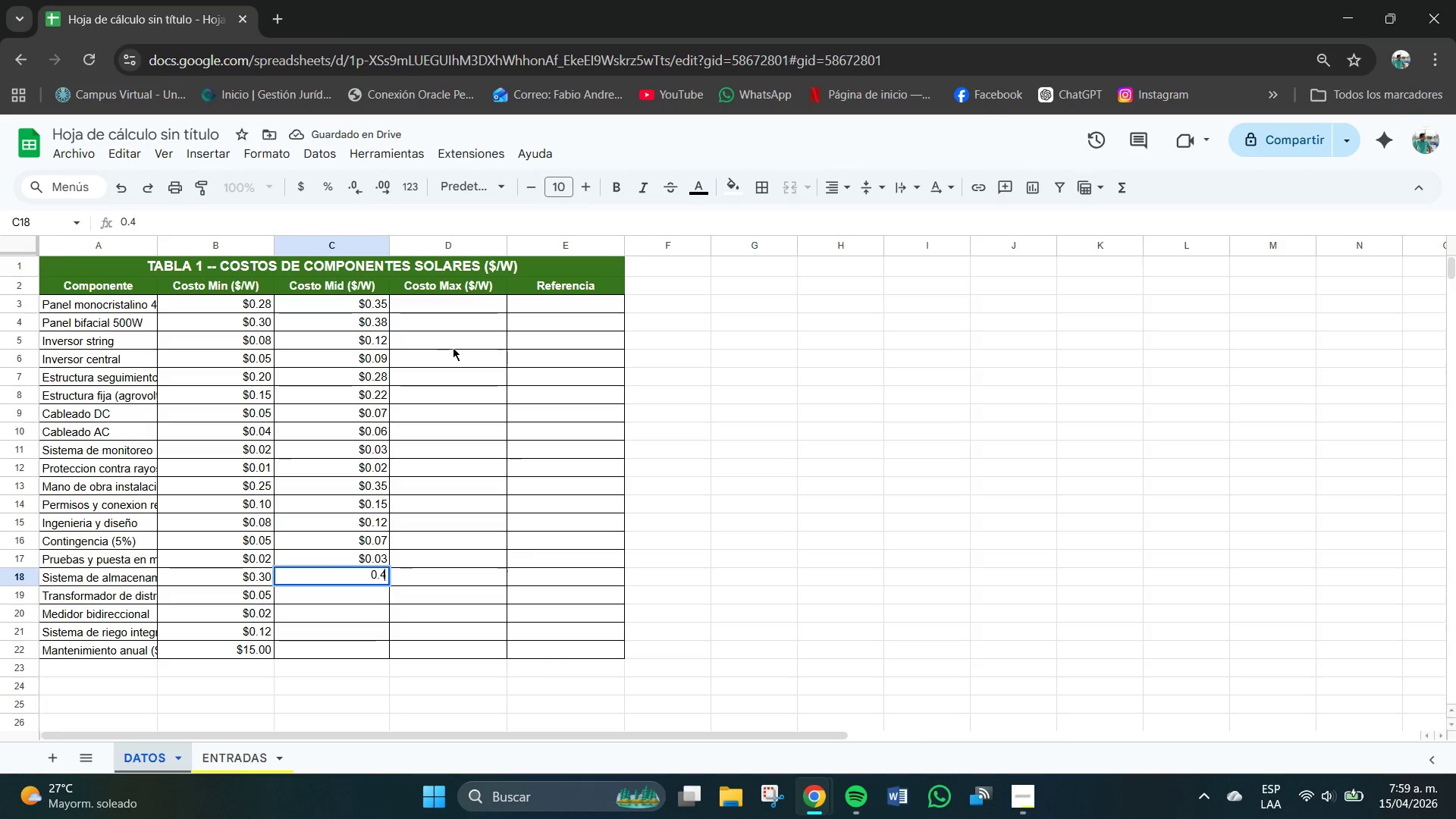 
key(Numpad5)
 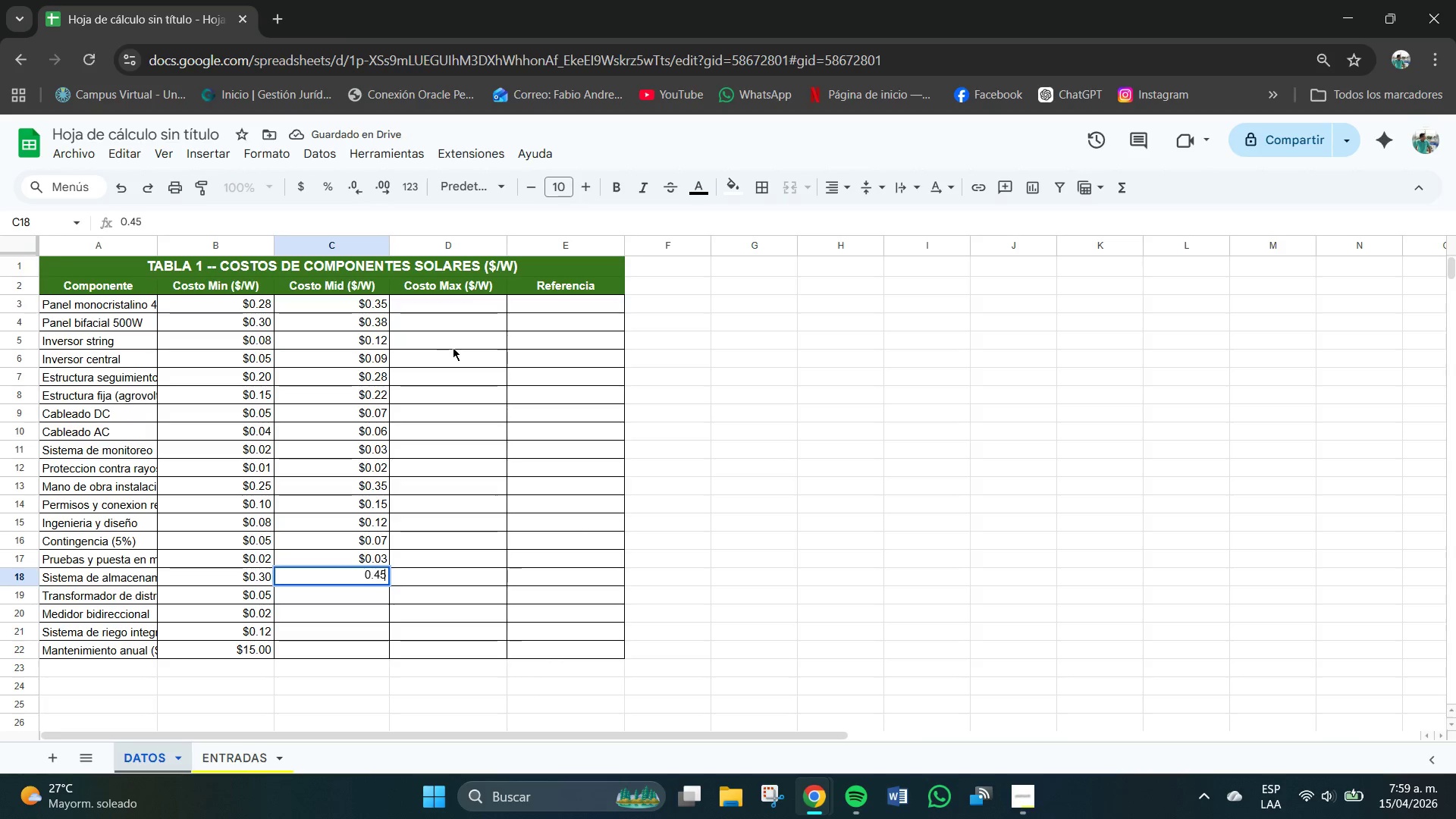 
key(NumpadEnter)
 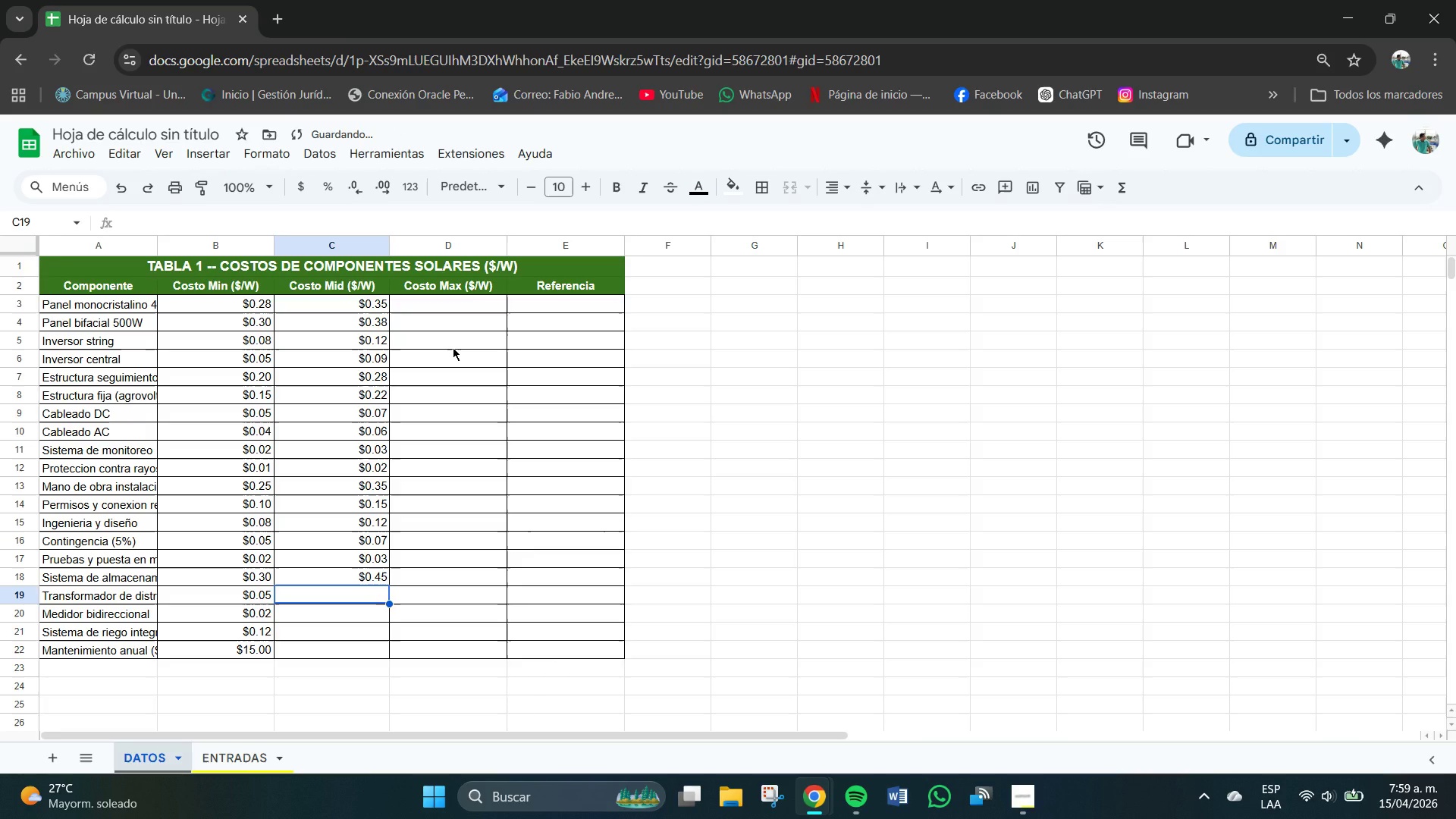 
key(Numpad0)
 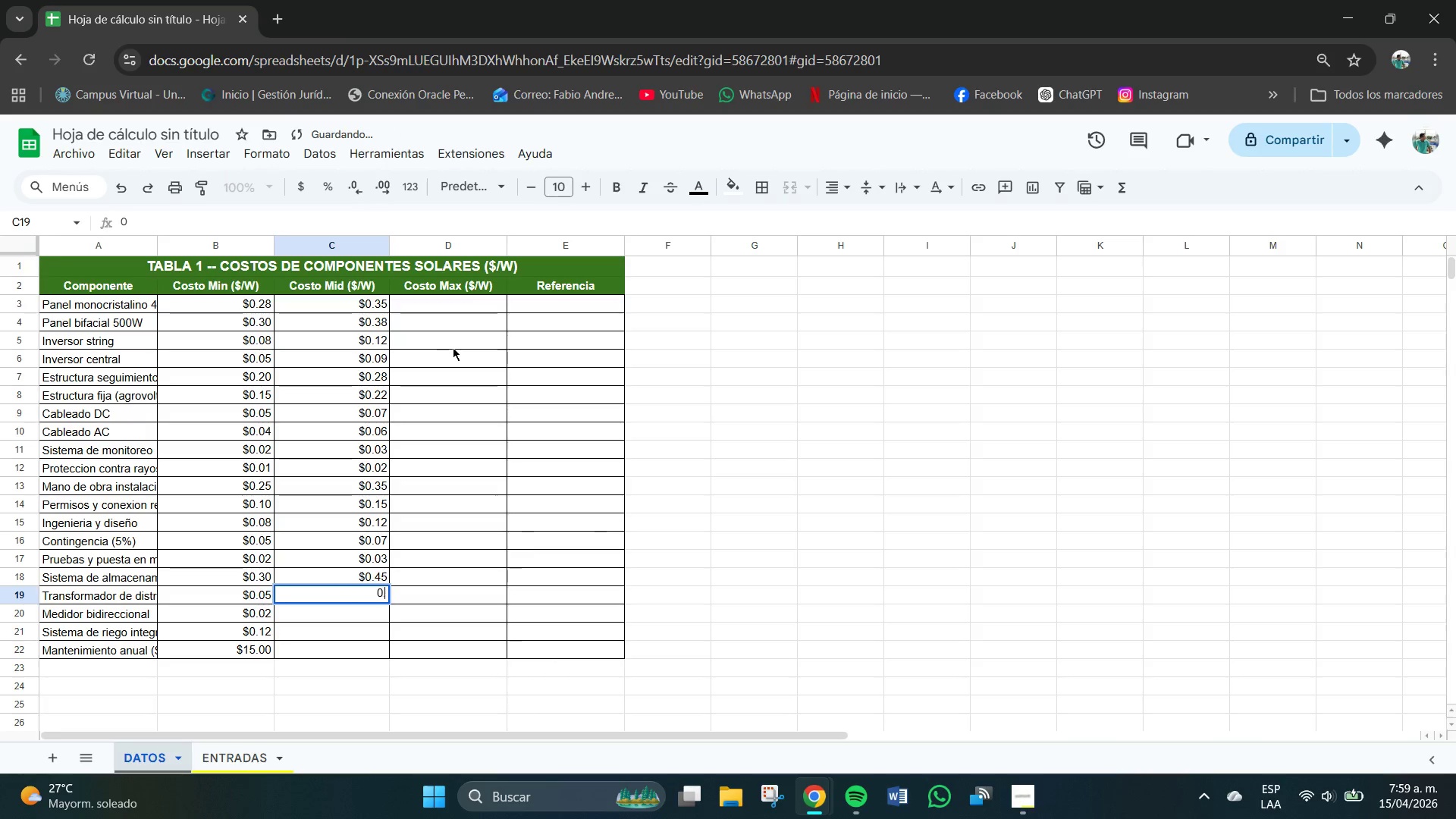 
key(NumpadDecimal)
 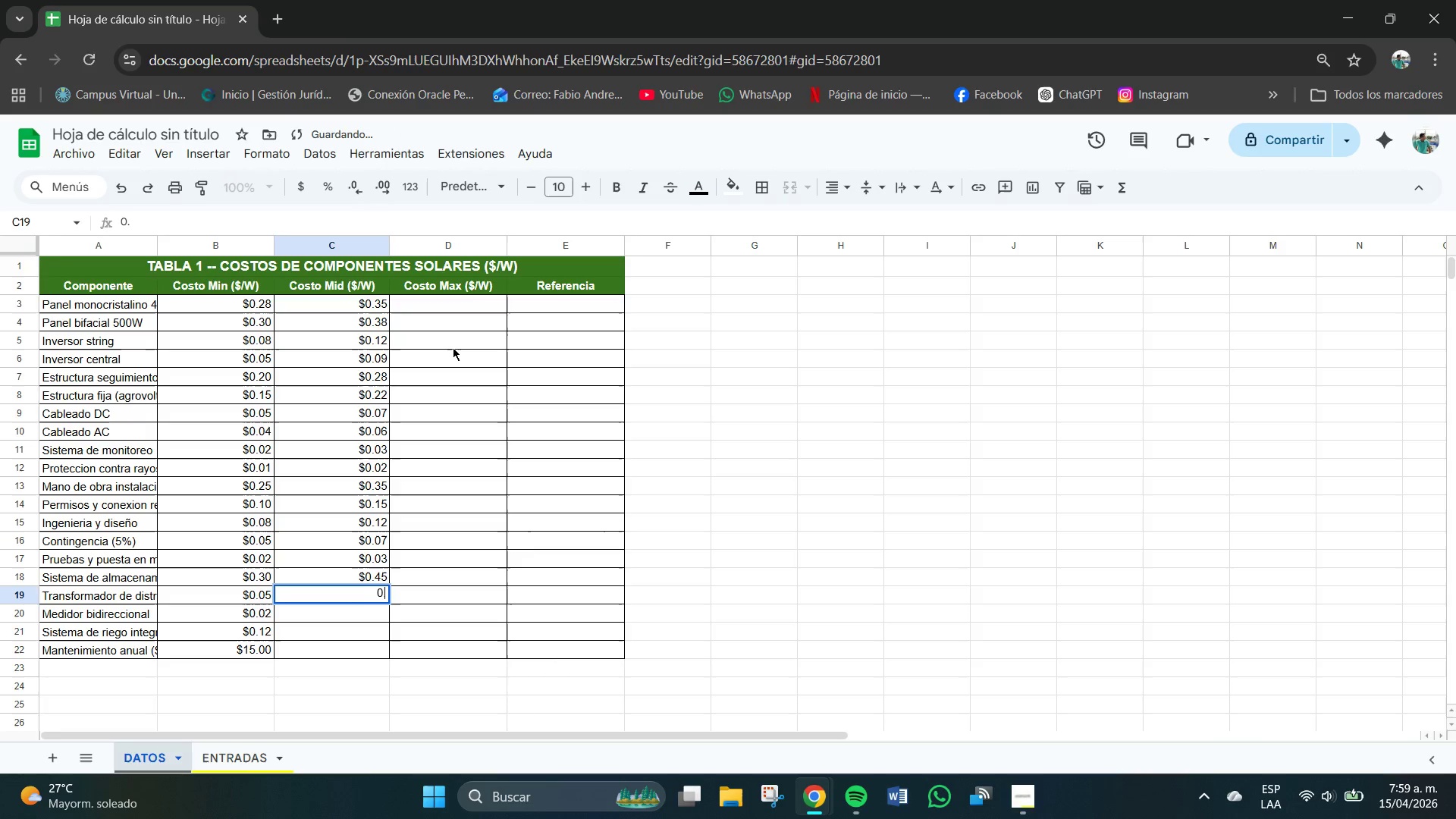 
key(Numpad0)
 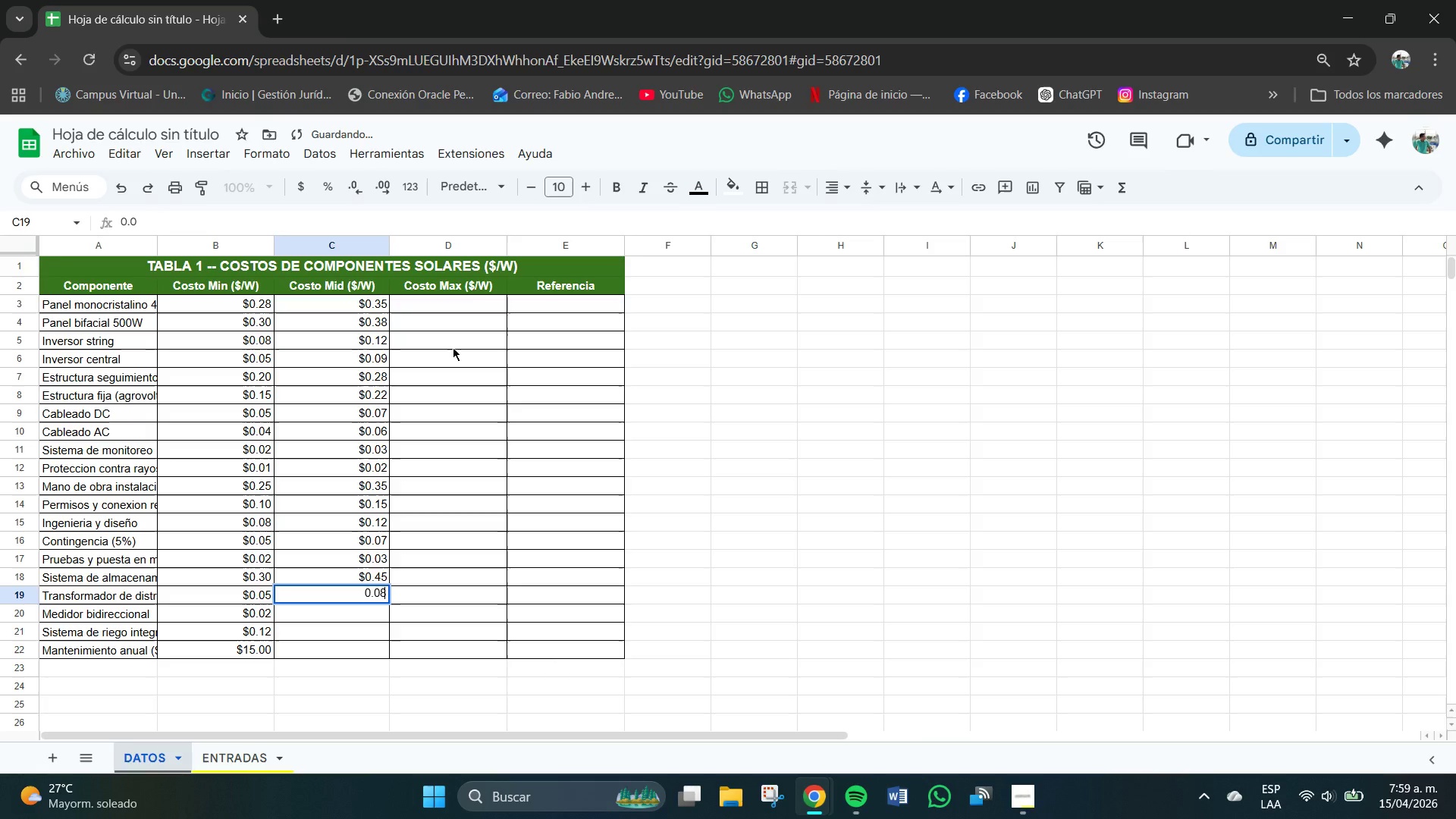 
key(Numpad8)
 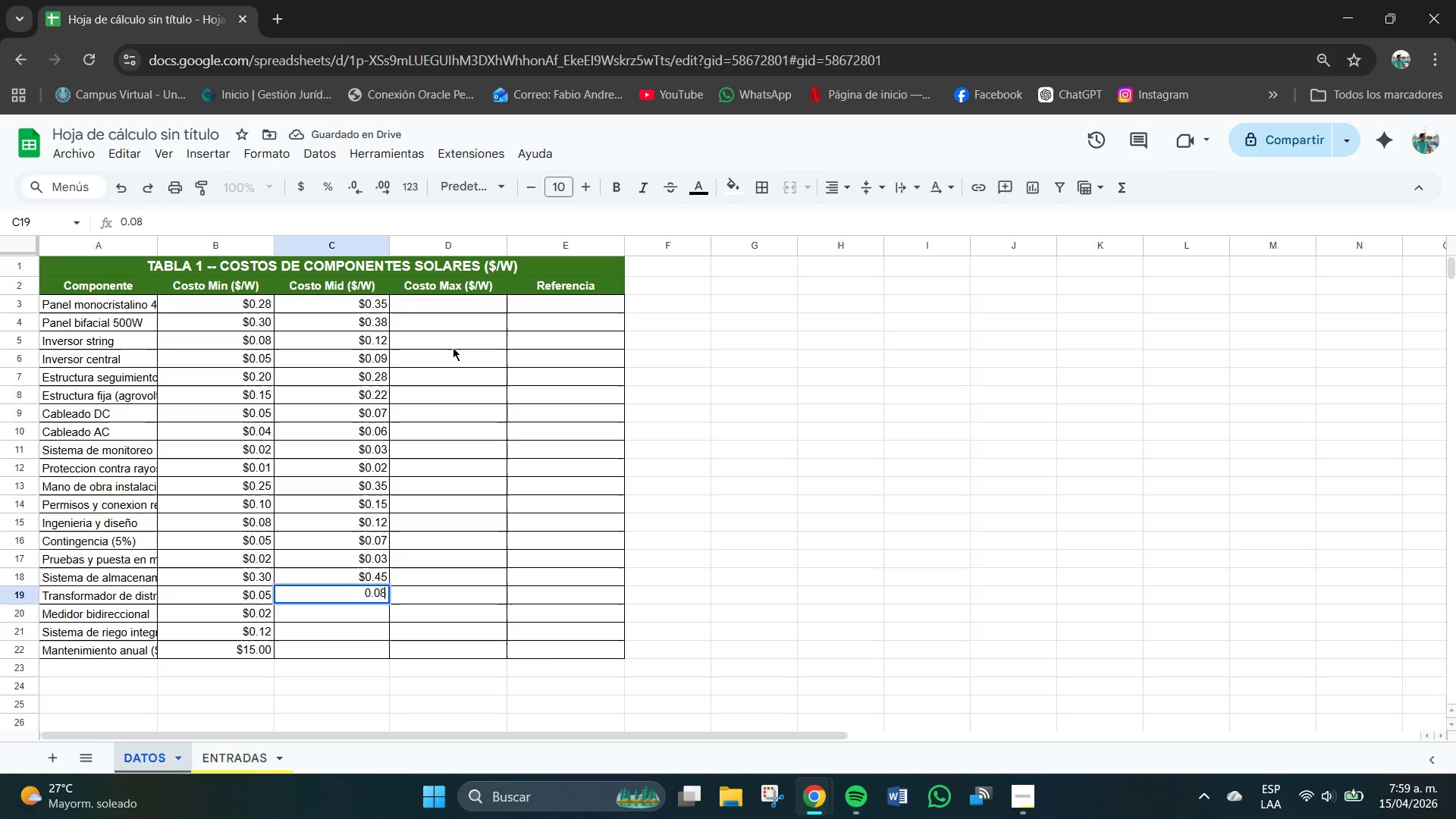 
key(NumpadEnter)
 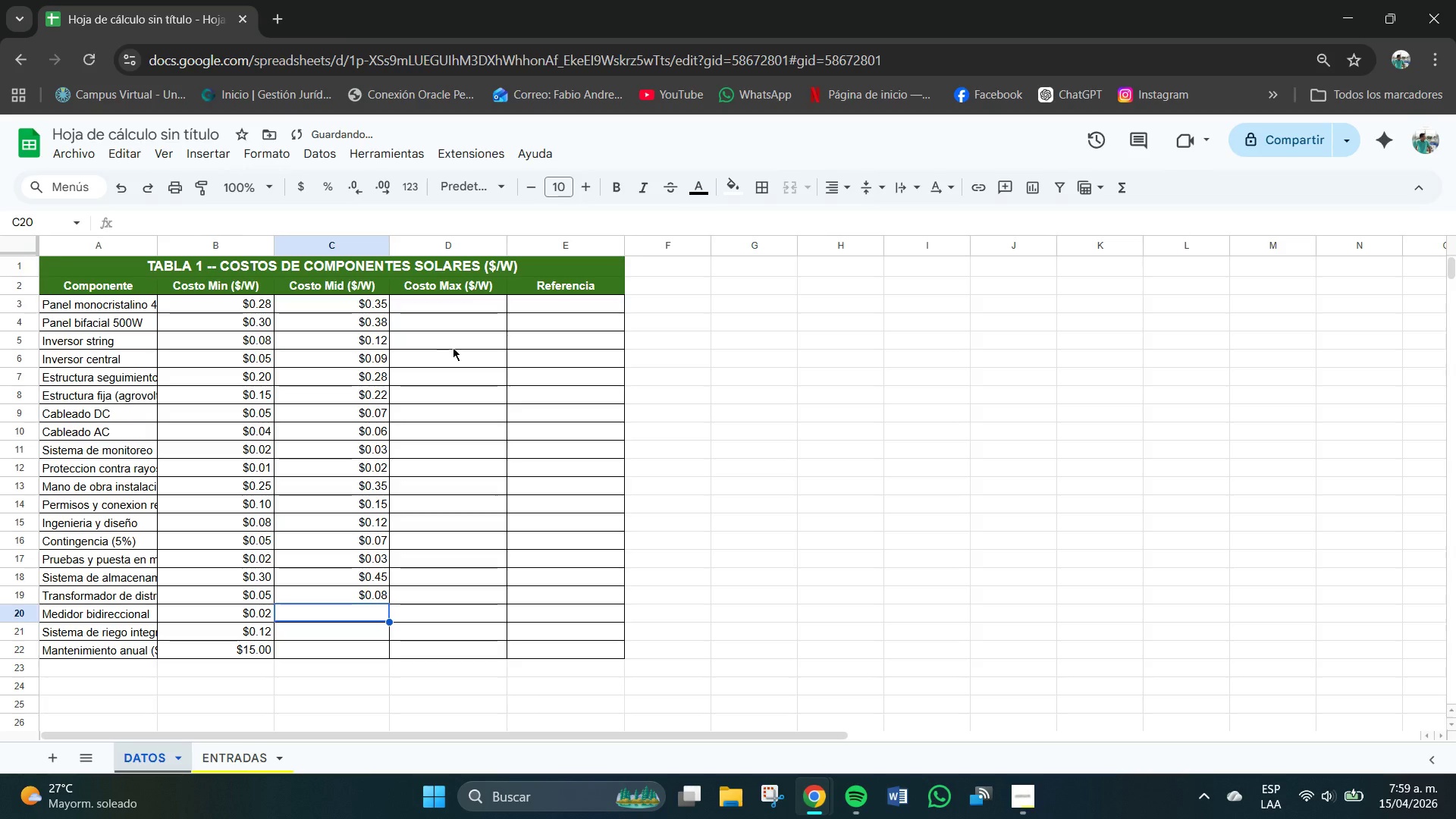 
key(Numpad0)
 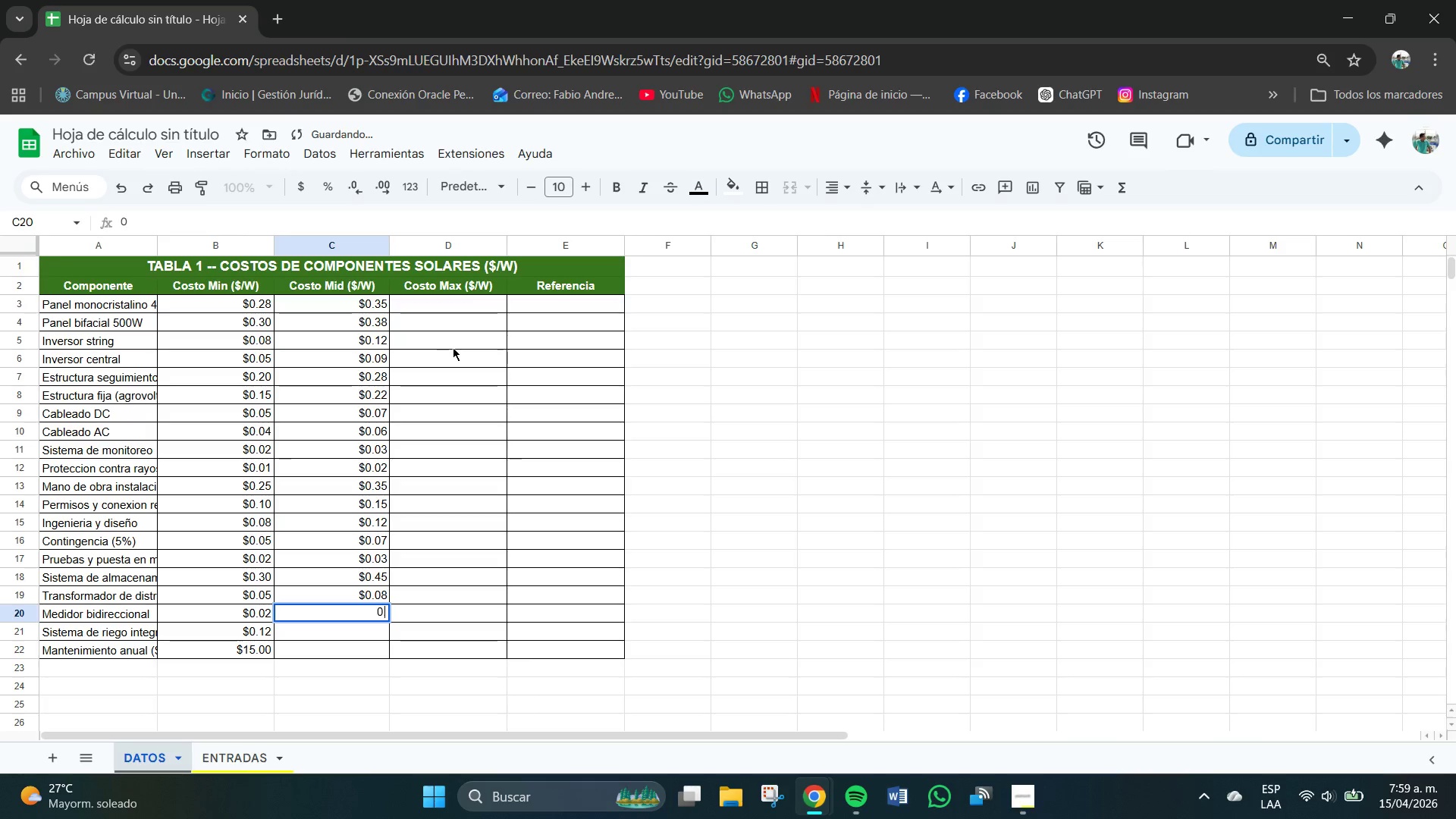 
key(NumpadDecimal)
 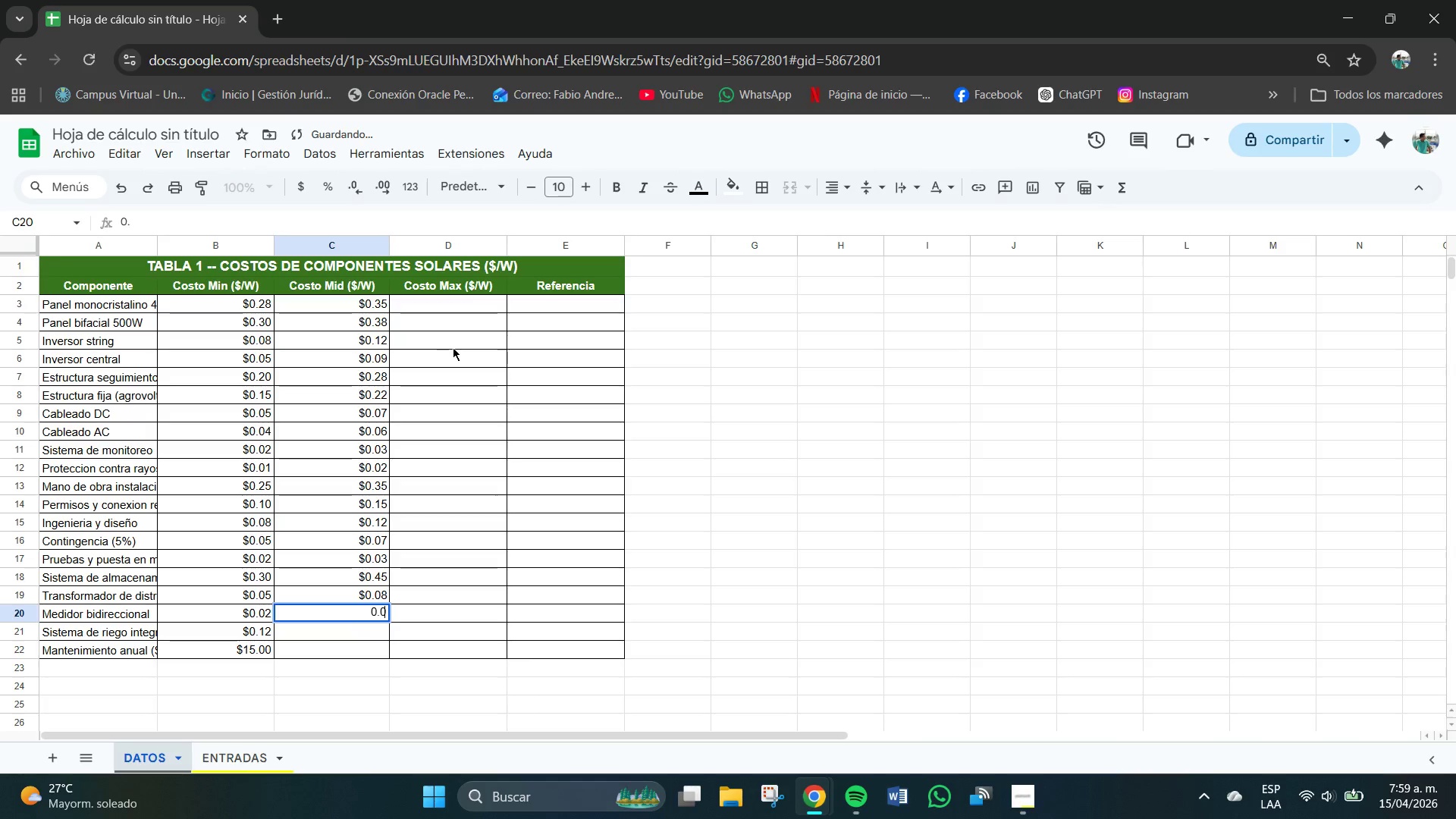 
key(Numpad0)
 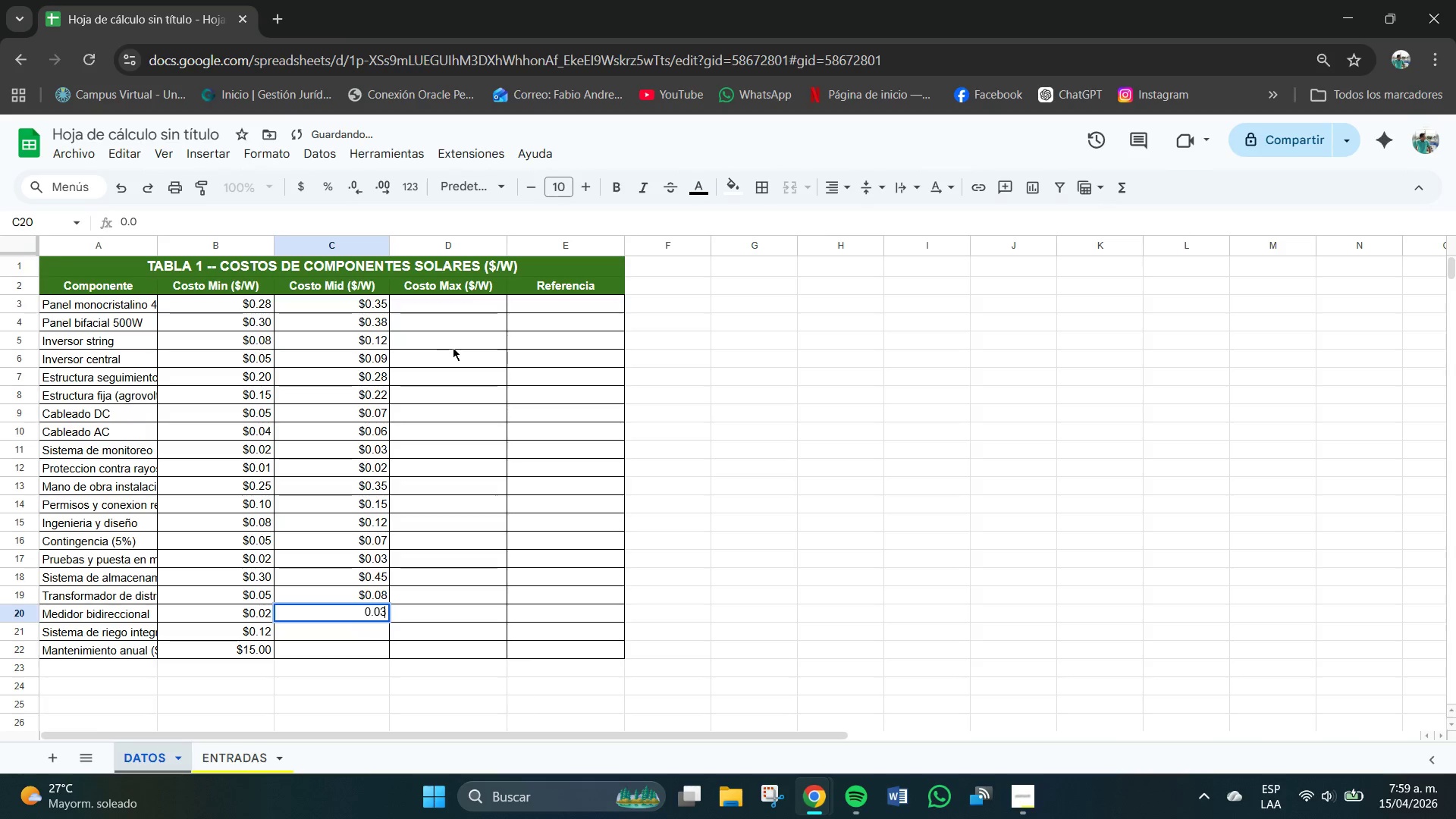 
key(Numpad3)
 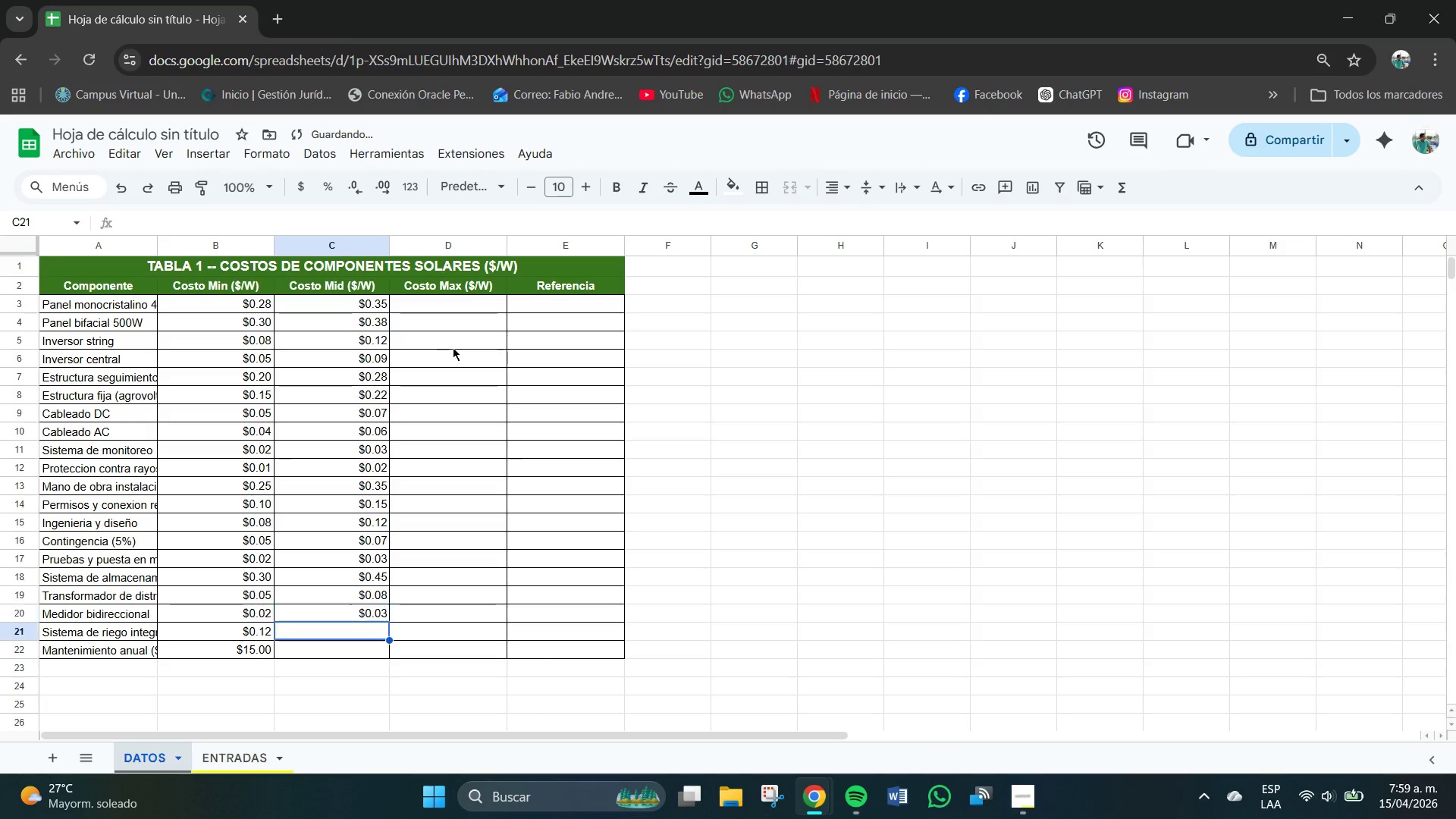 
key(NumpadEnter)
 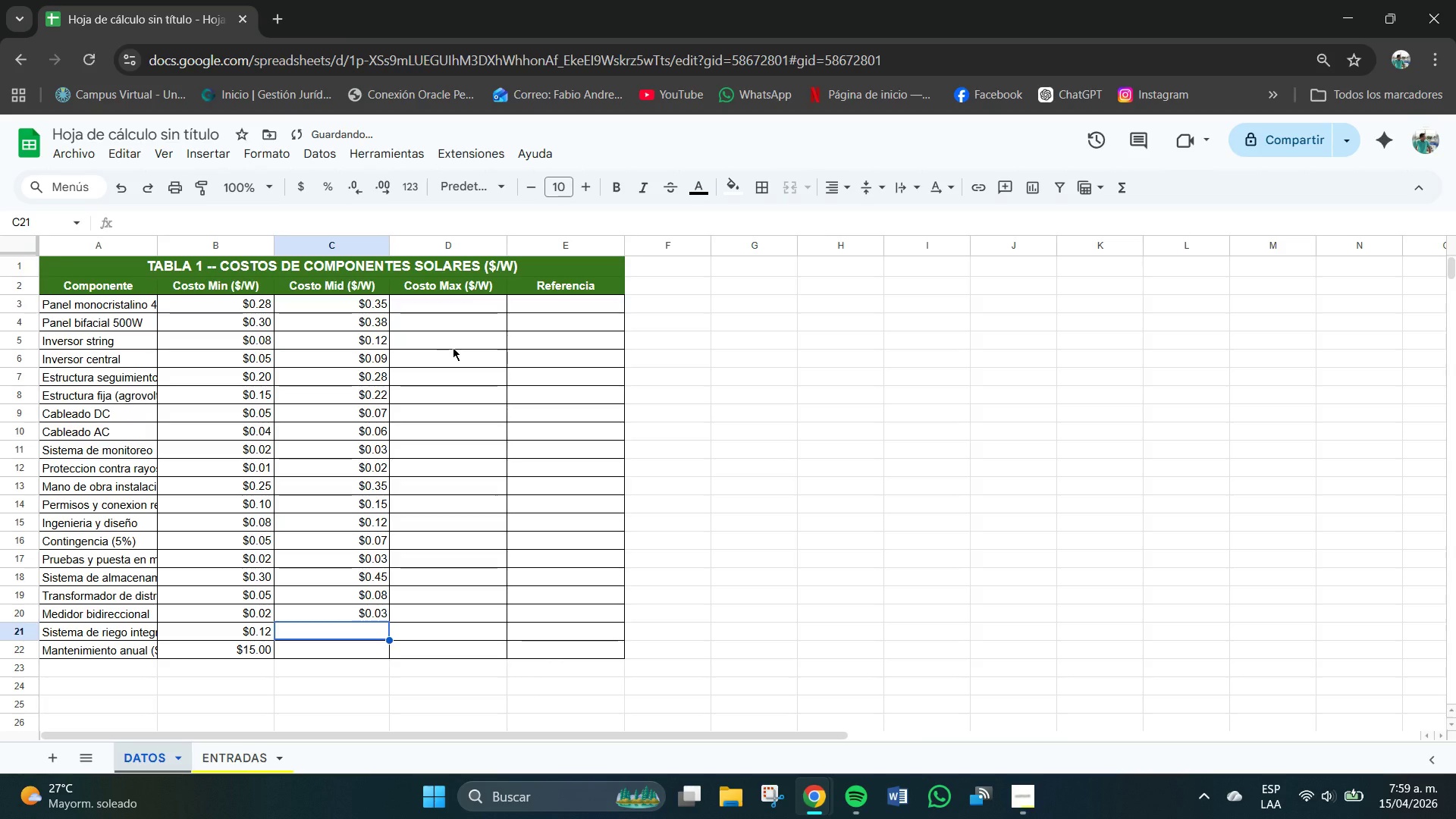 
key(Numpad0)
 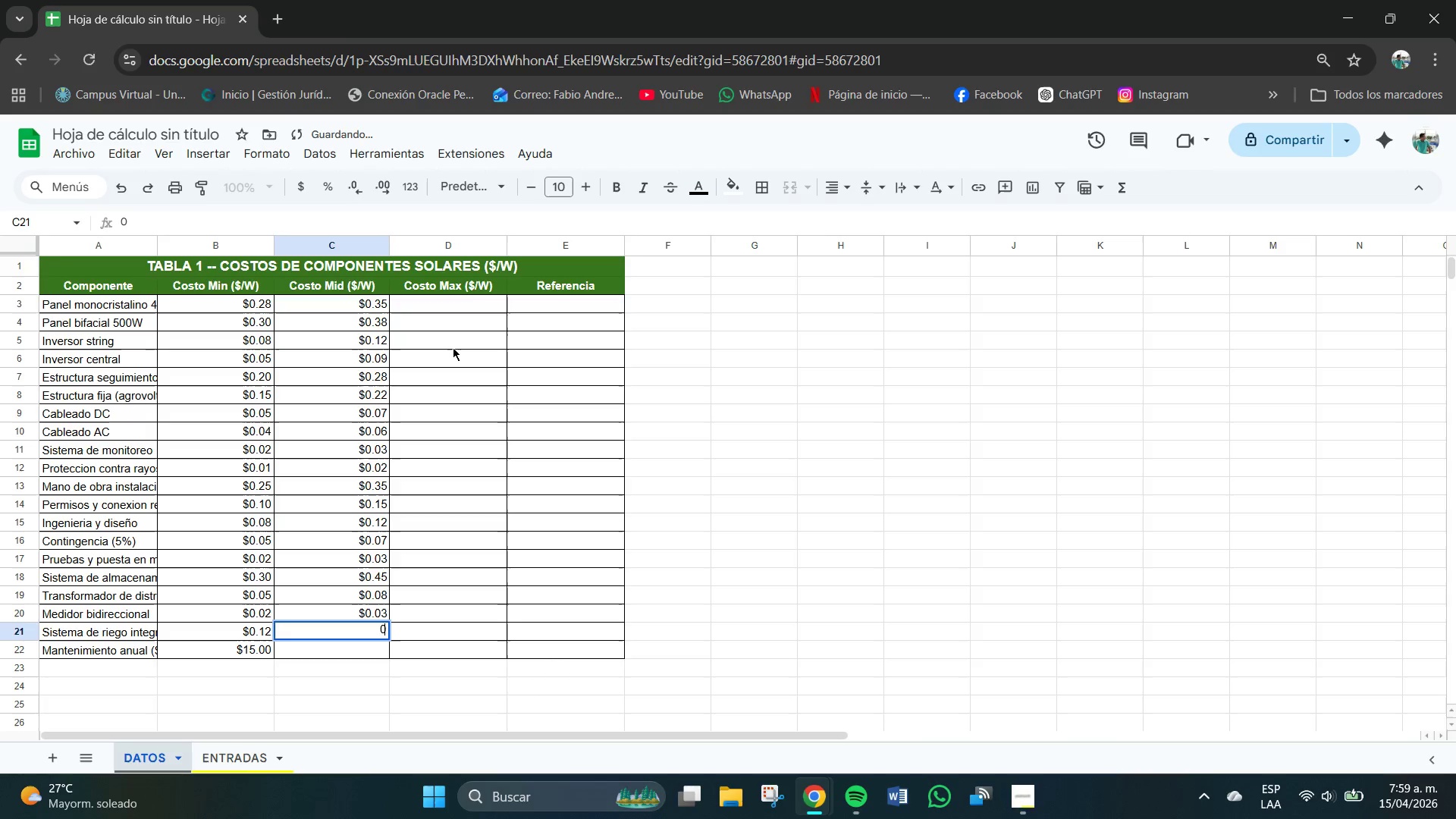 
key(NumpadDecimal)
 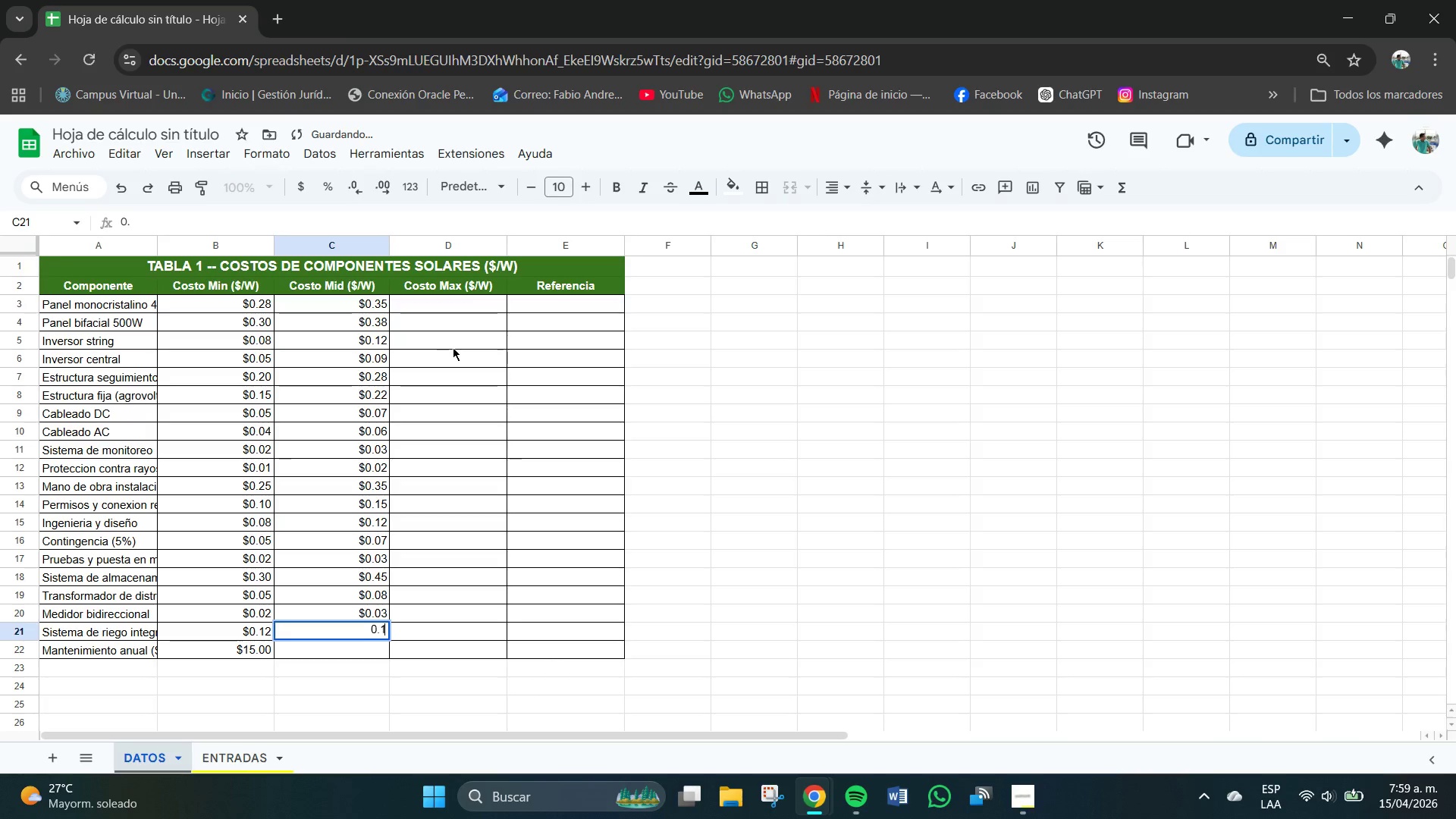 
key(Numpad1)
 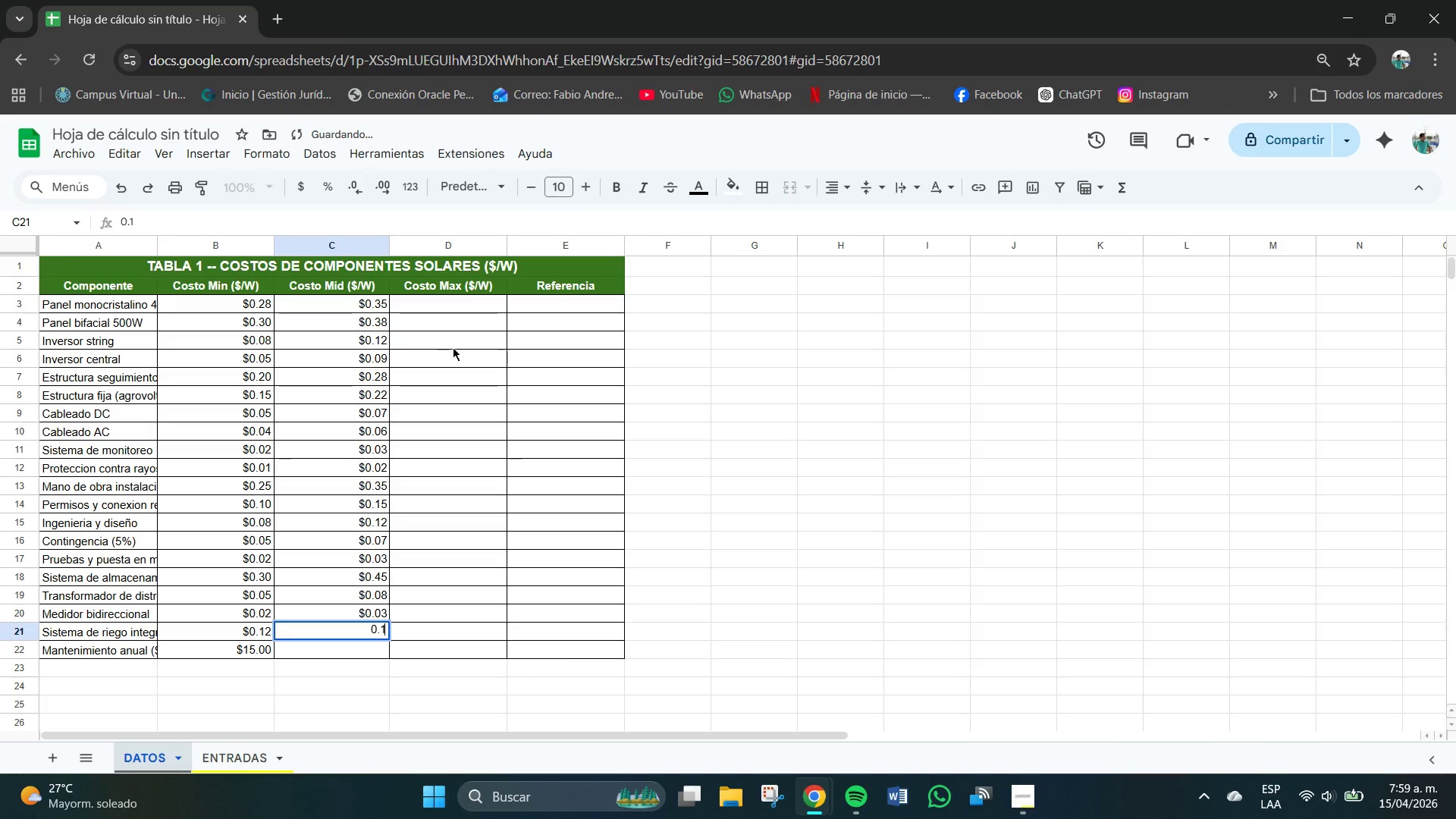 
key(Numpad8)
 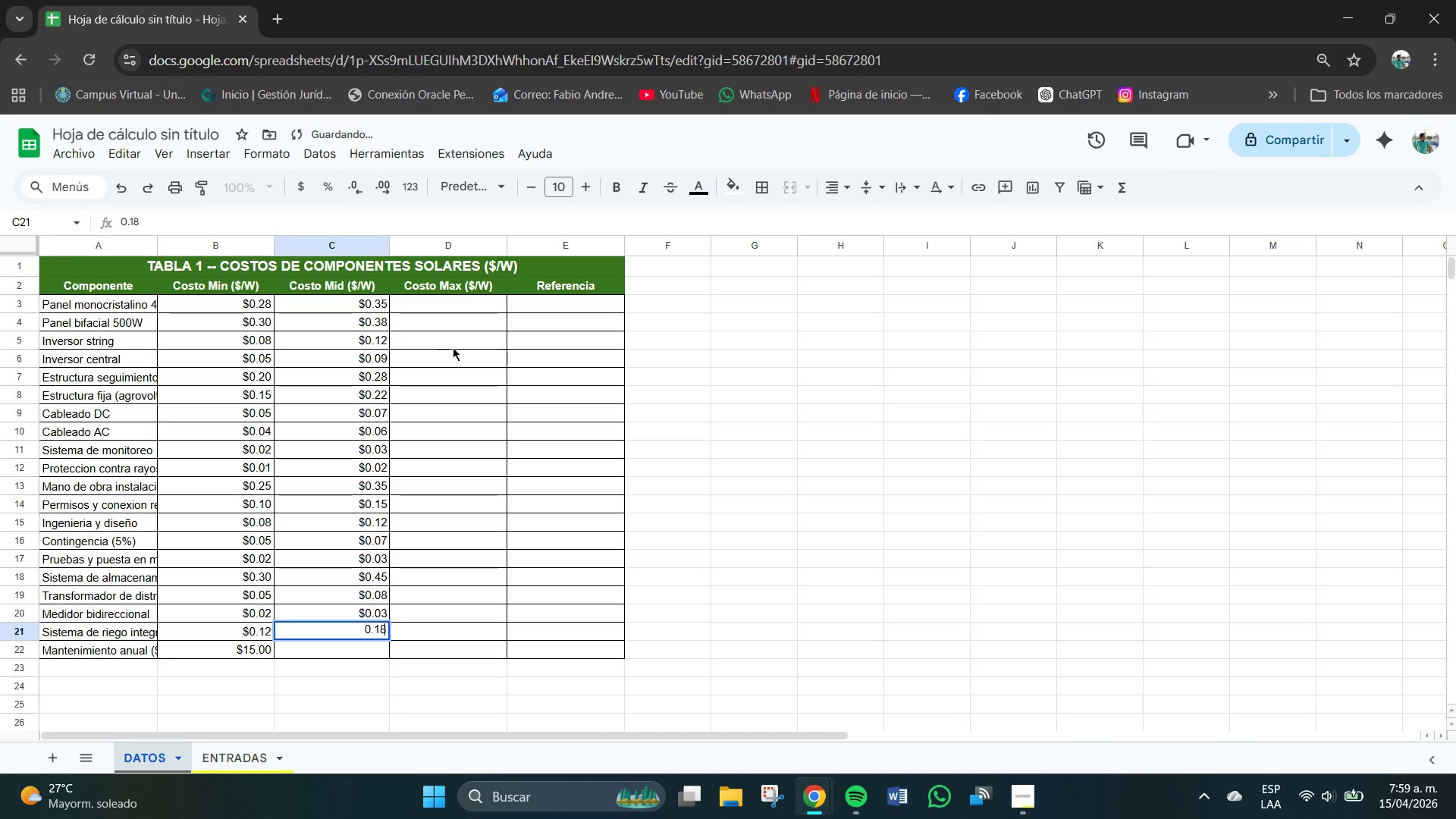 
key(NumpadEnter)
 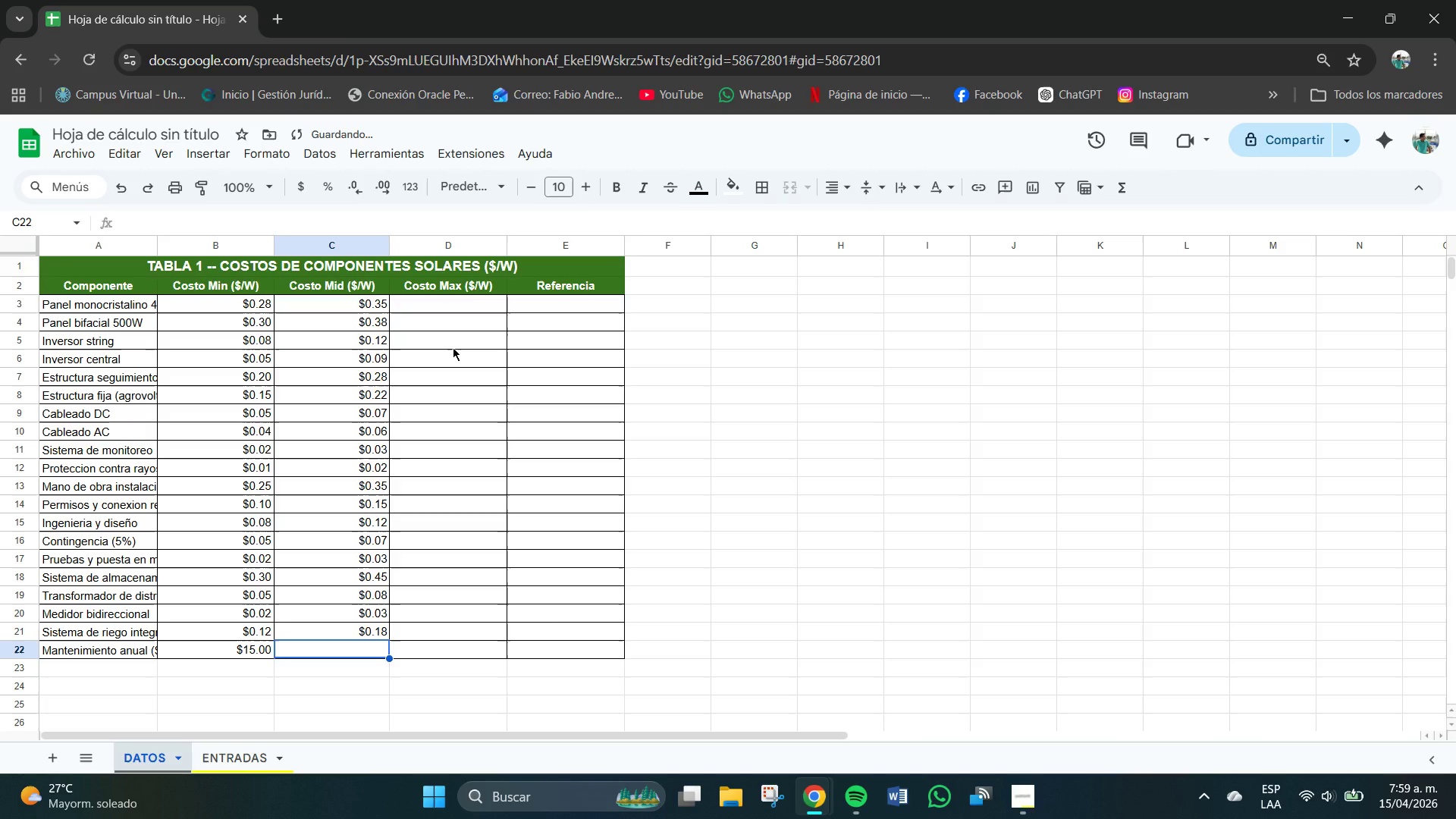 
key(Numpad2)
 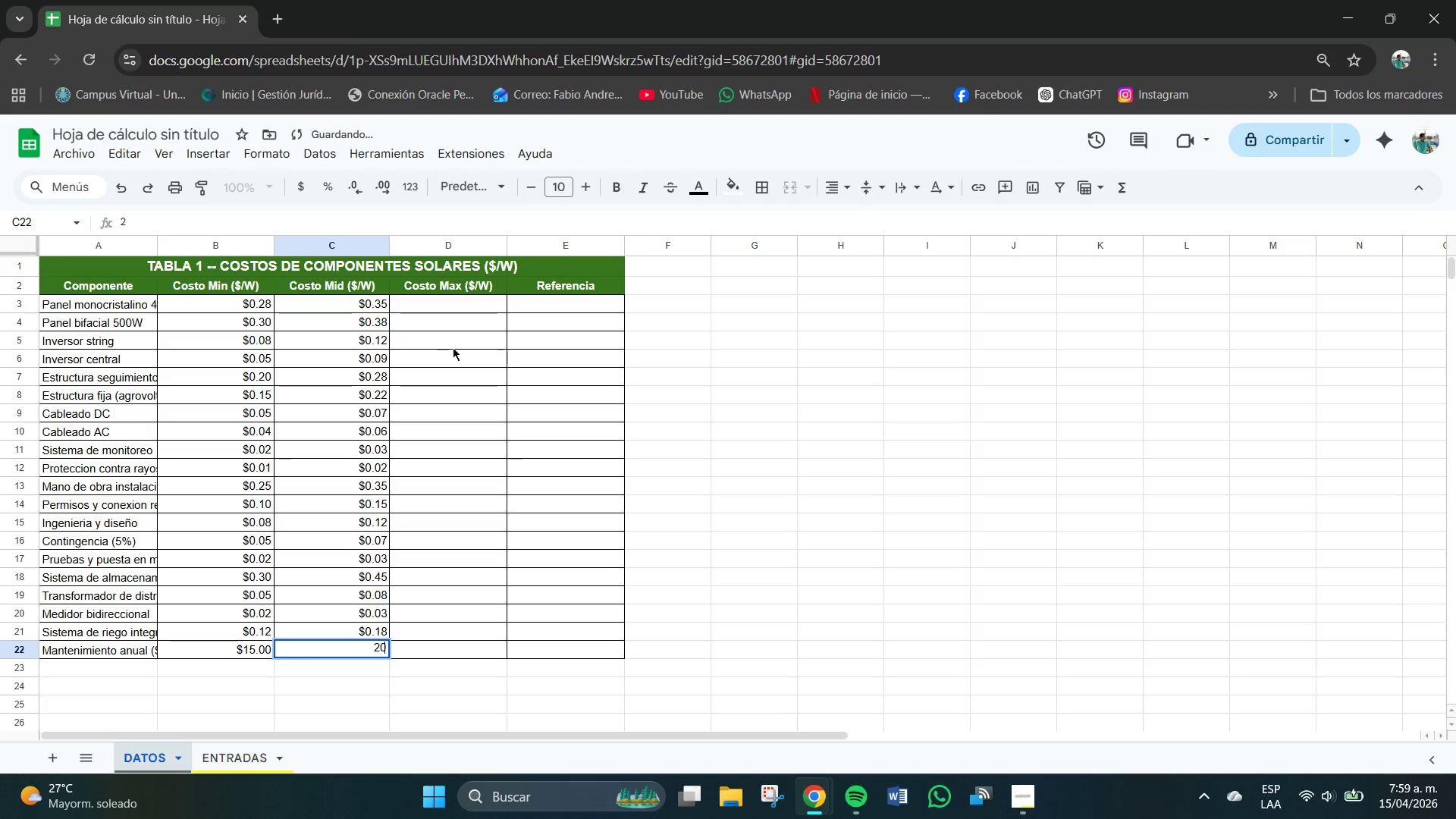 
key(Numpad0)
 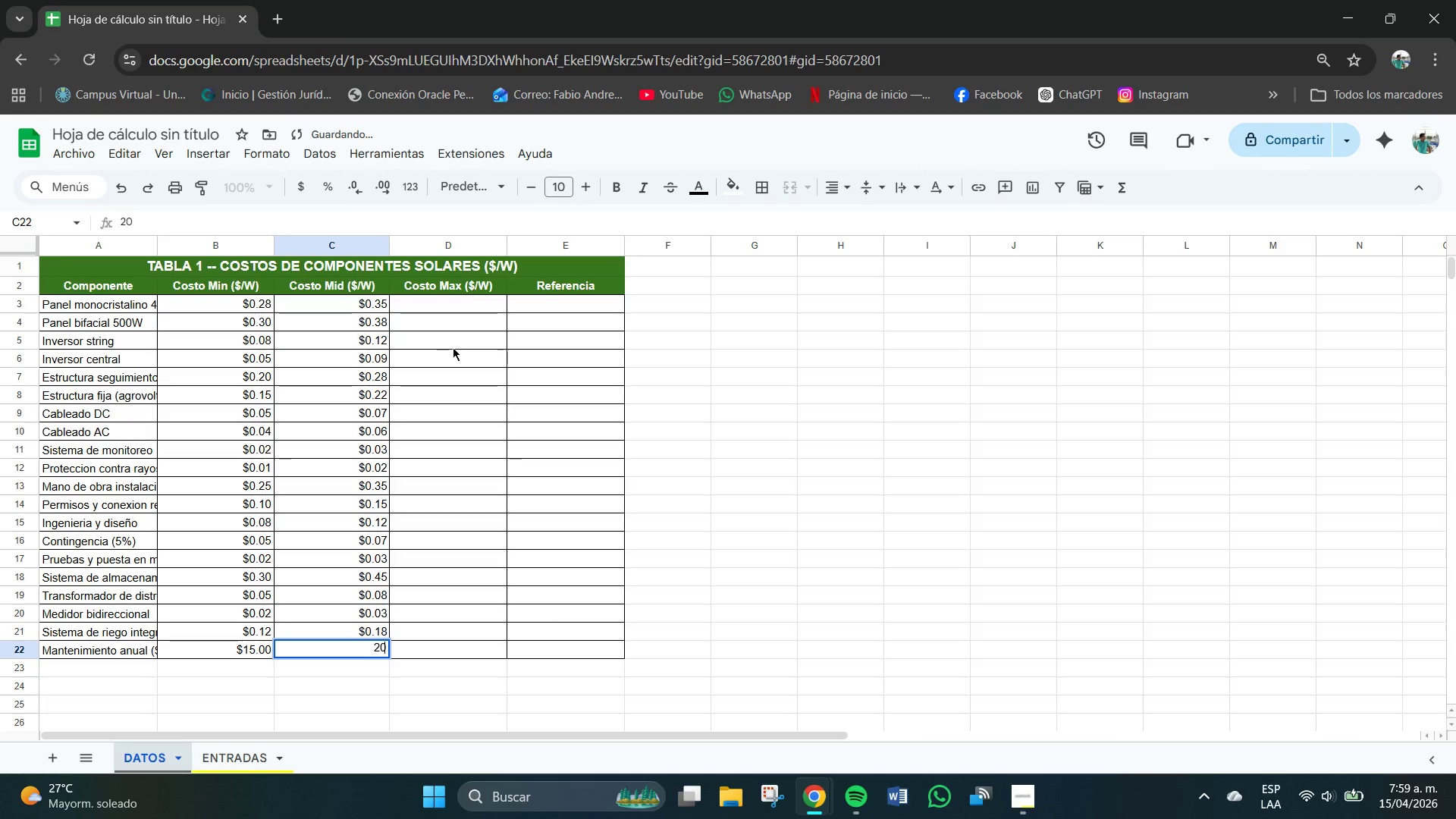 
key(NumpadDecimal)
 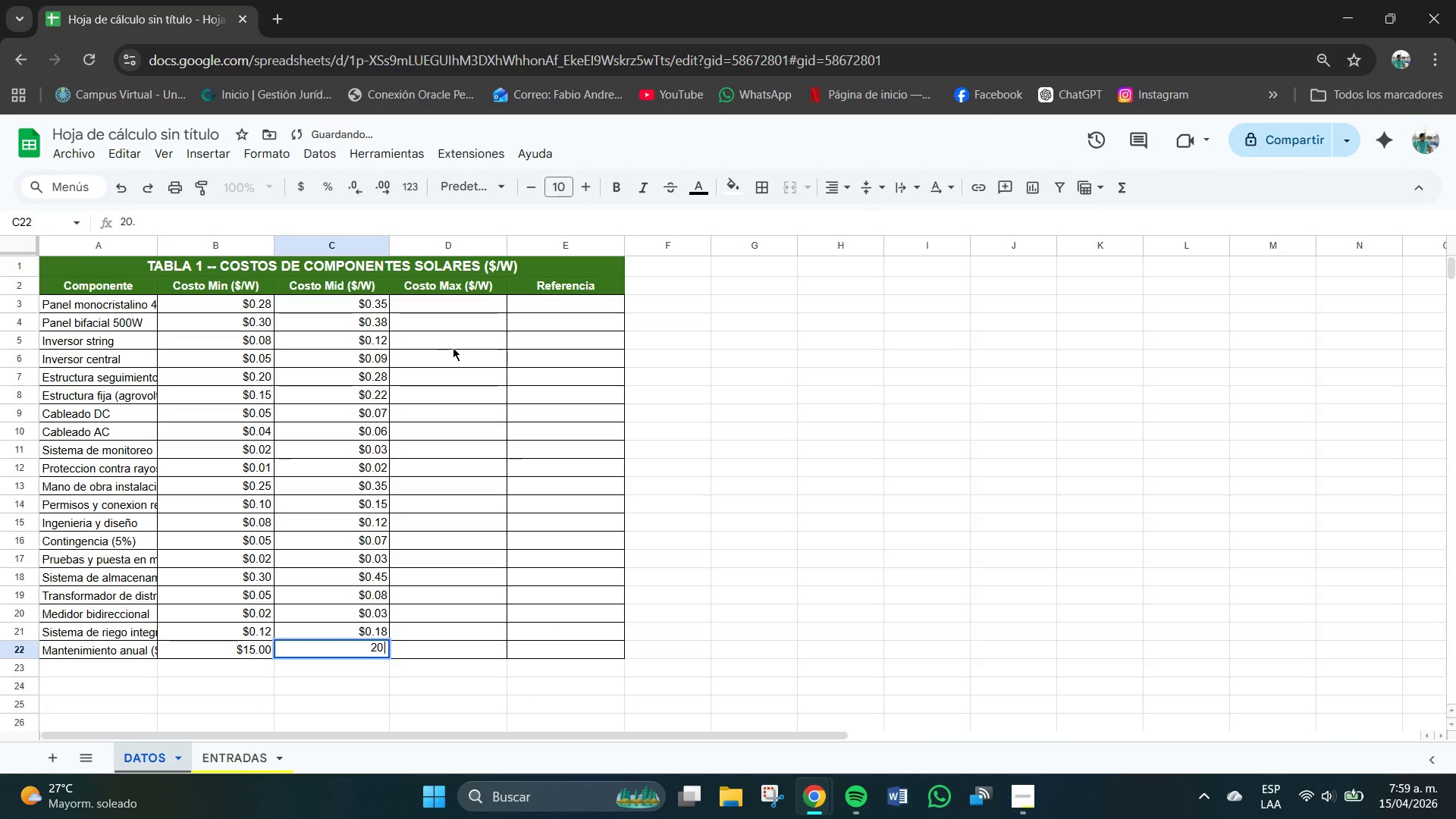 
key(Numpad0)
 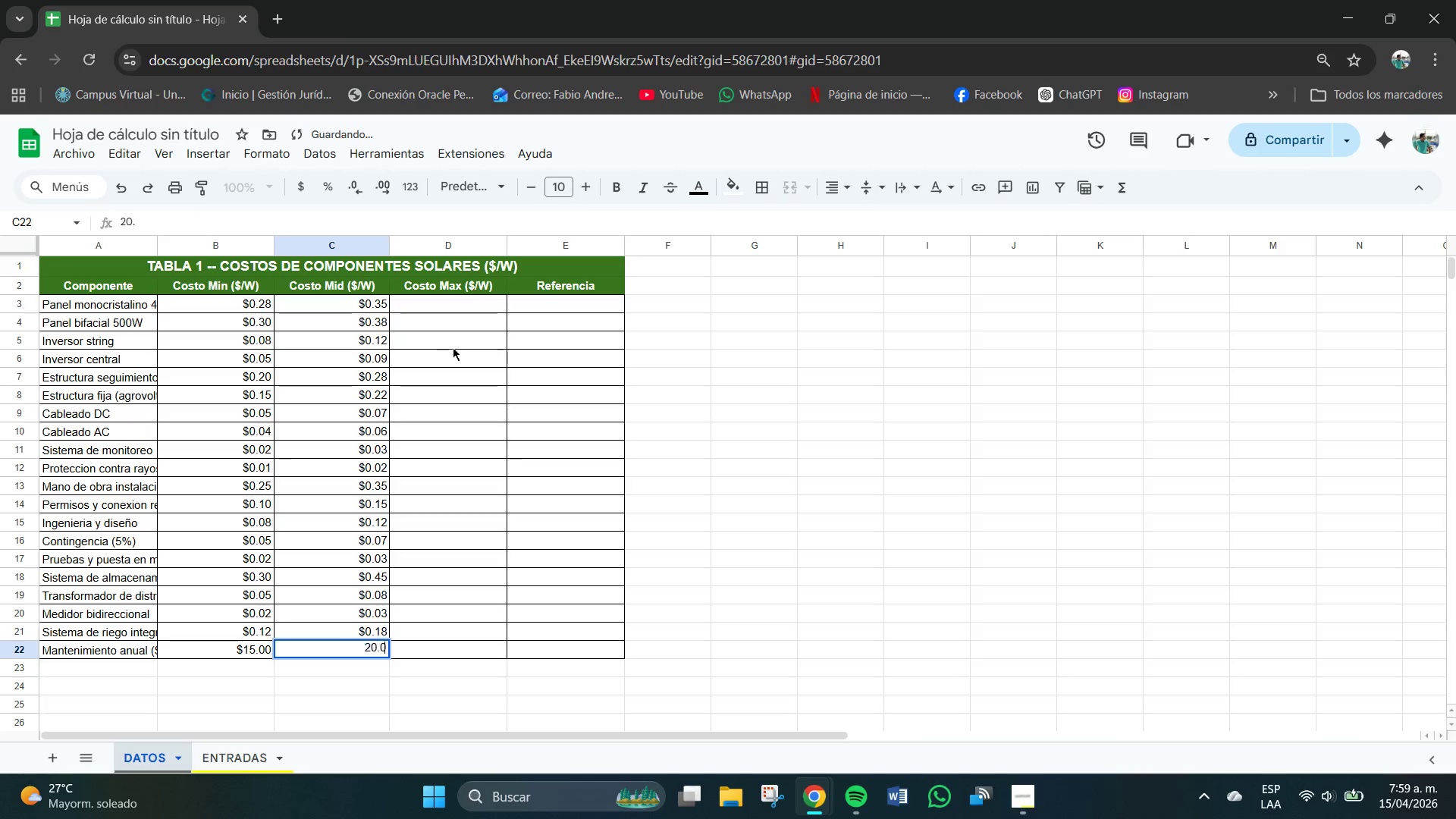 
key(Numpad0)
 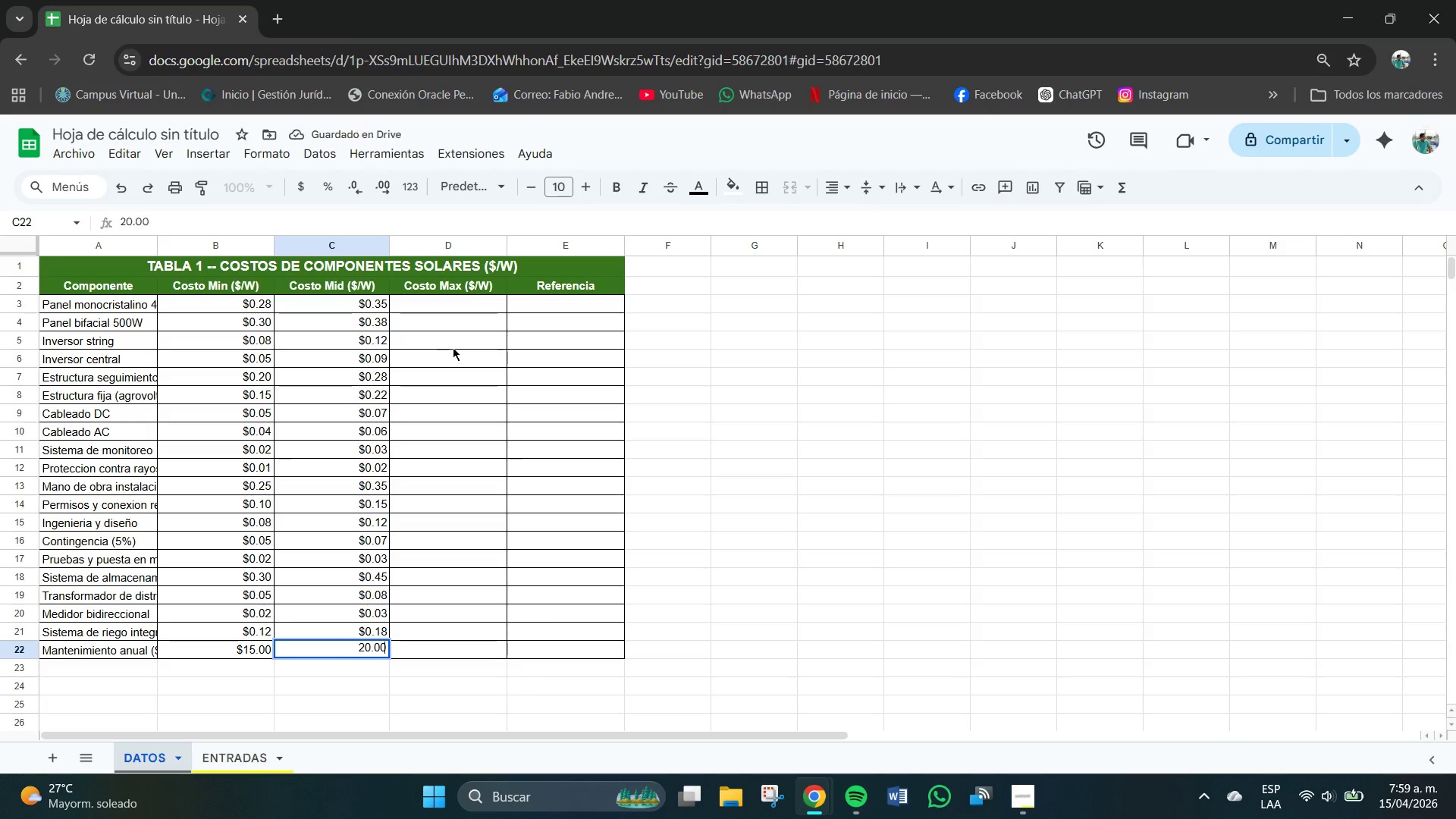 
key(NumpadEnter)
 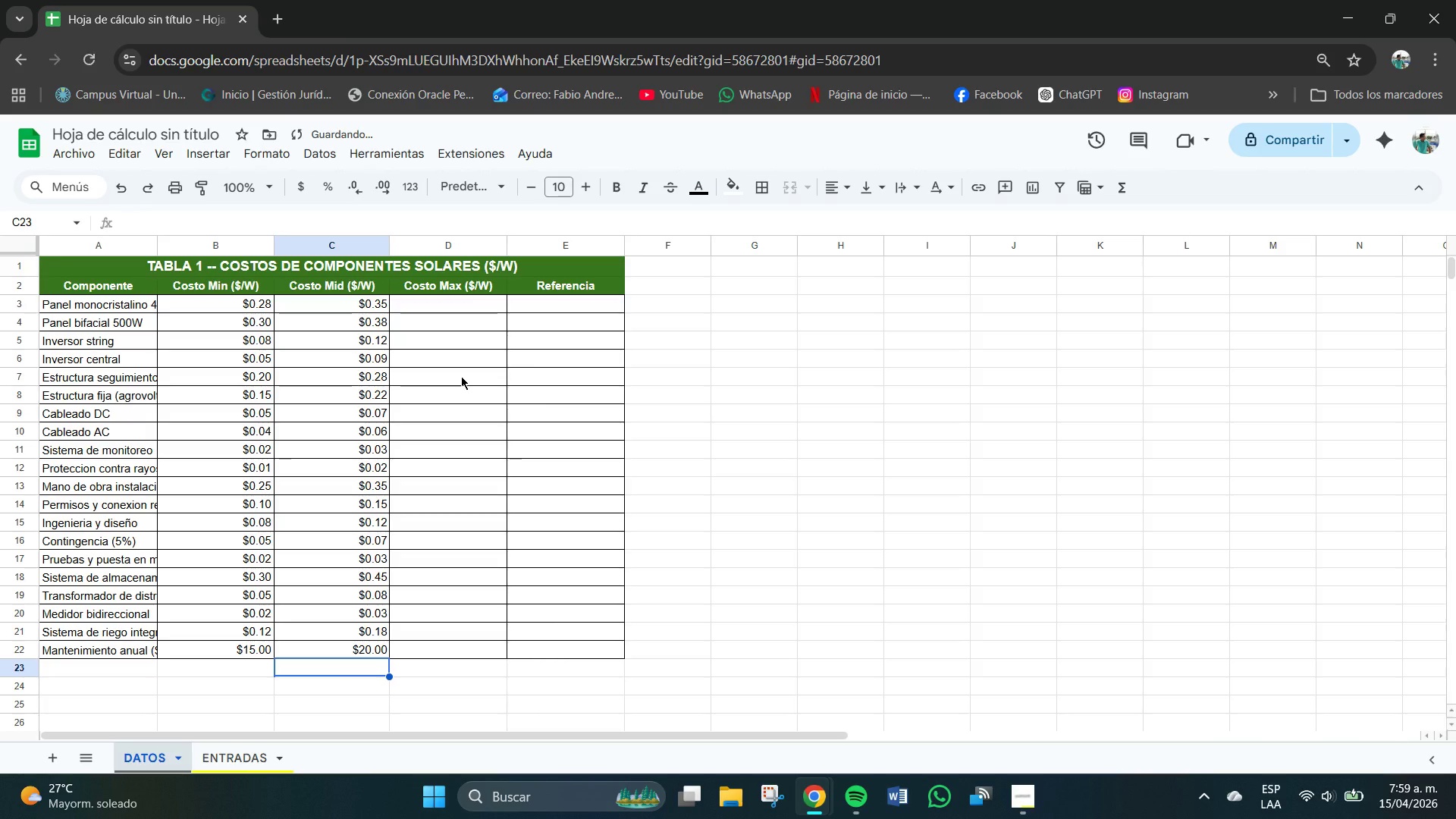 
left_click_drag(start_coordinate=[479, 306], to_coordinate=[493, 647])
 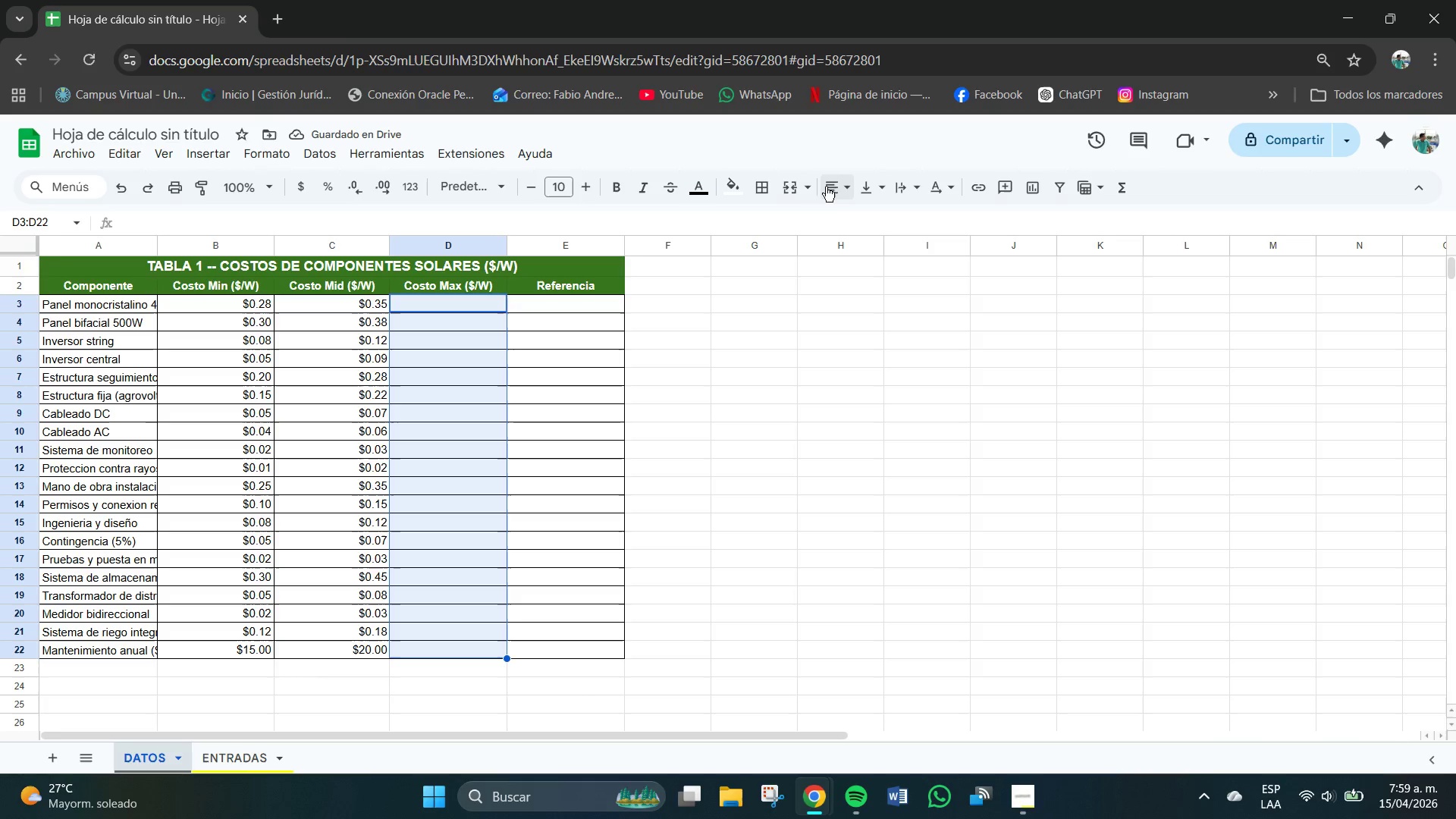 
left_click([832, 187])
 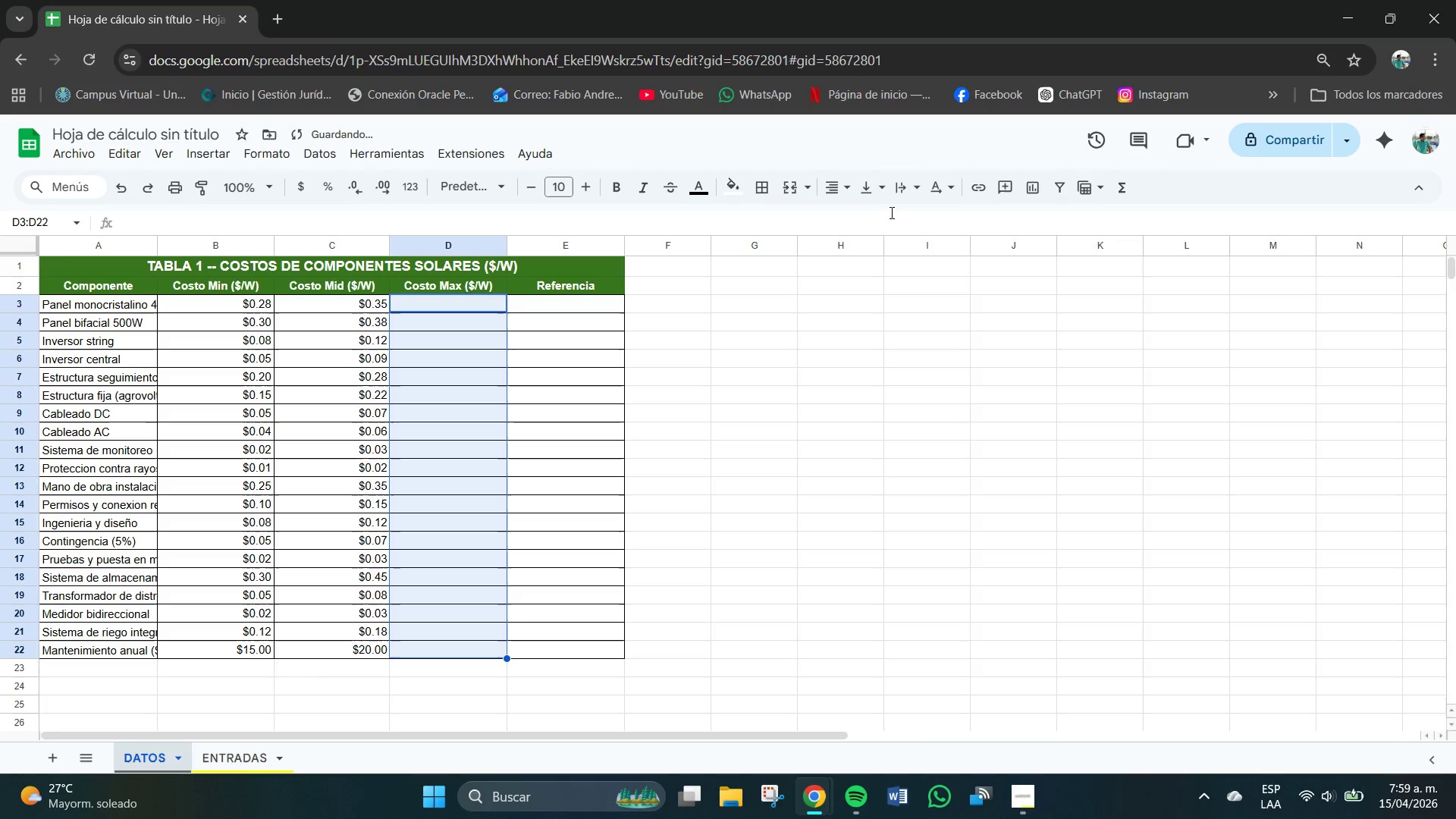 
double_click([874, 184])
 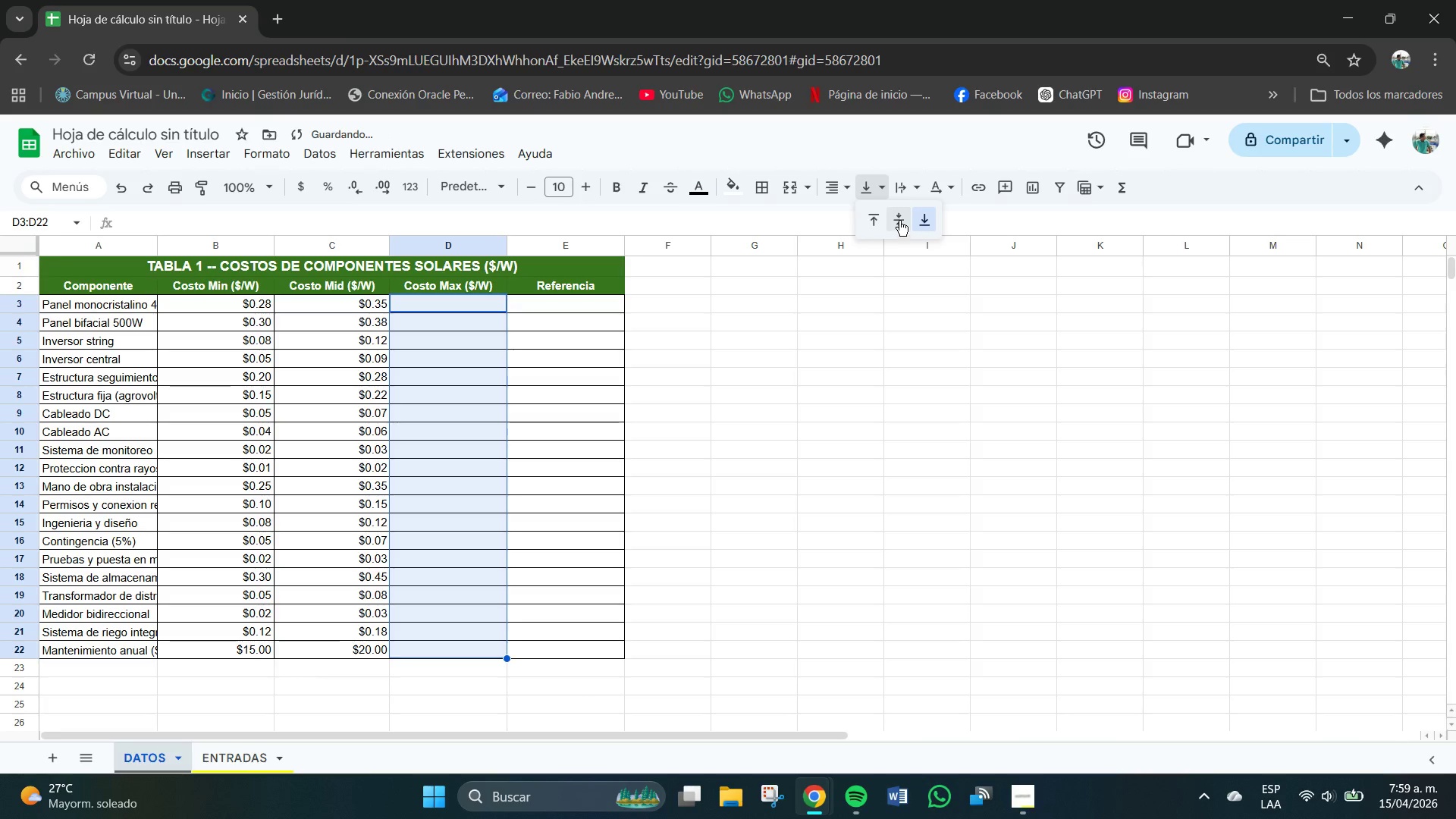 
left_click([899, 221])
 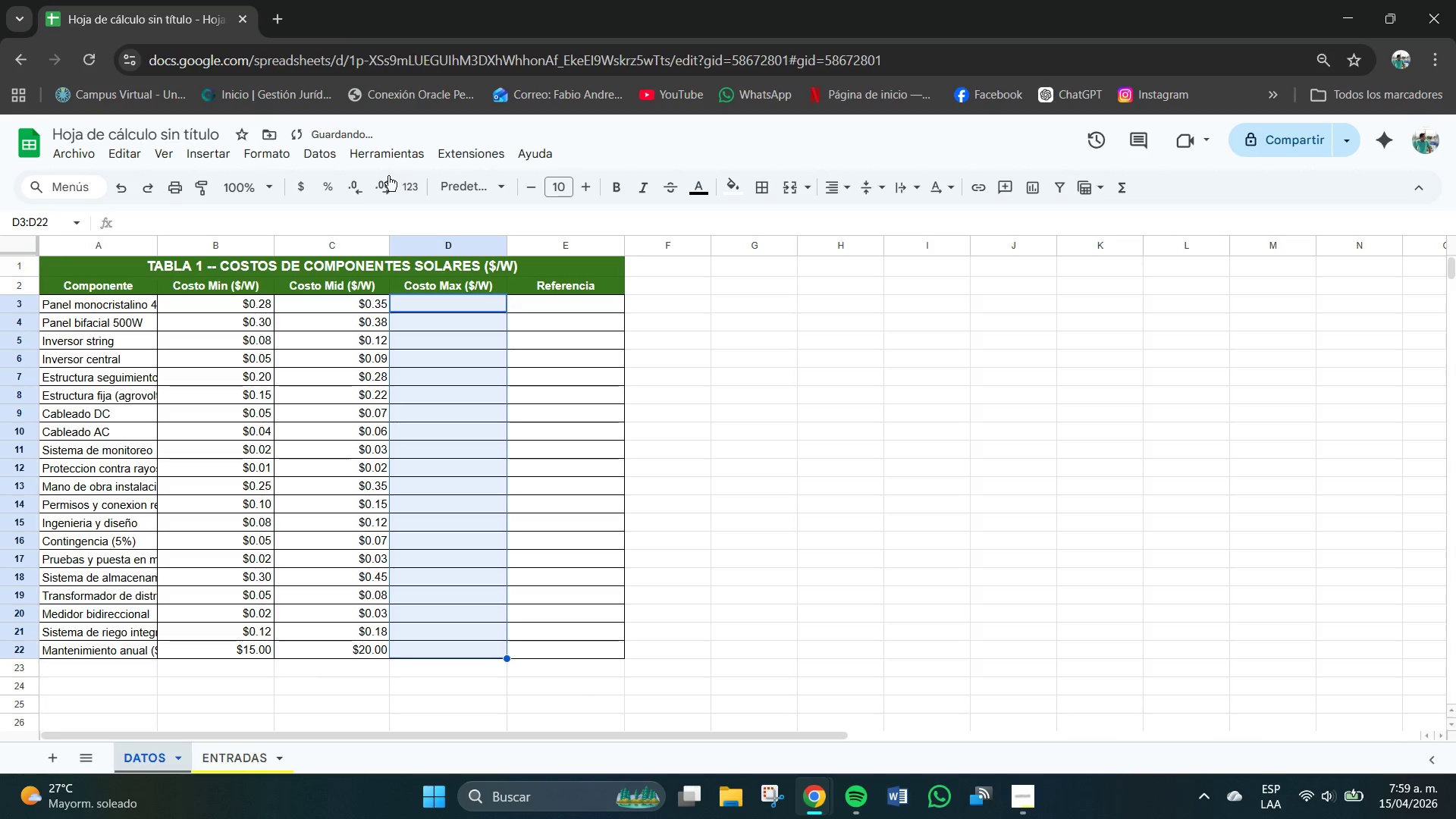 
left_click([303, 184])
 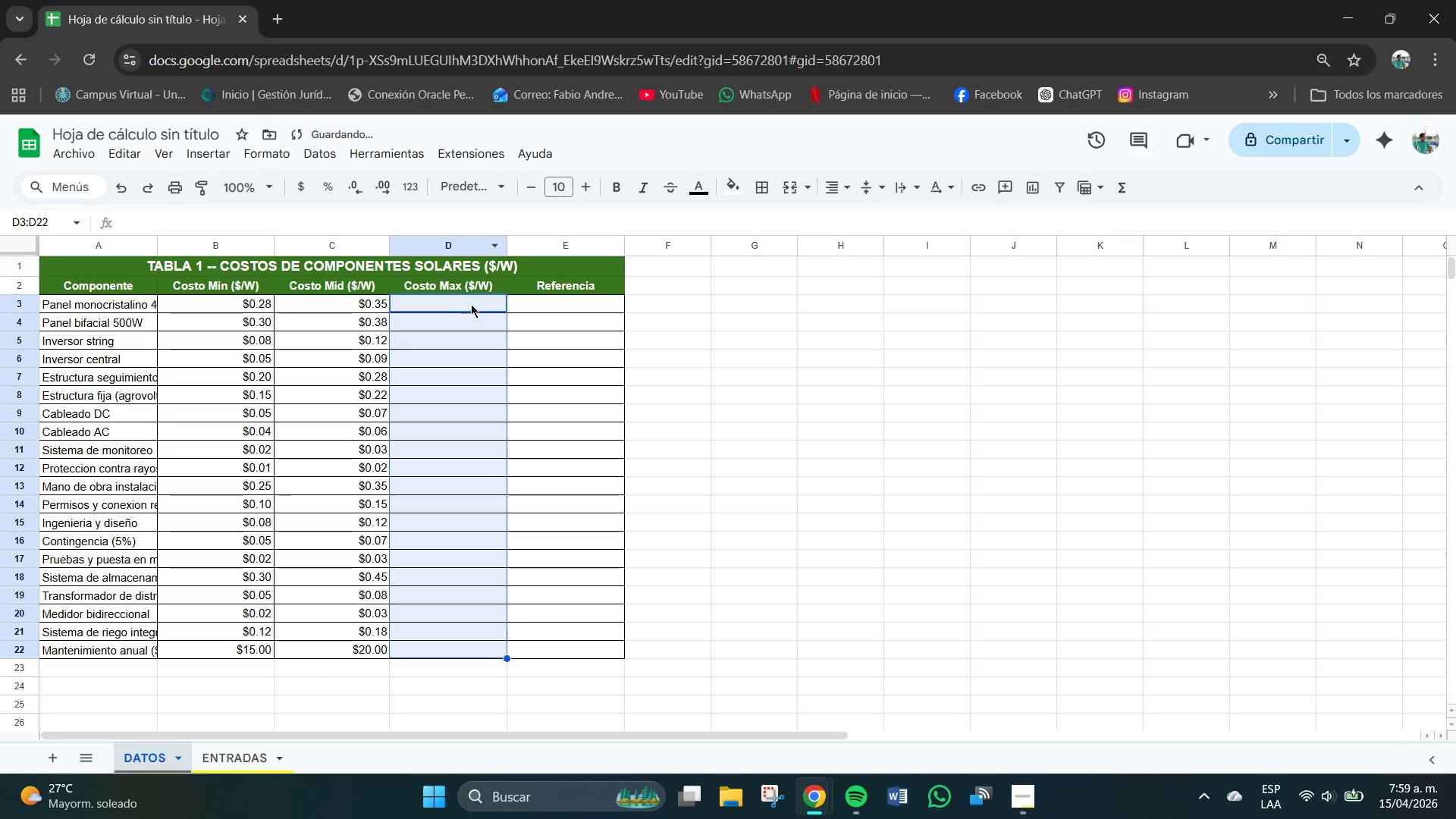 
double_click([470, 302])
 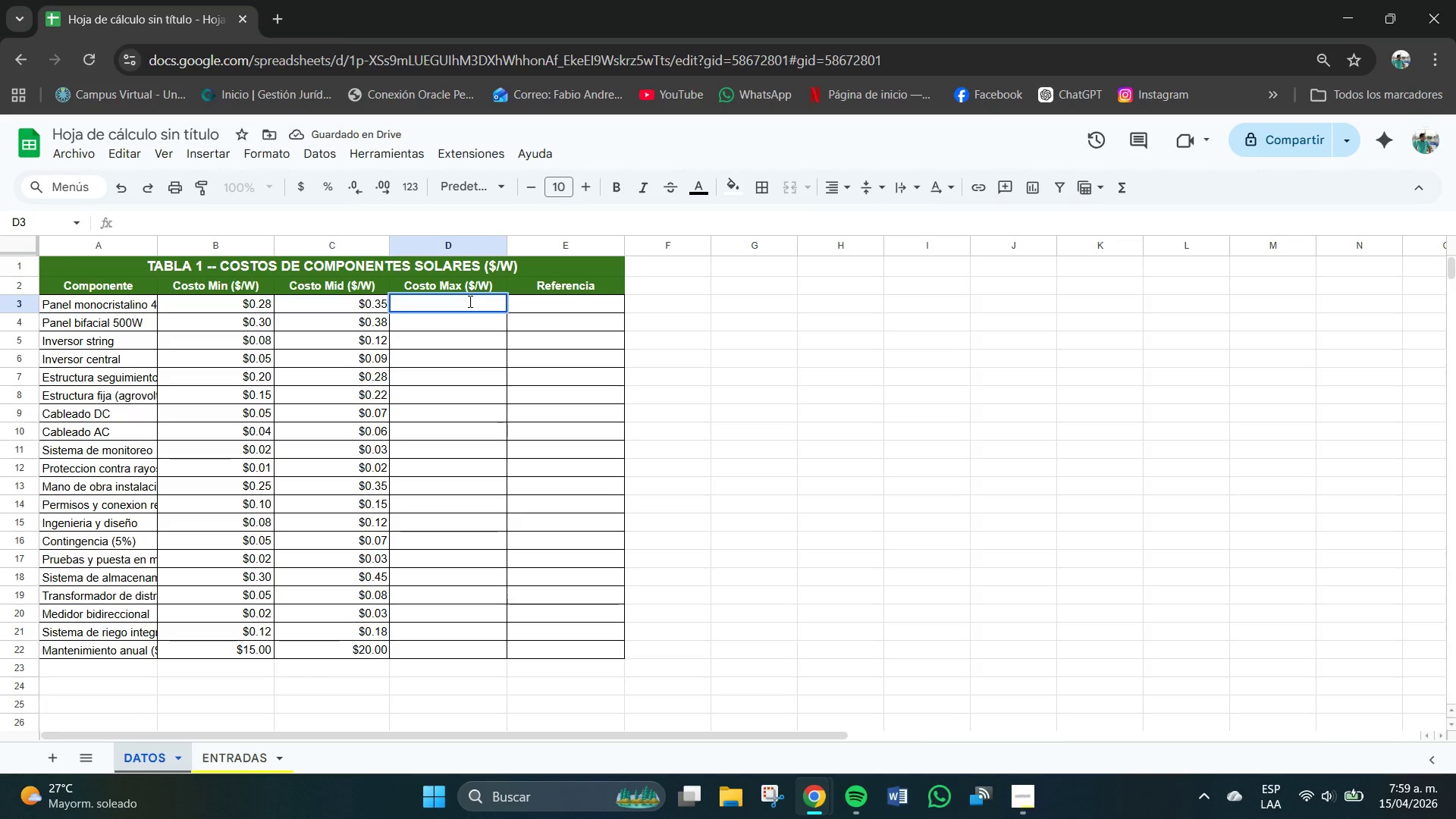 
key(Numpad0)
 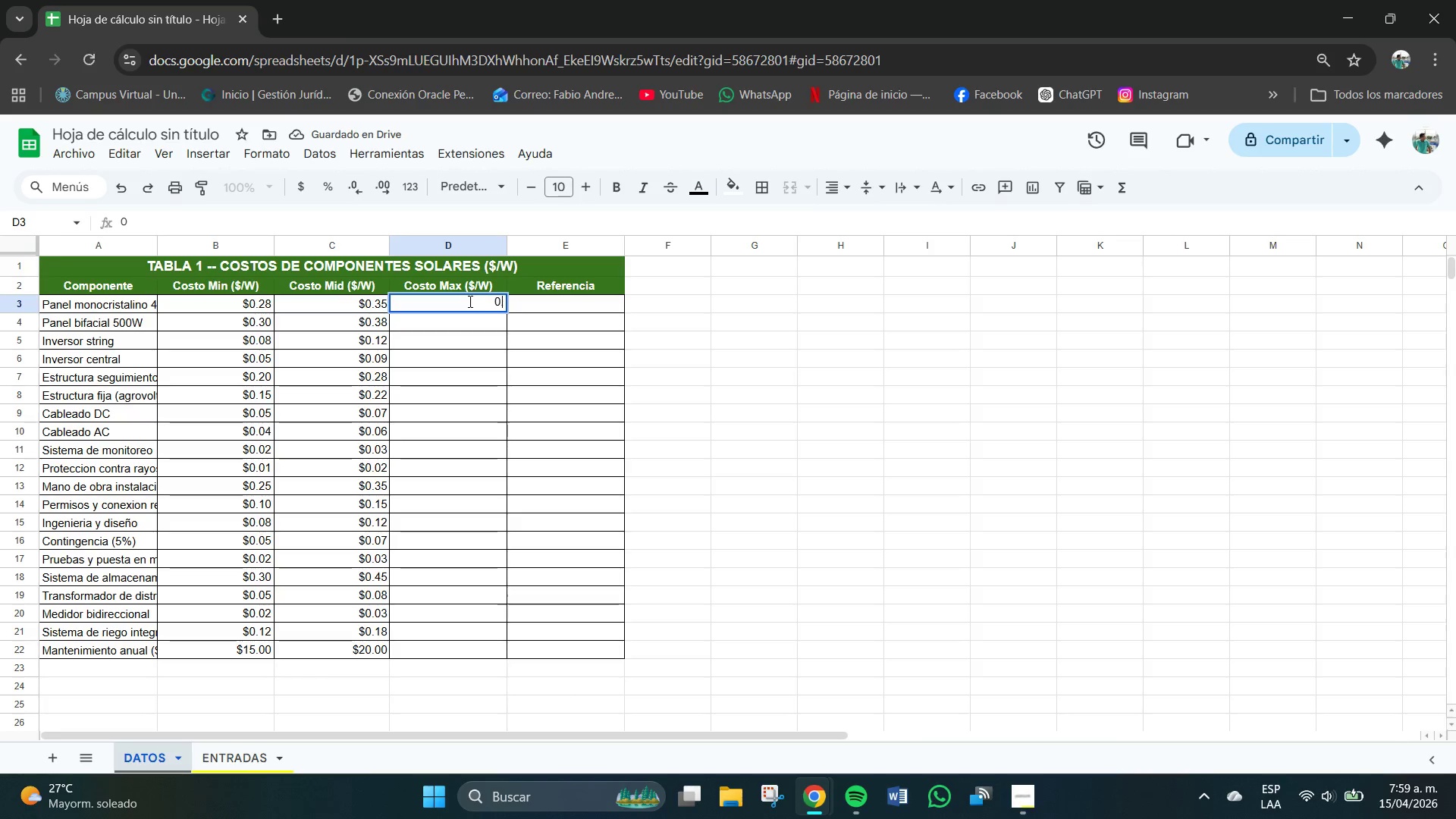 
key(NumpadDecimal)
 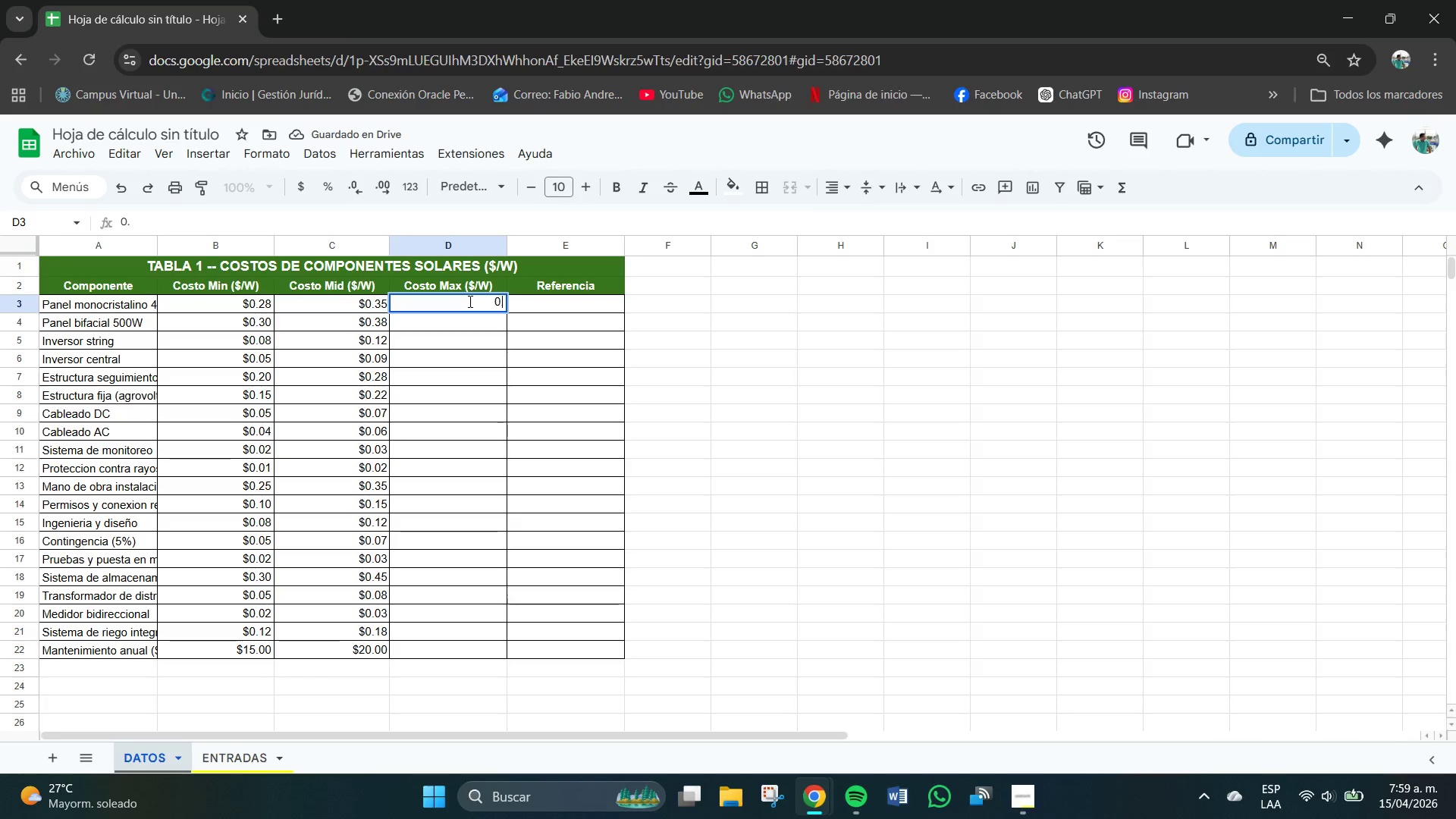 
key(Numpad4)
 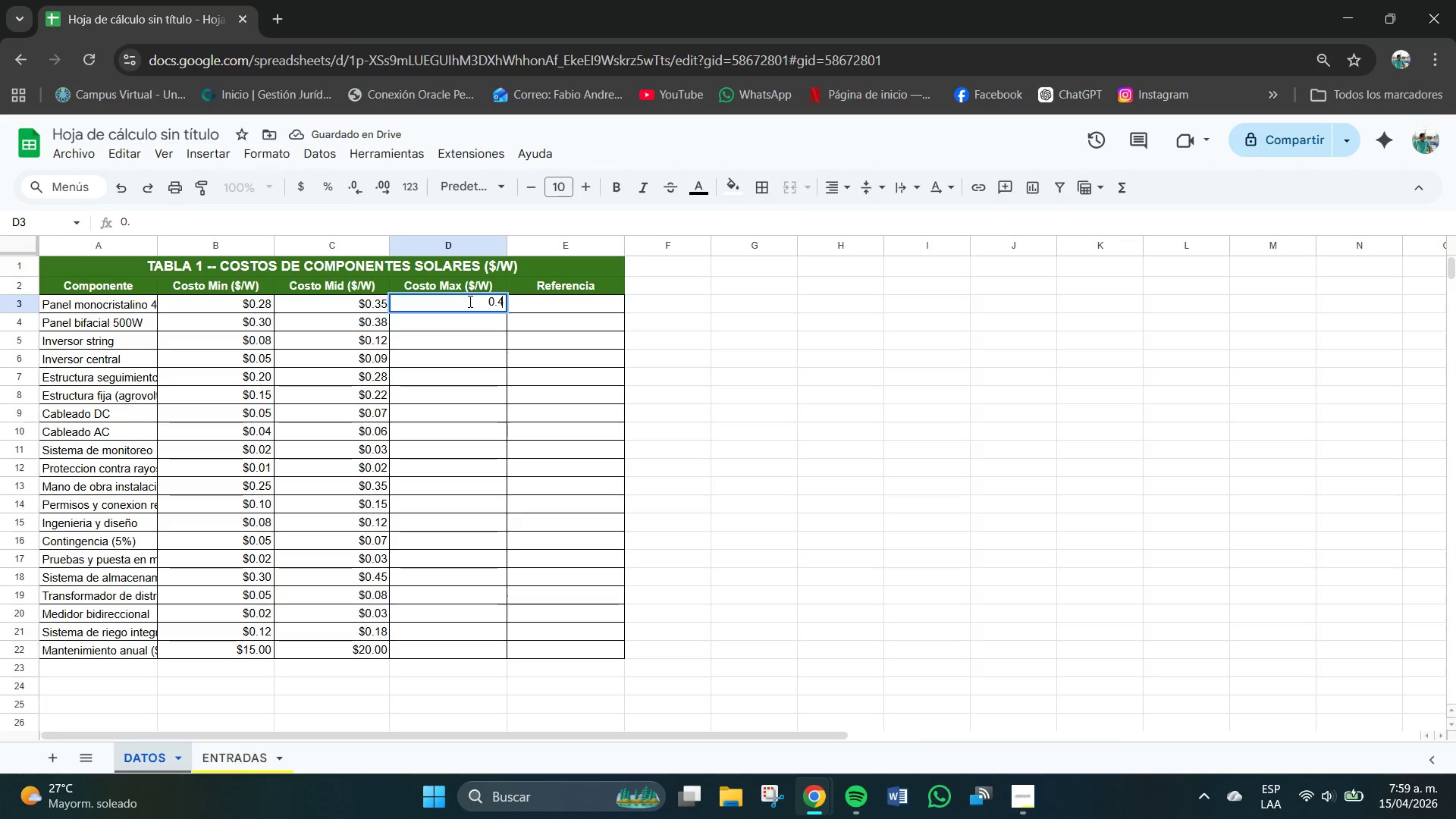 
key(Numpad5)
 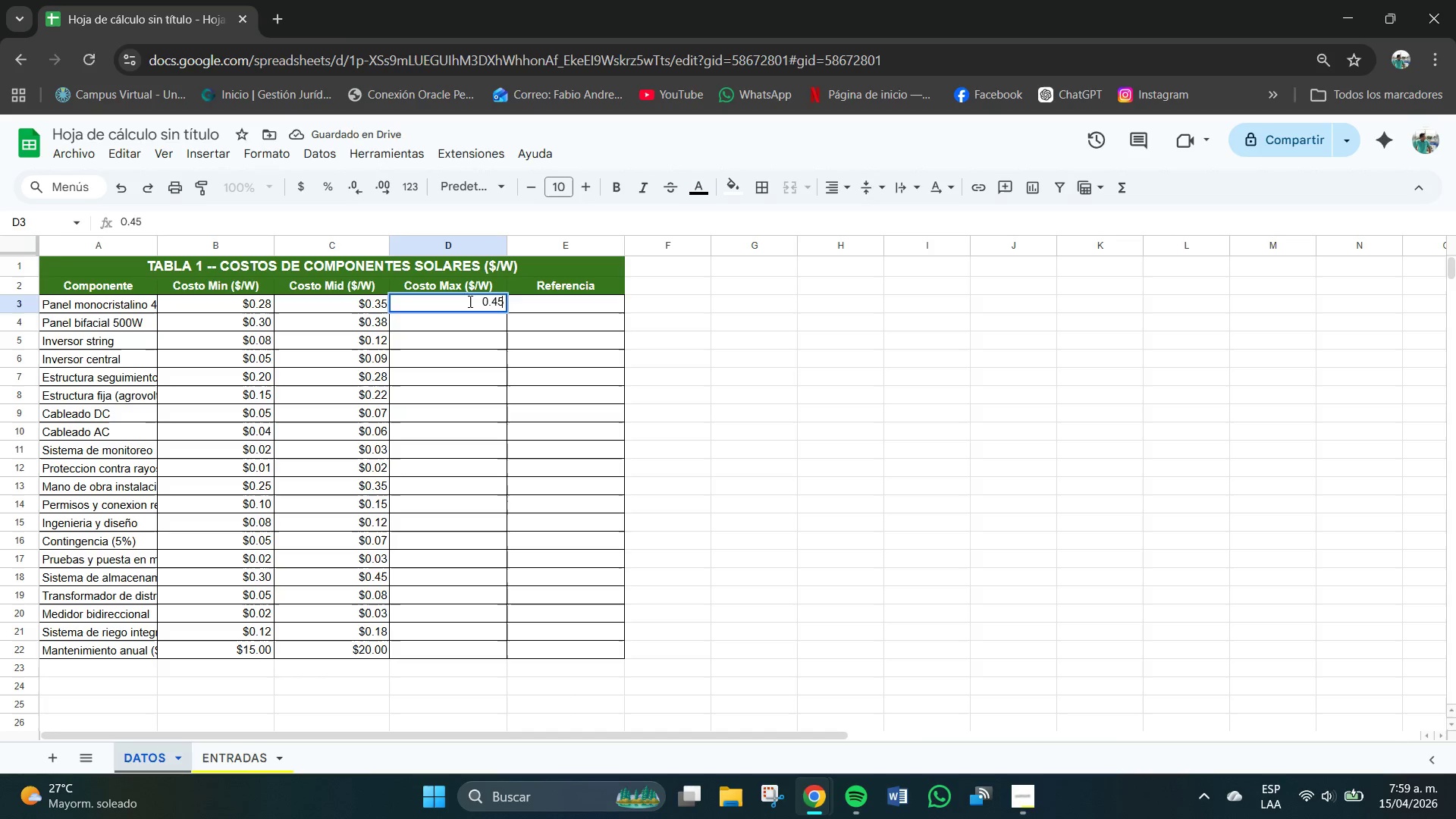 
key(NumpadEnter)
 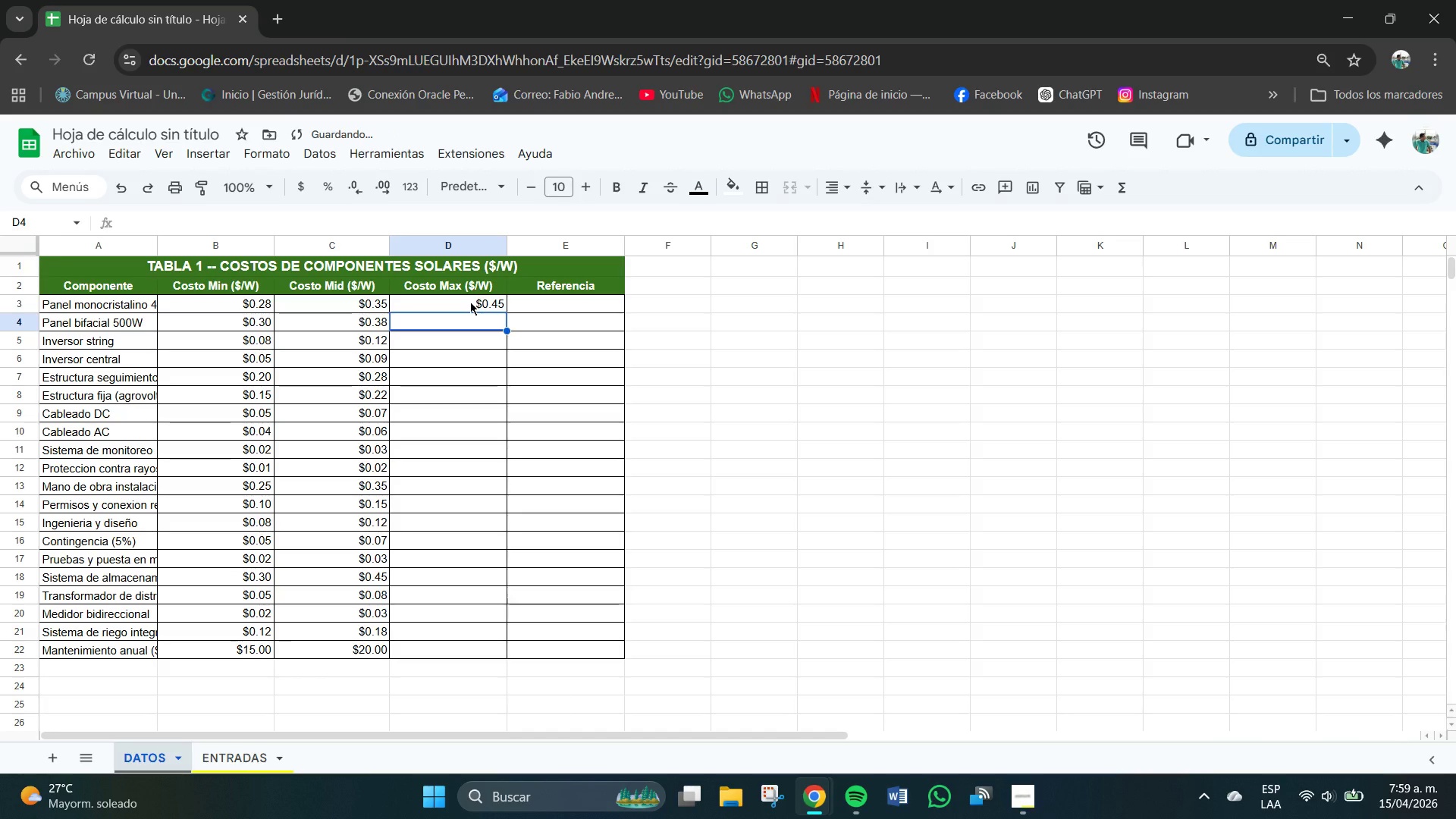 
key(Numpad0)
 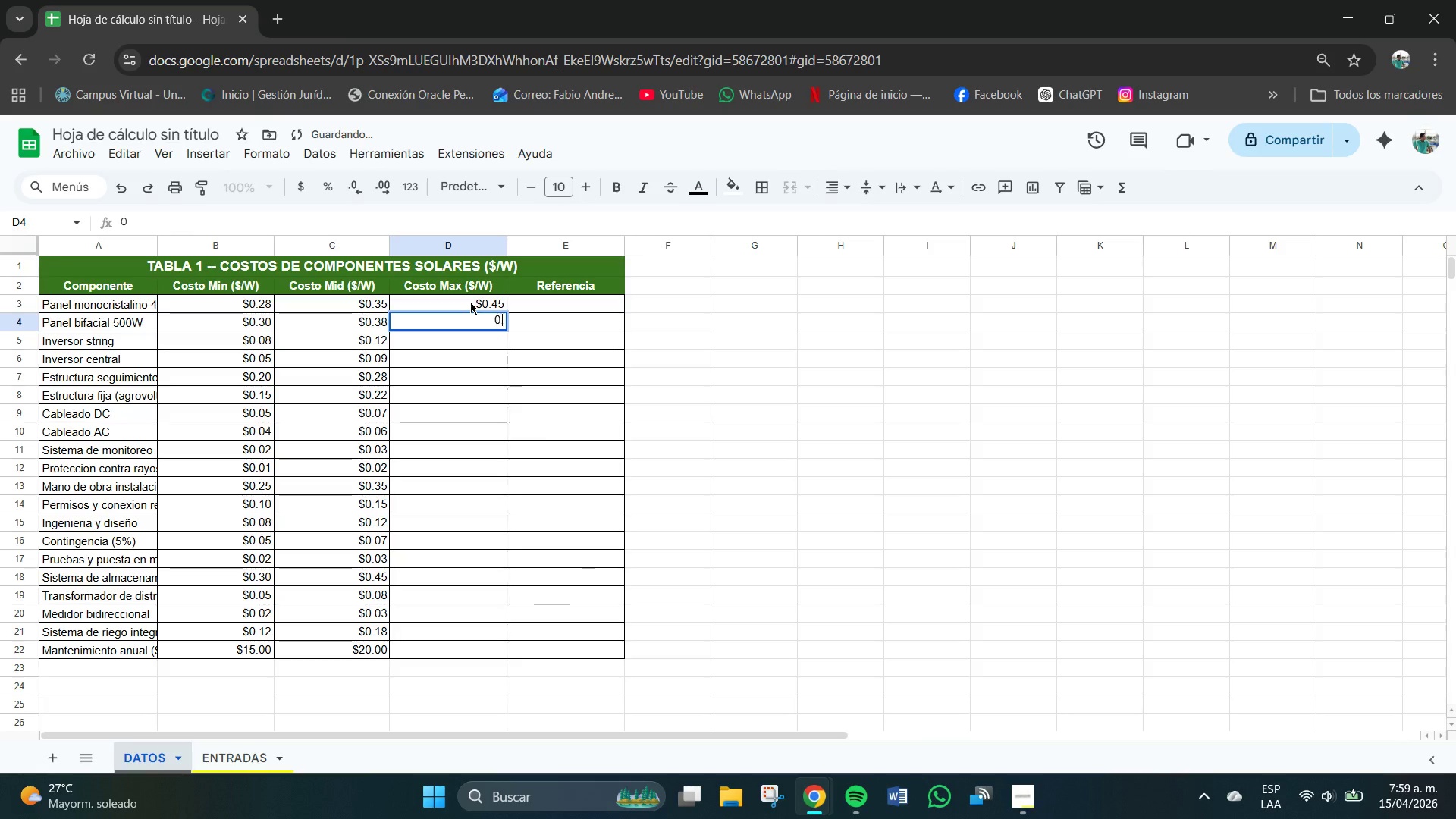 
key(NumpadDecimal)
 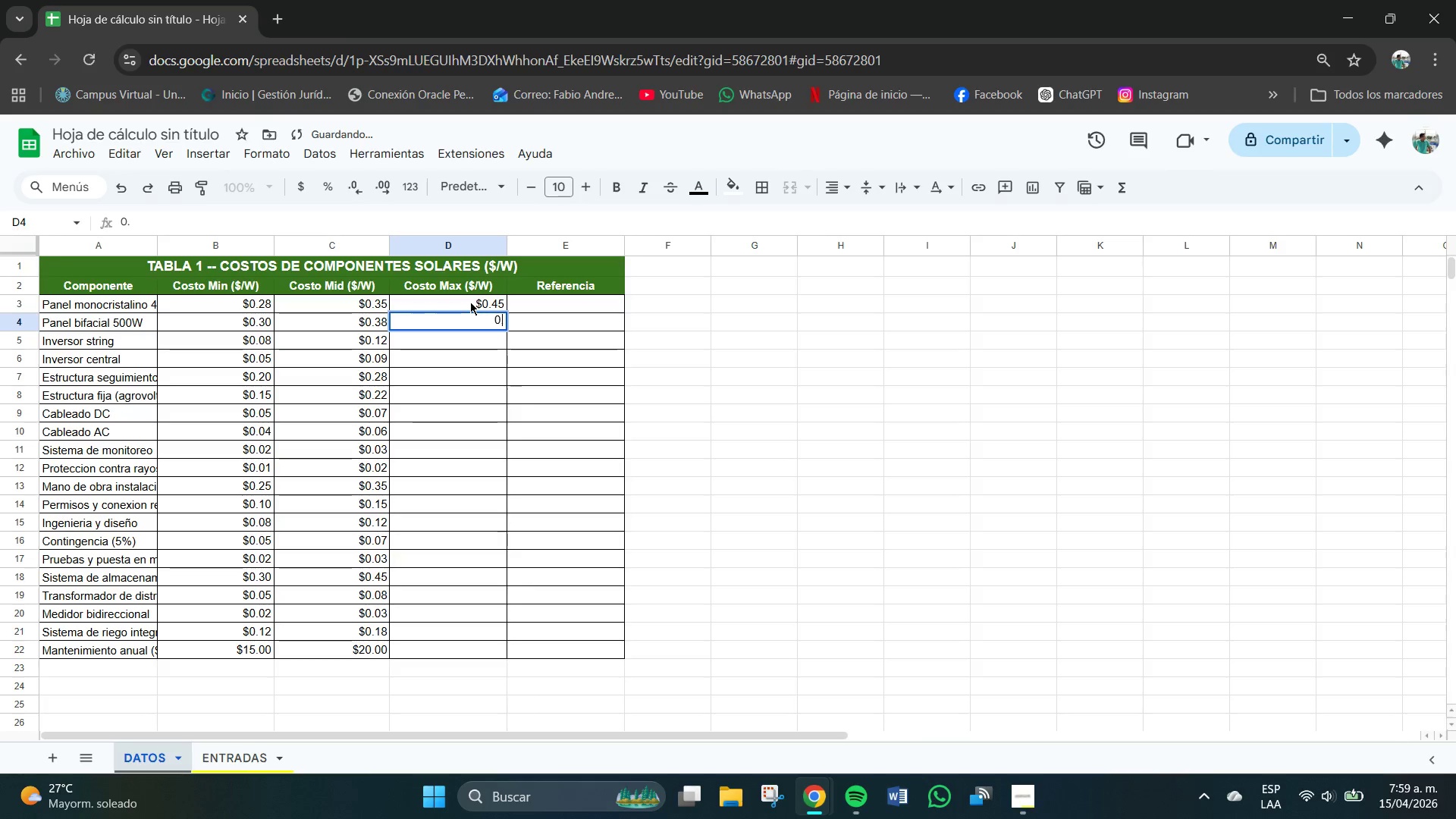 
key(Numpad5)
 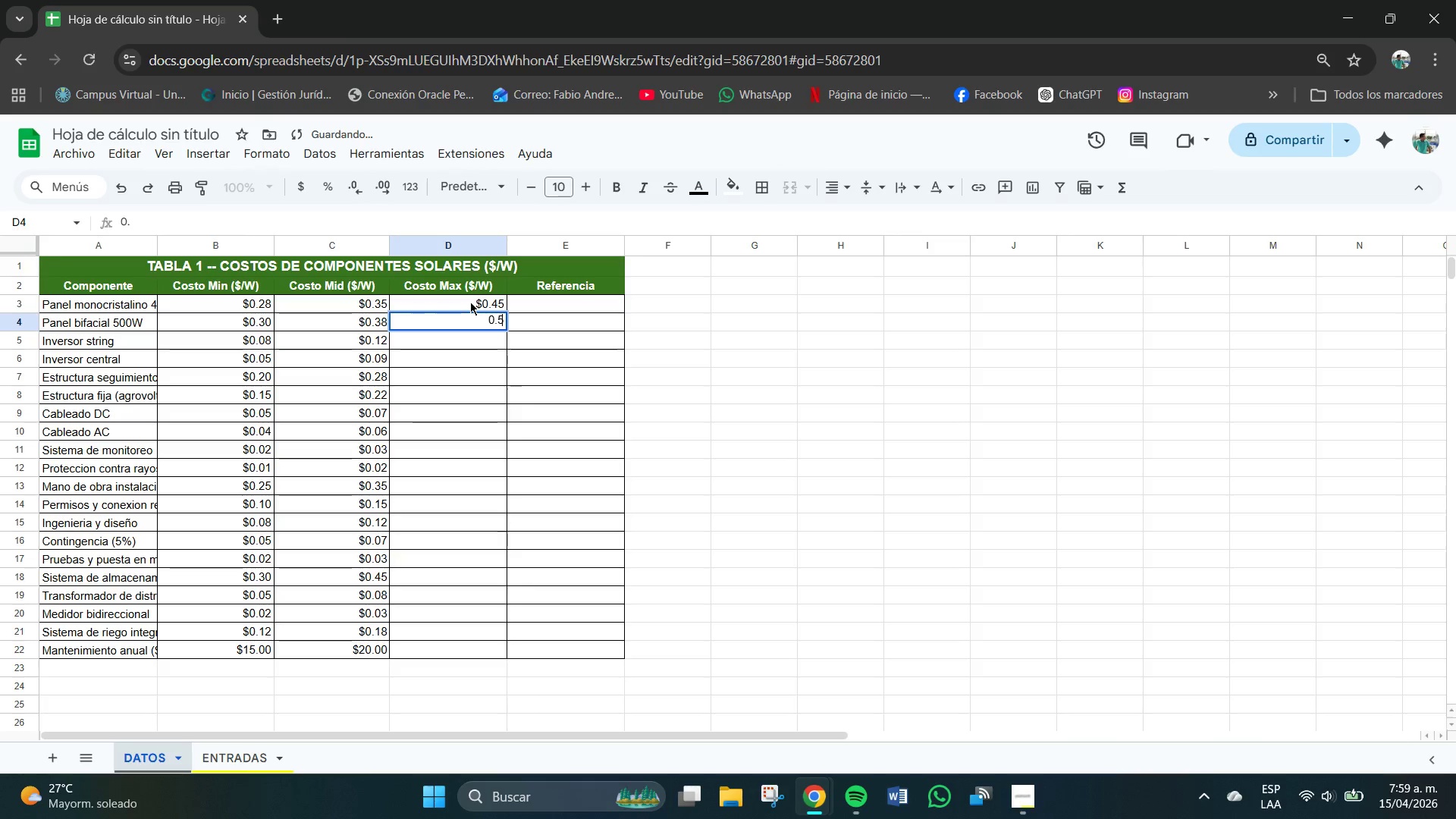 
key(Numpad0)
 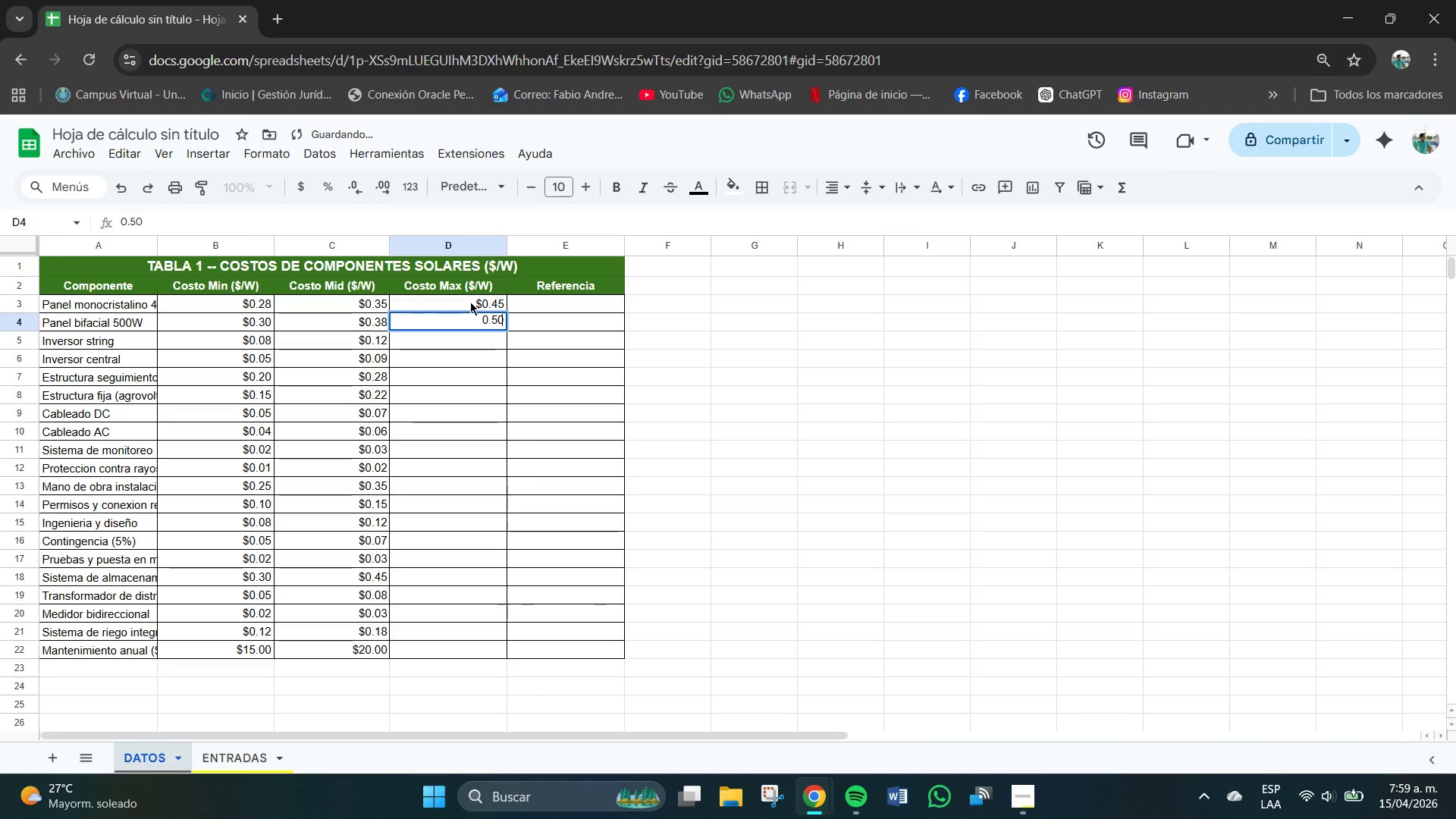 
key(NumpadEnter)
 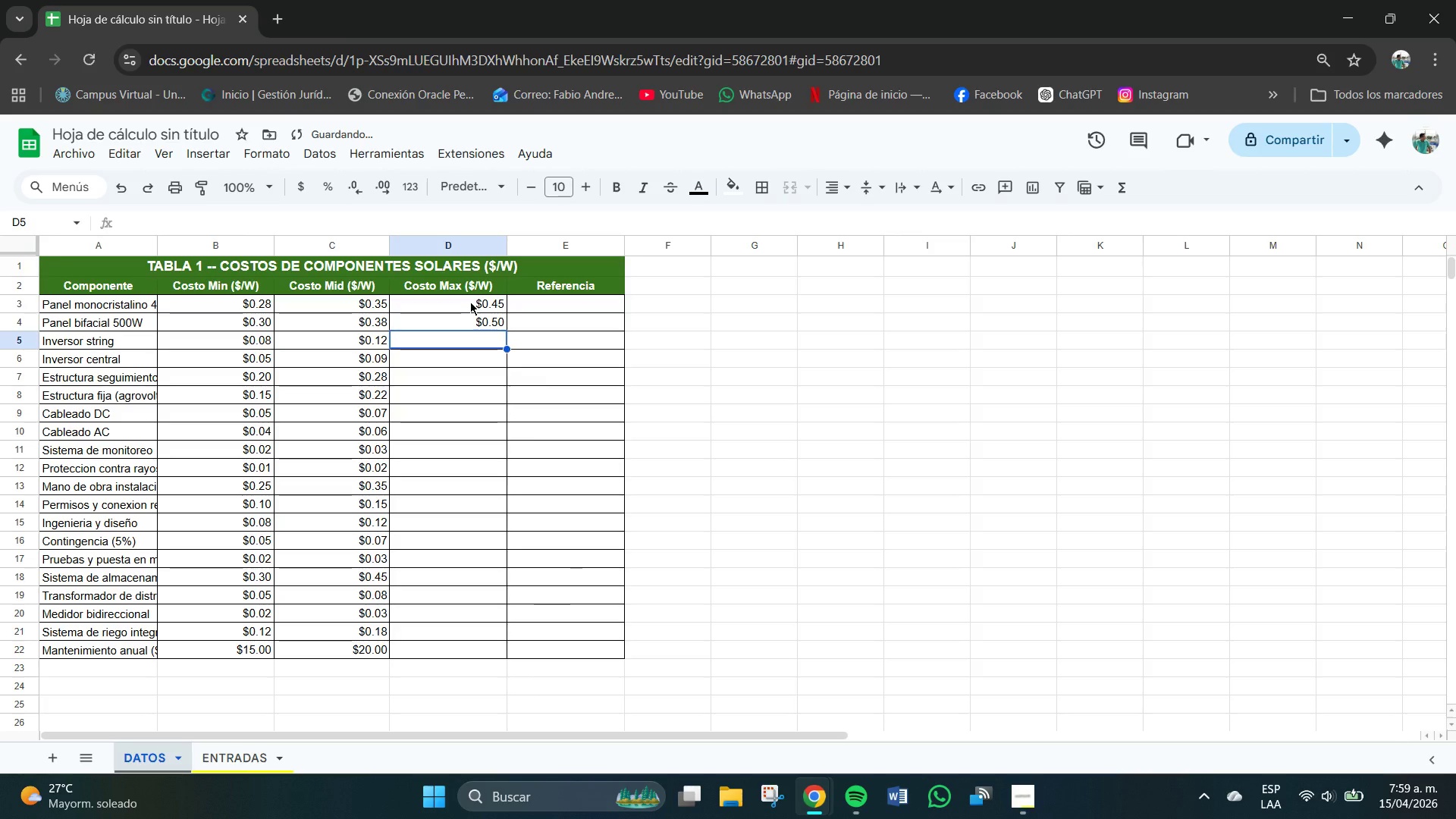 
key(Numpad0)
 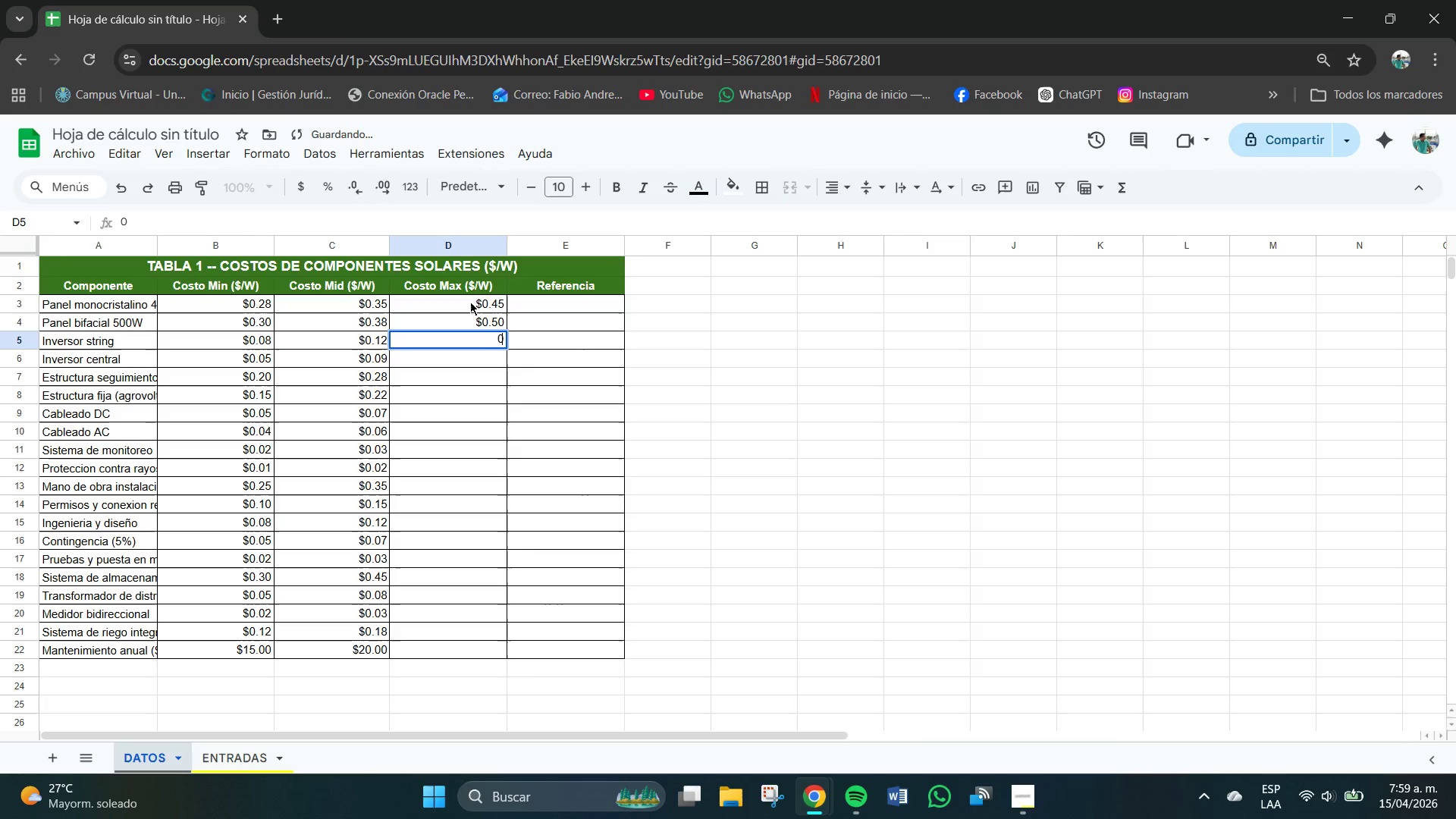 
key(NumpadDecimal)
 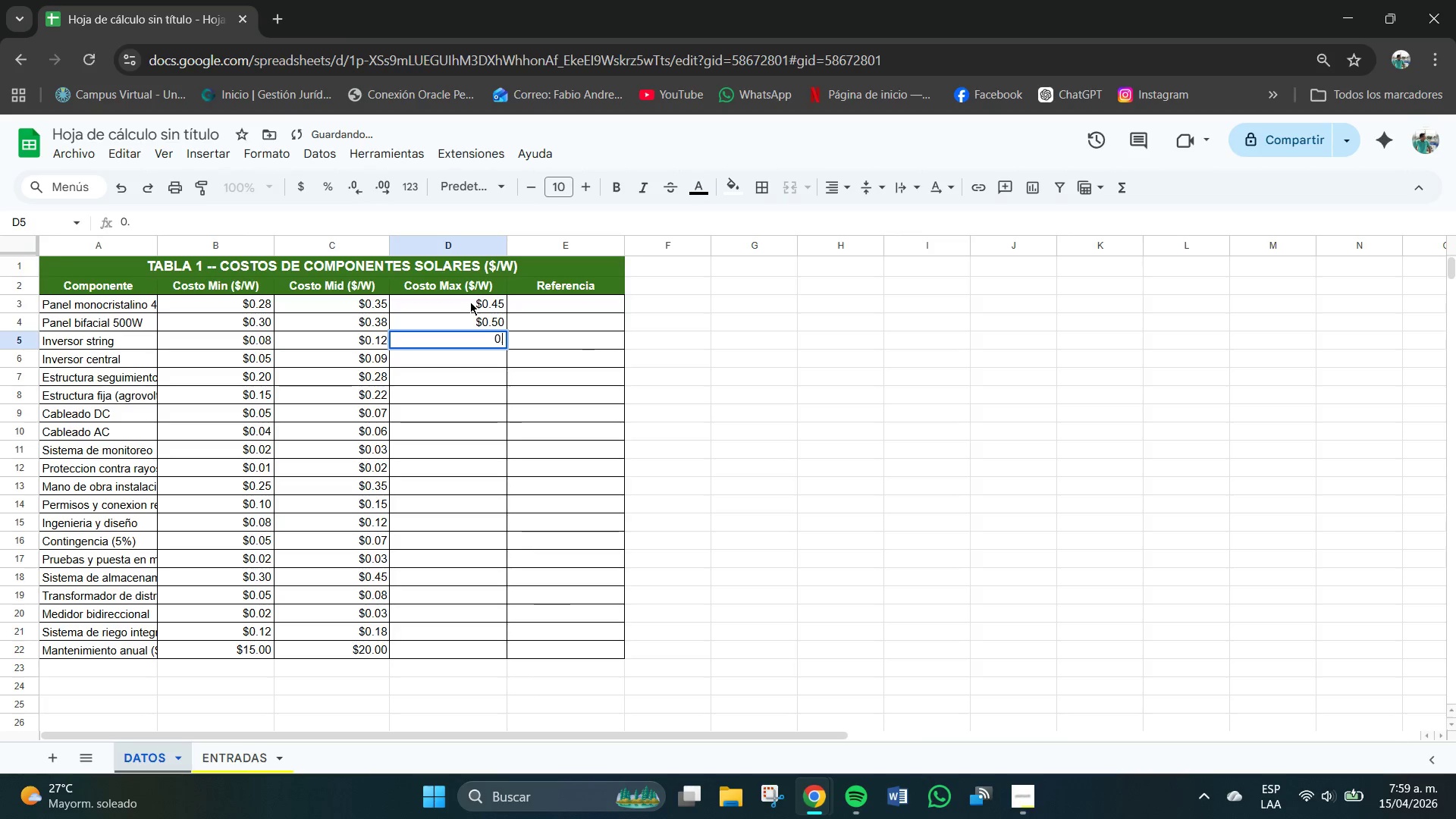 
key(Numpad1)
 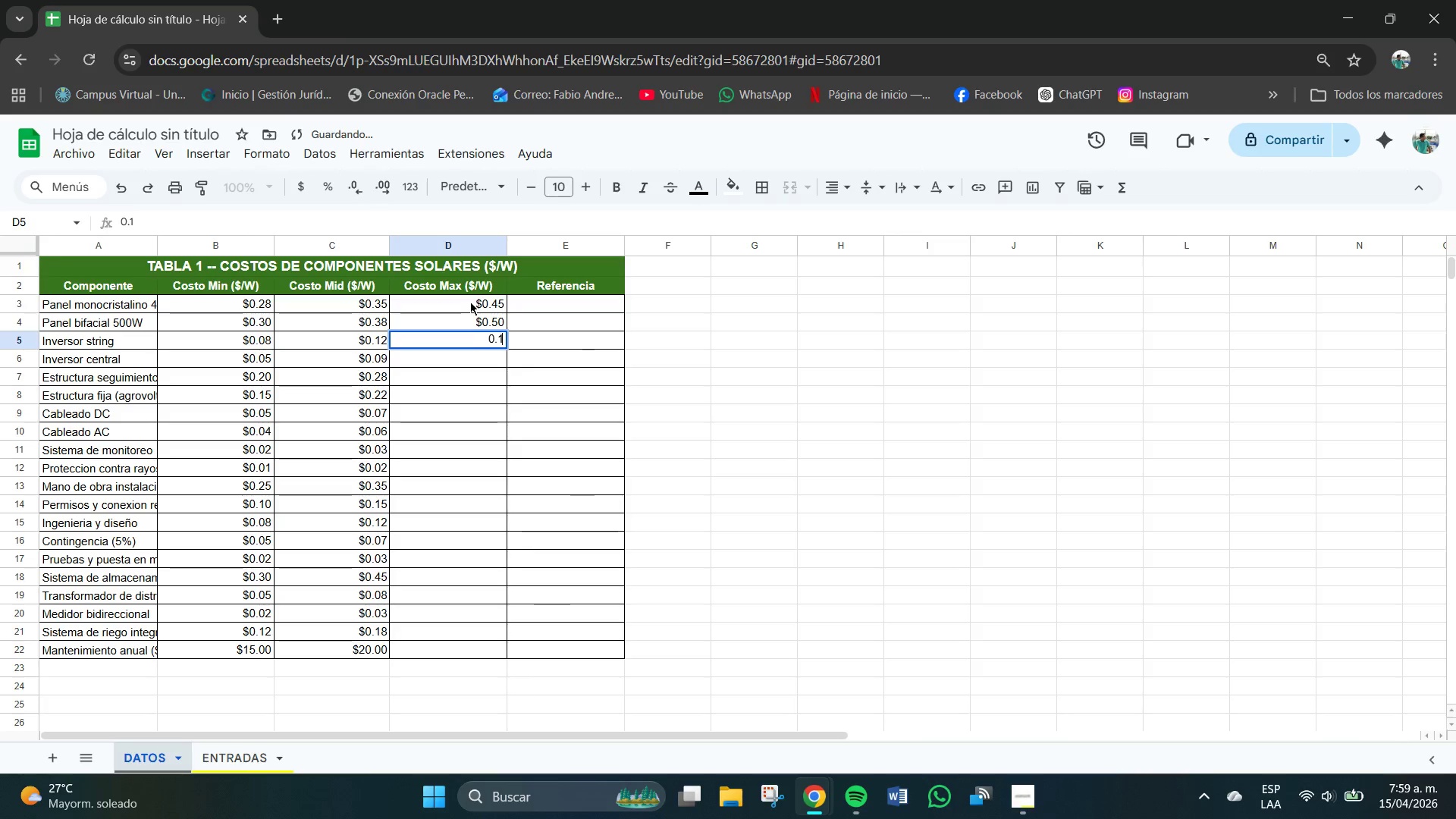 
key(Numpad8)
 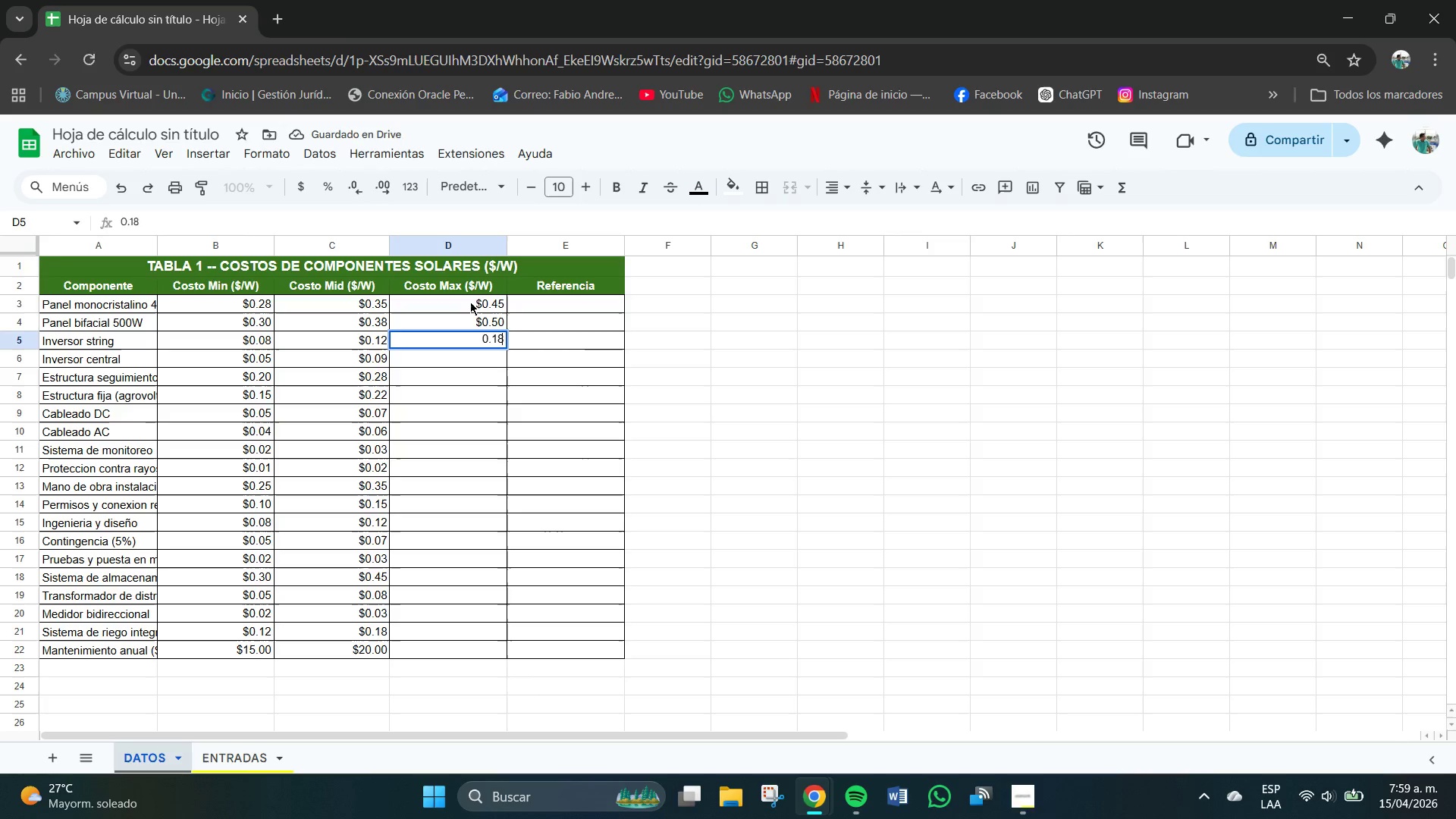 
key(NumpadEnter)
 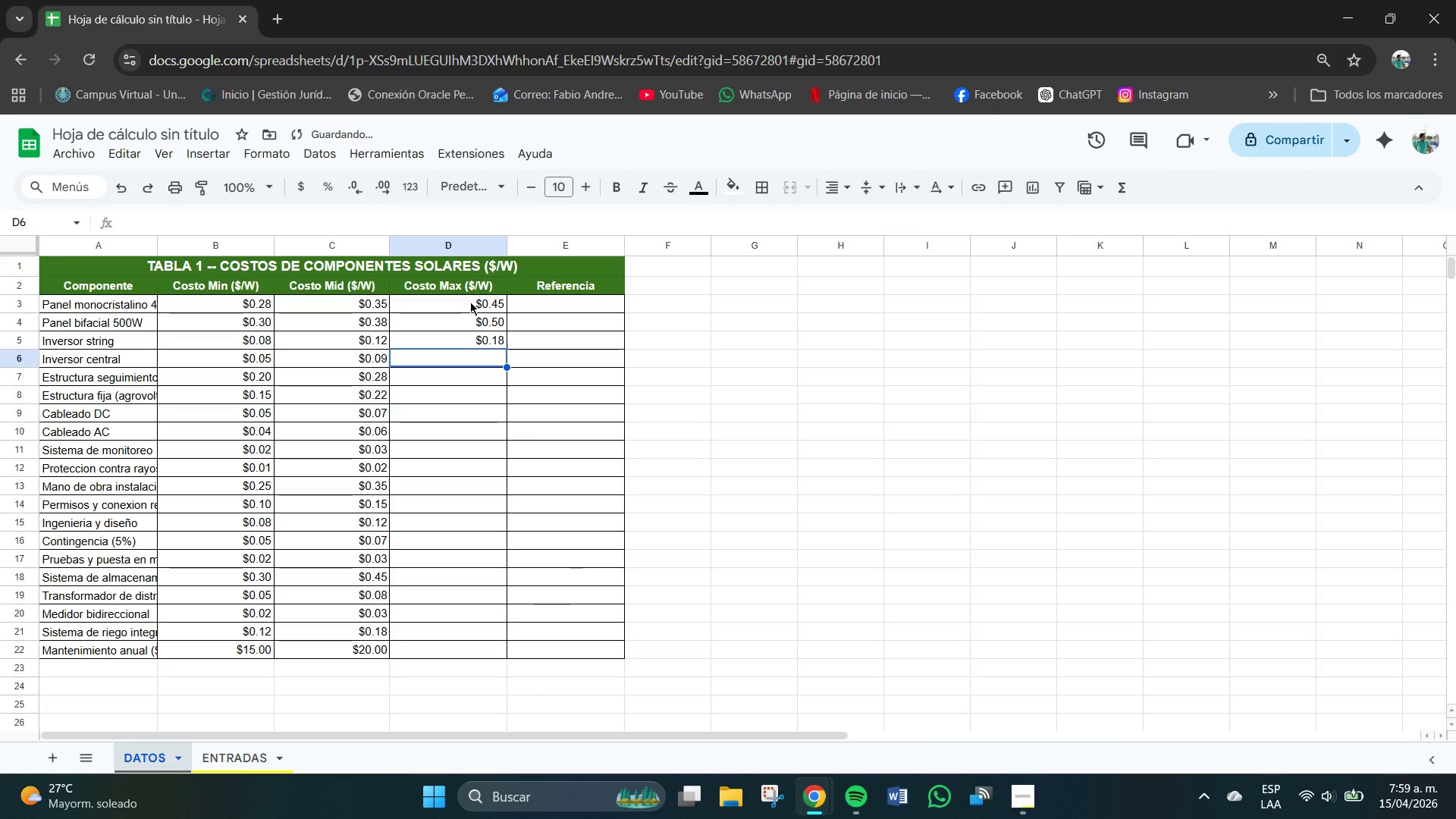 
key(Numpad0)
 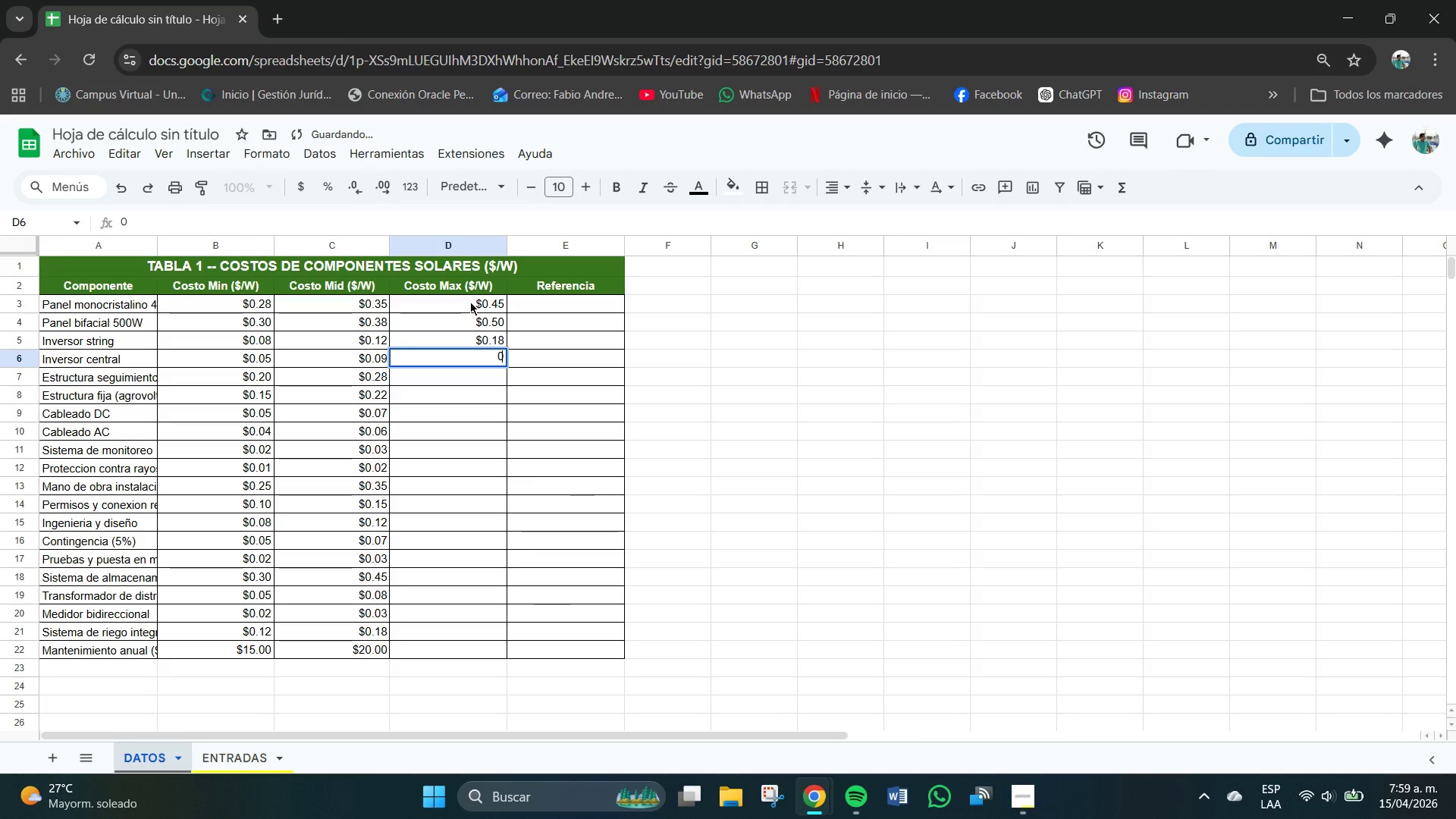 
key(NumpadDecimal)
 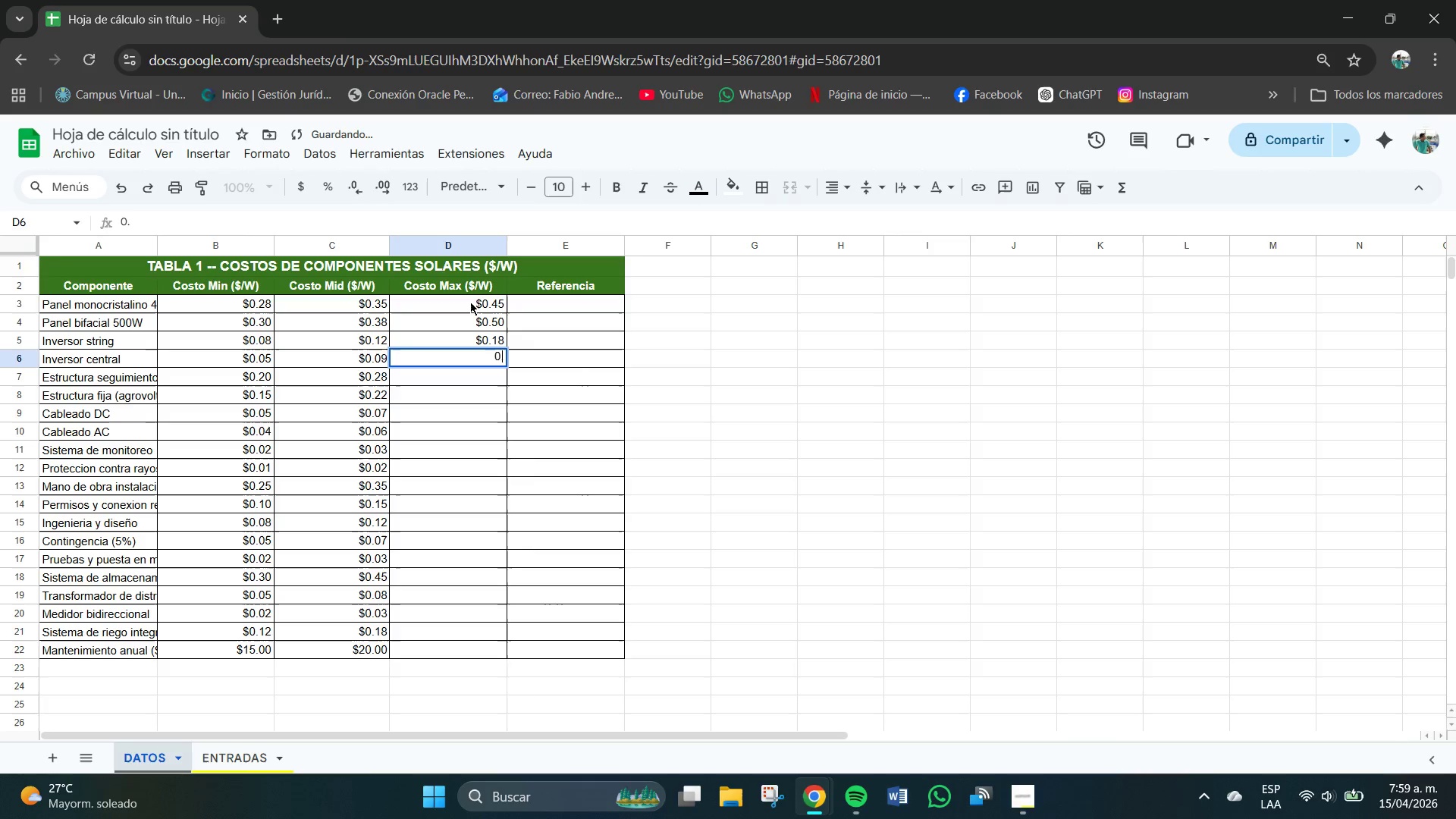 
key(Numpad1)
 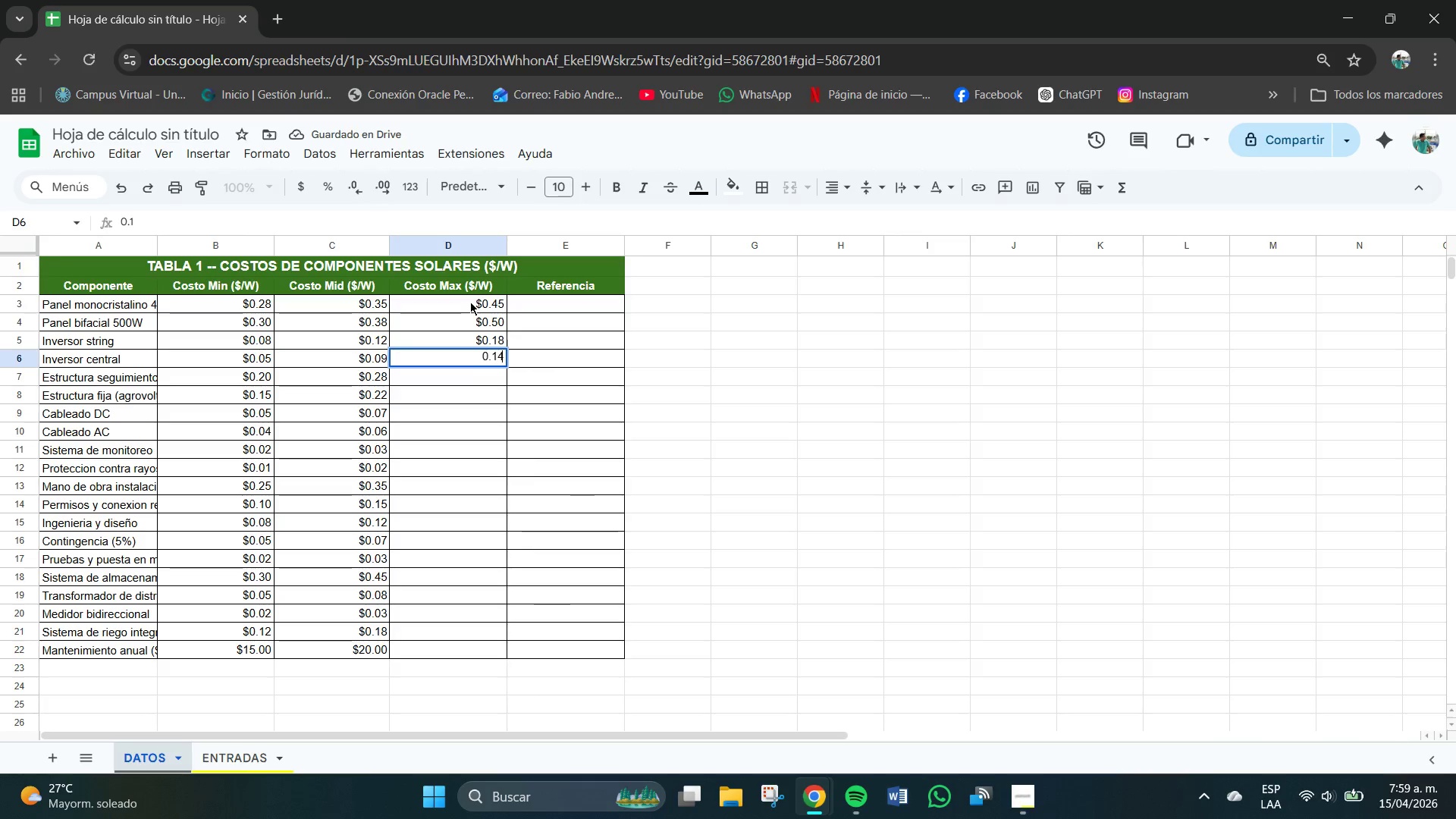 
key(Numpad4)
 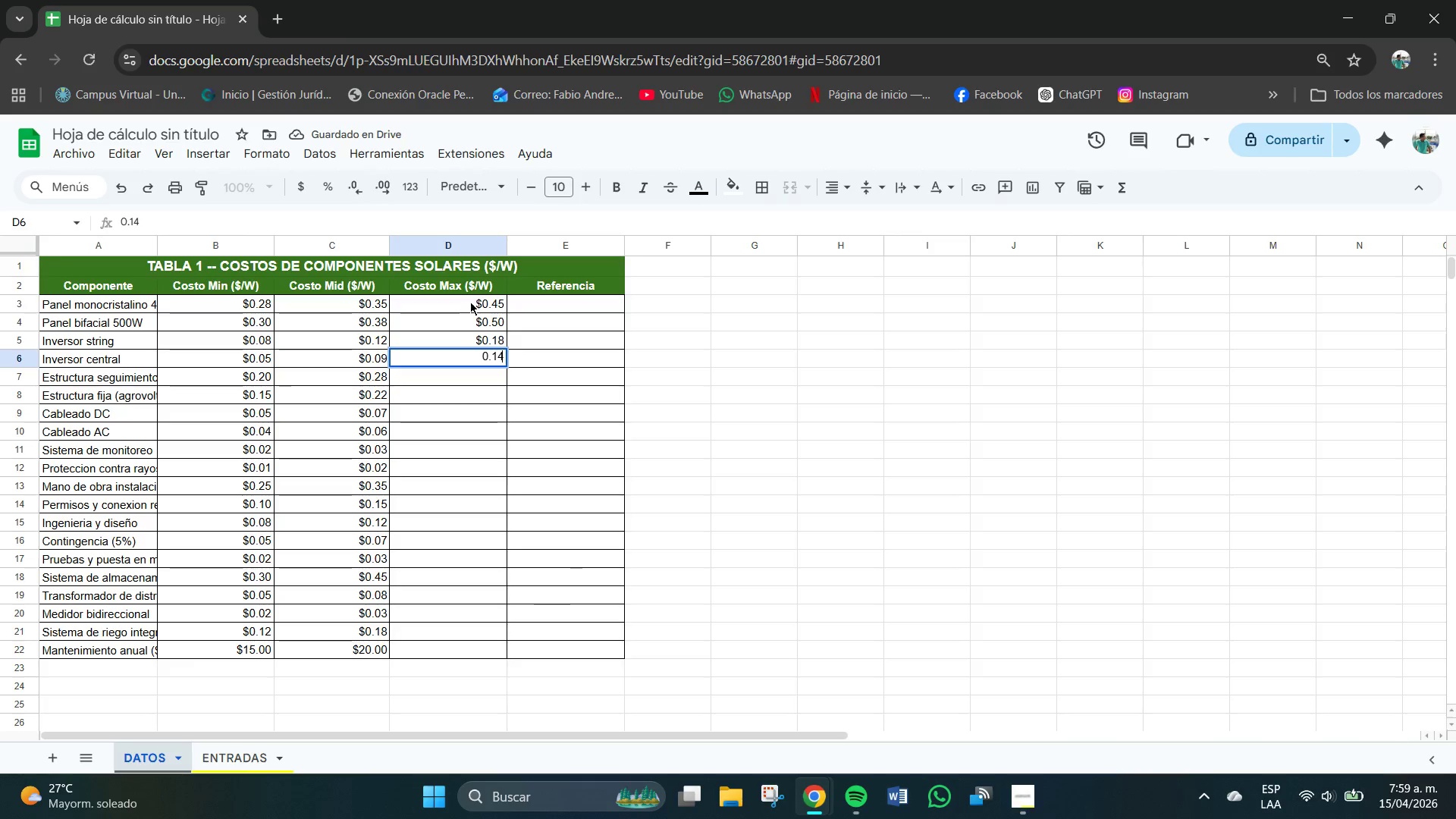 
key(NumpadEnter)
 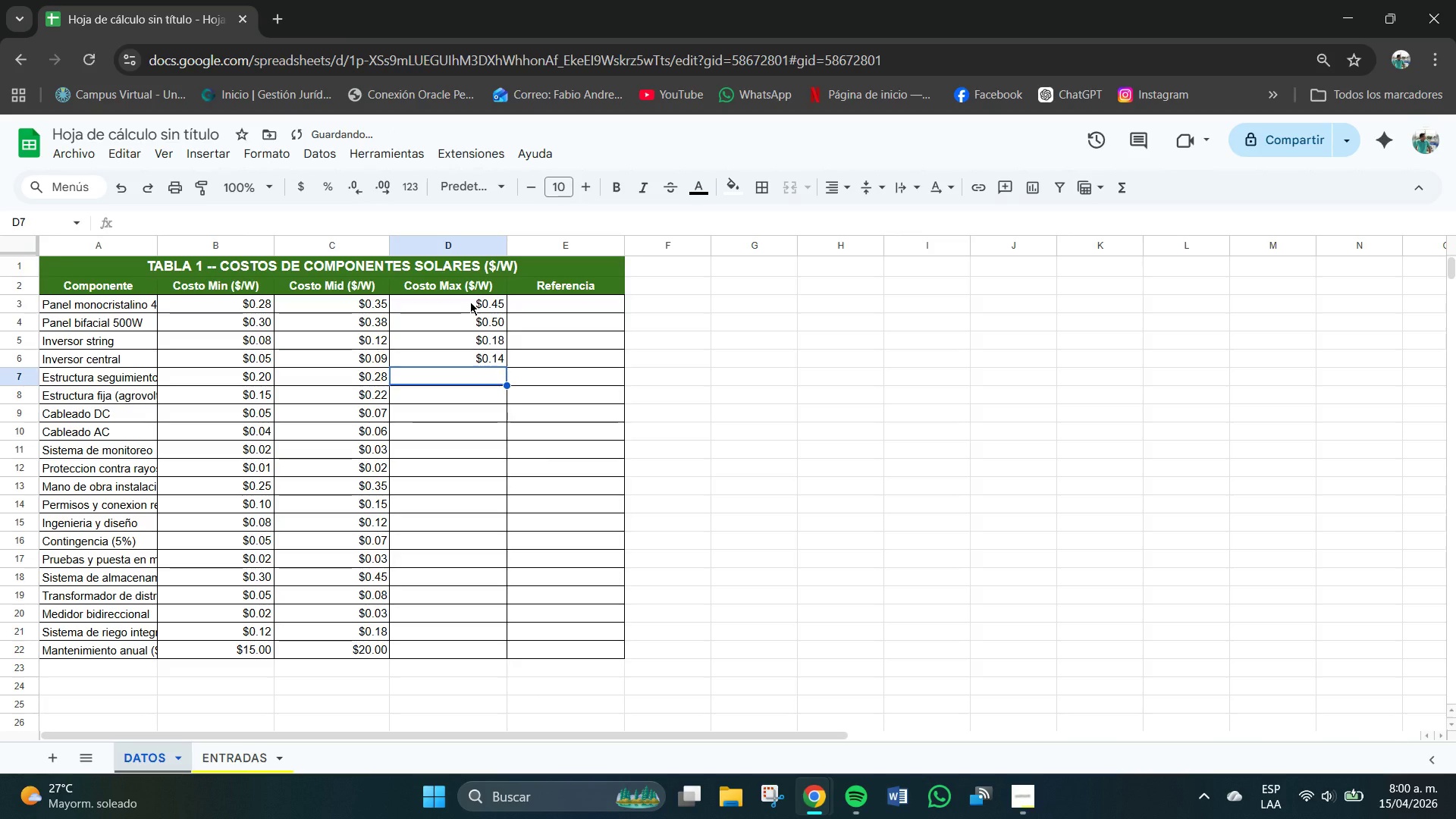 
key(Numpad0)
 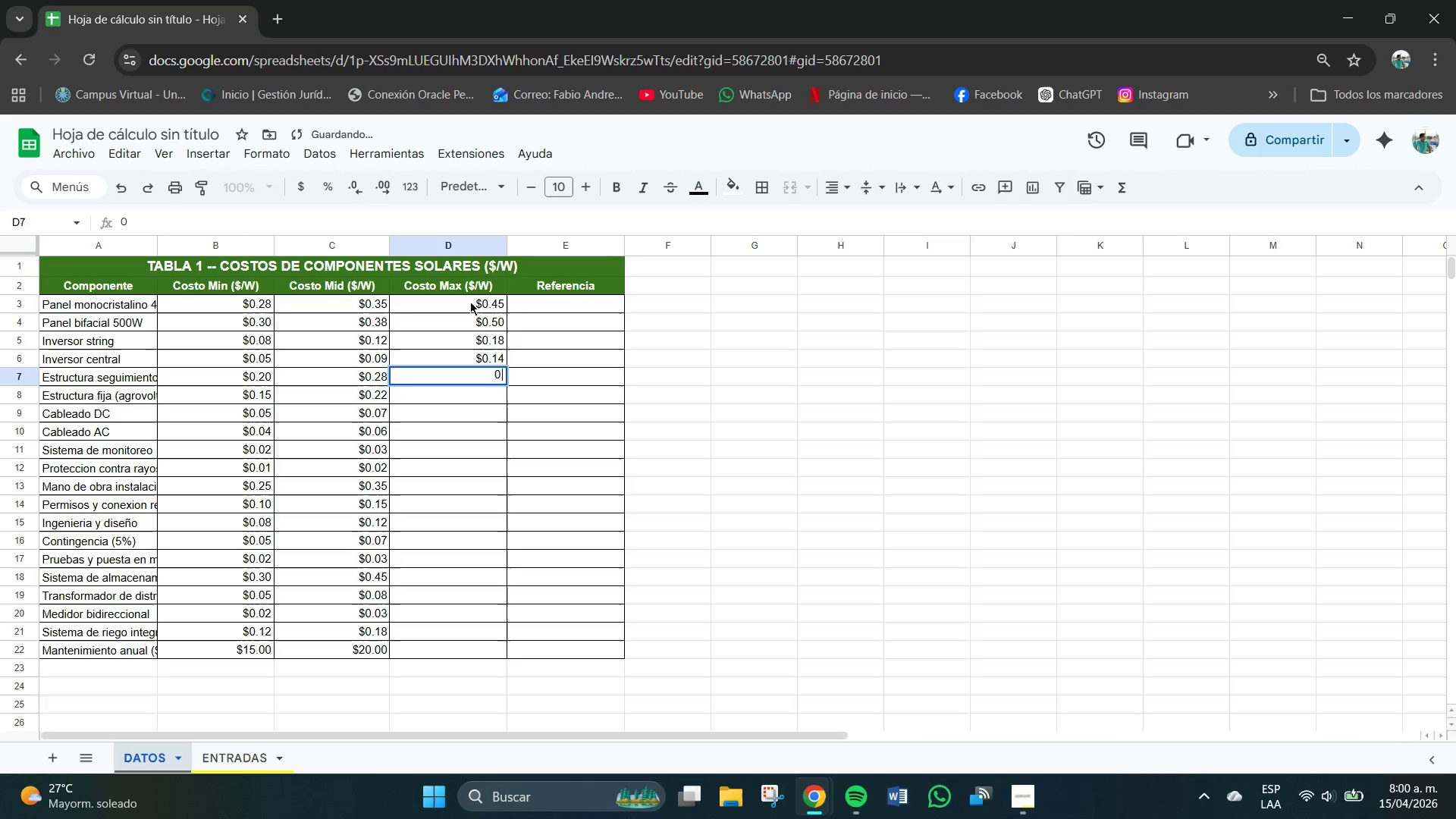 
key(NumpadDecimal)
 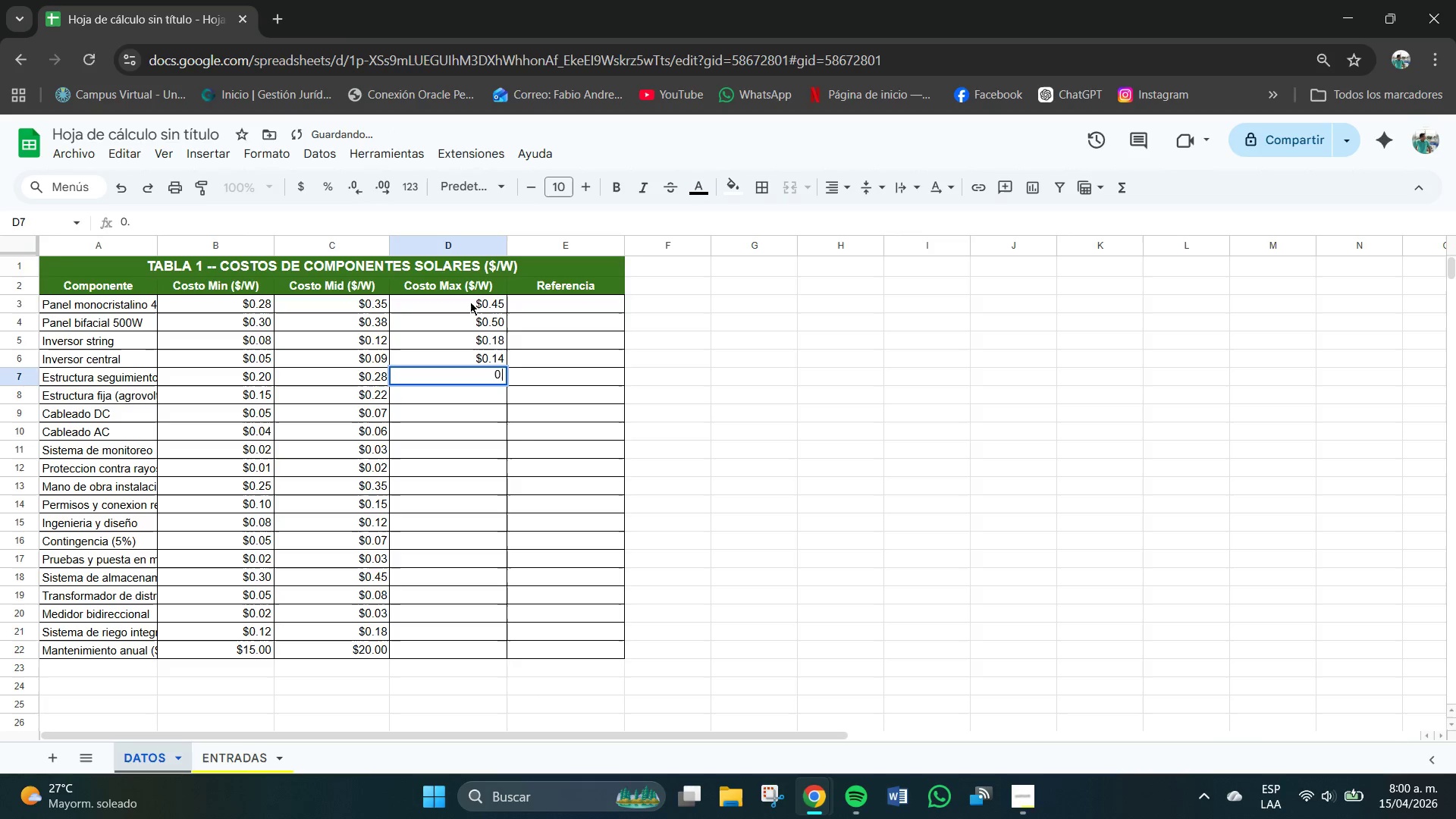 
key(Numpad3)
 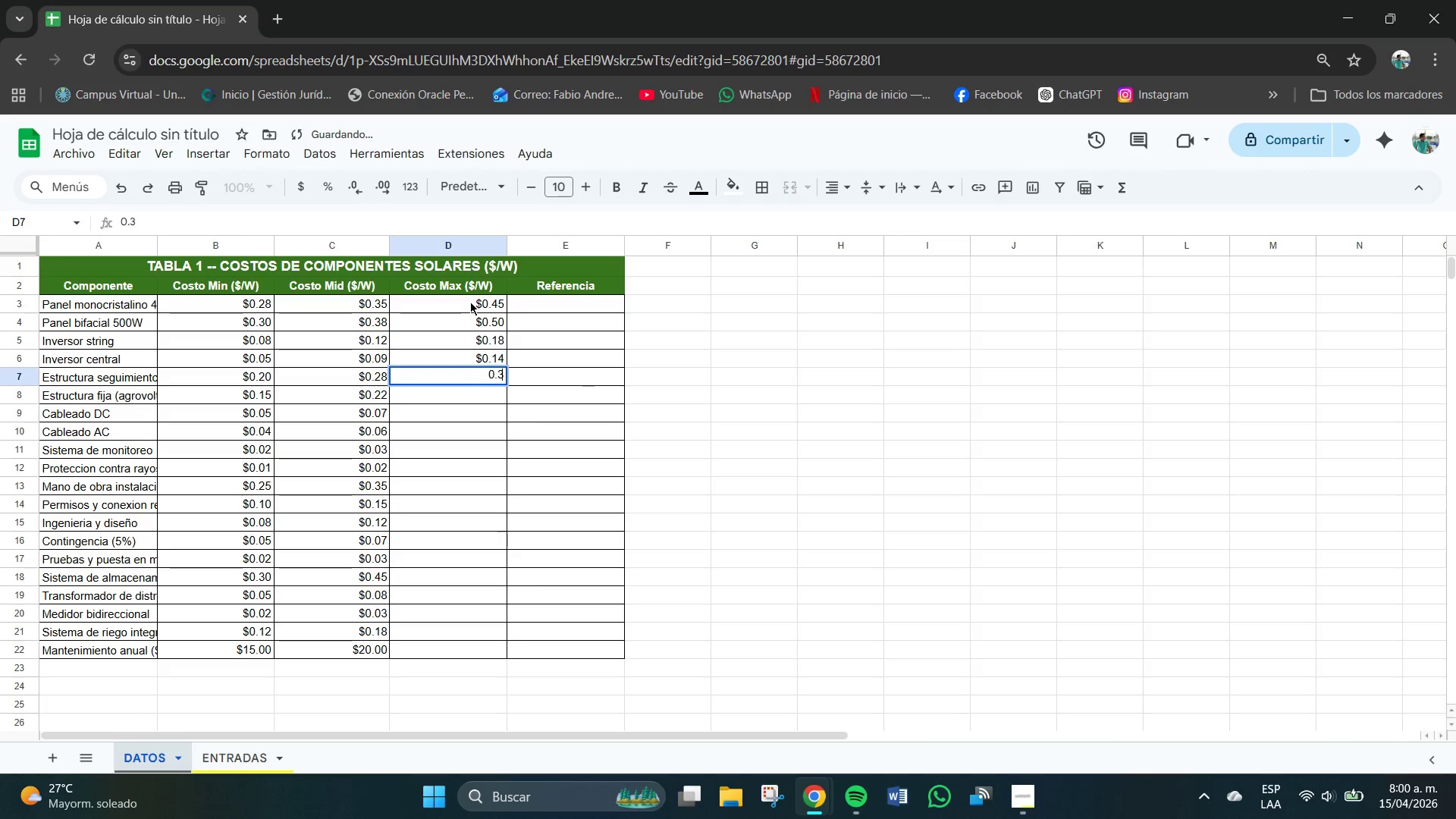 
key(Numpad8)
 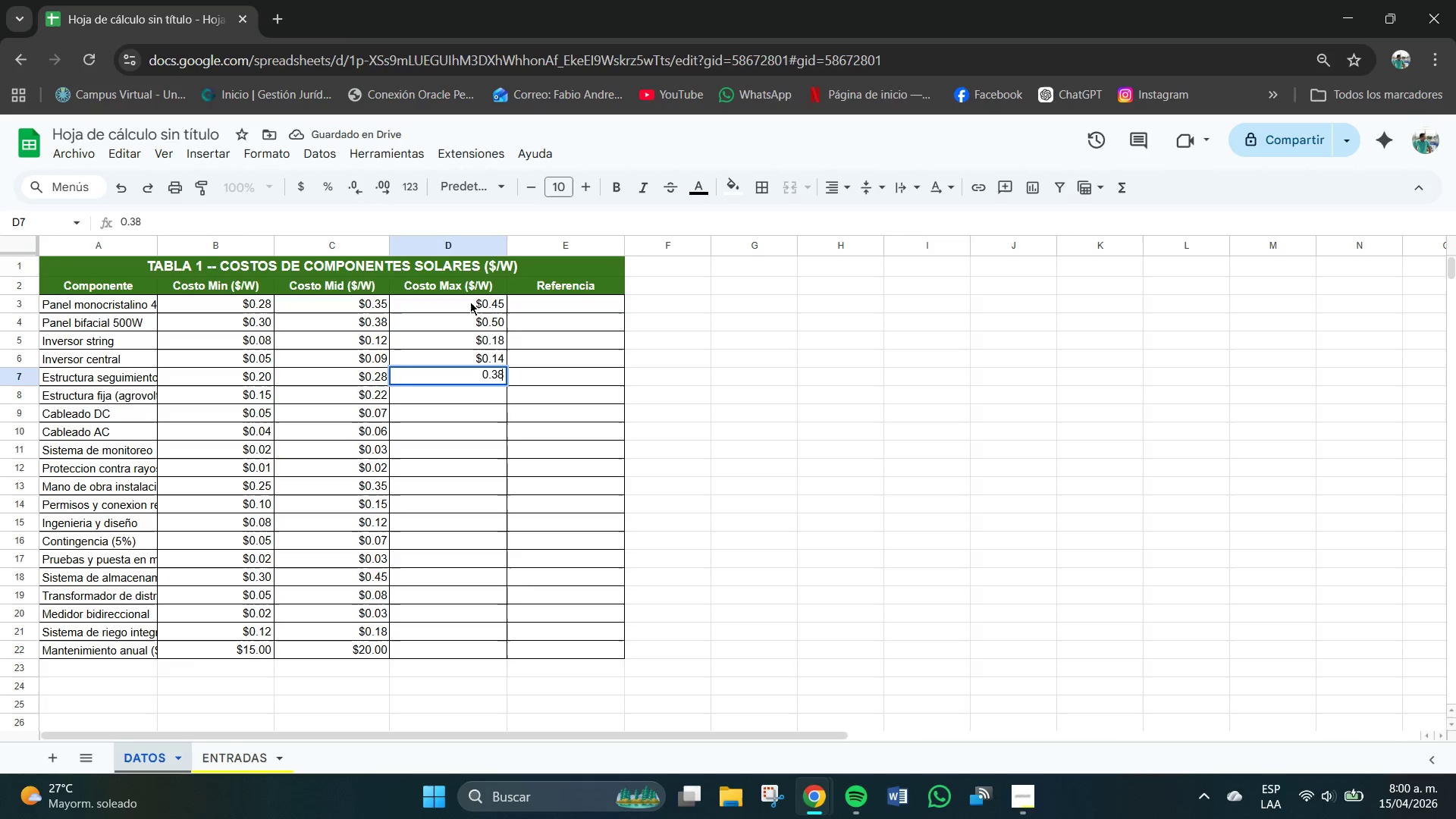 
key(NumpadEnter)
 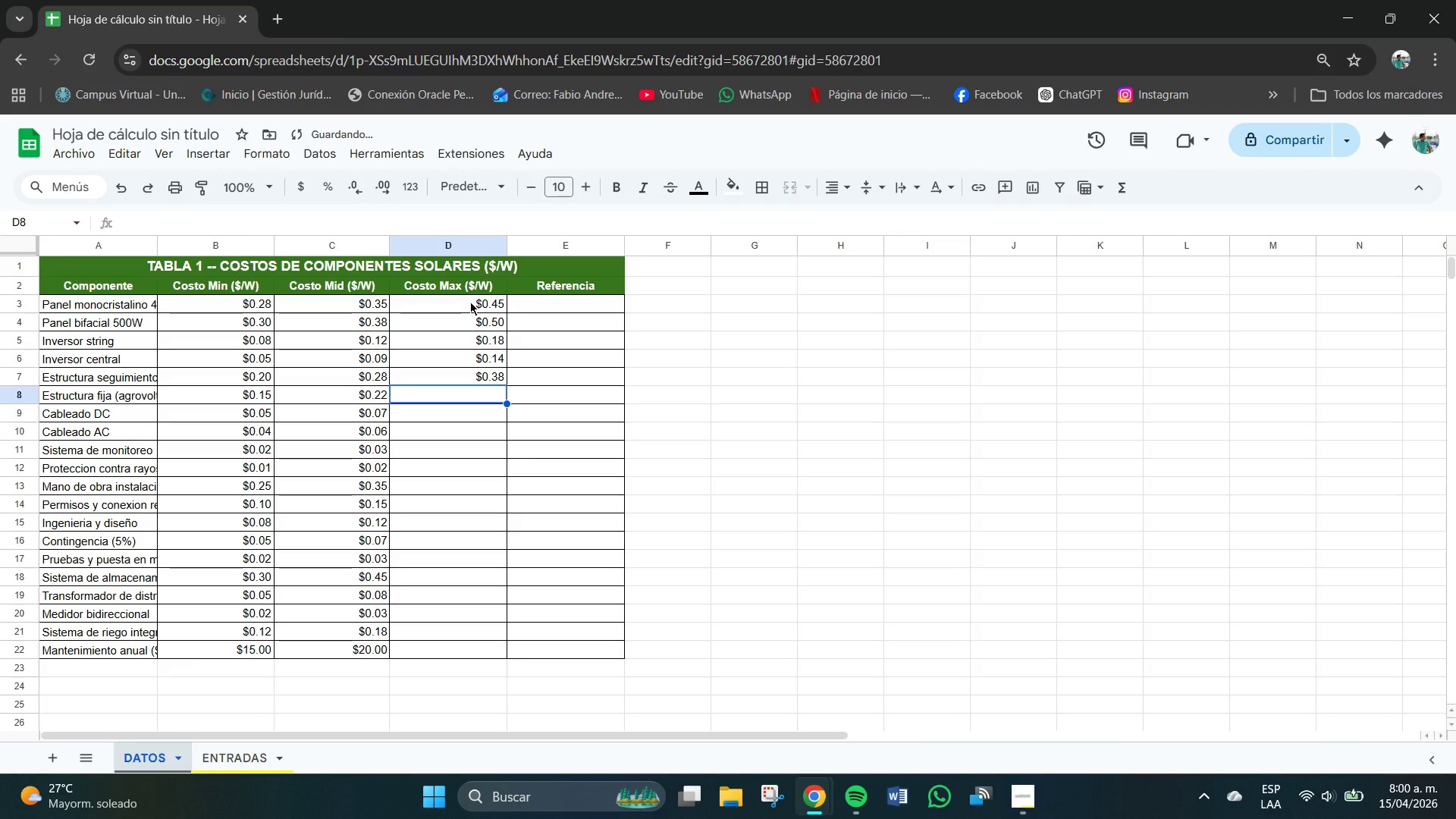 
key(Numpad0)
 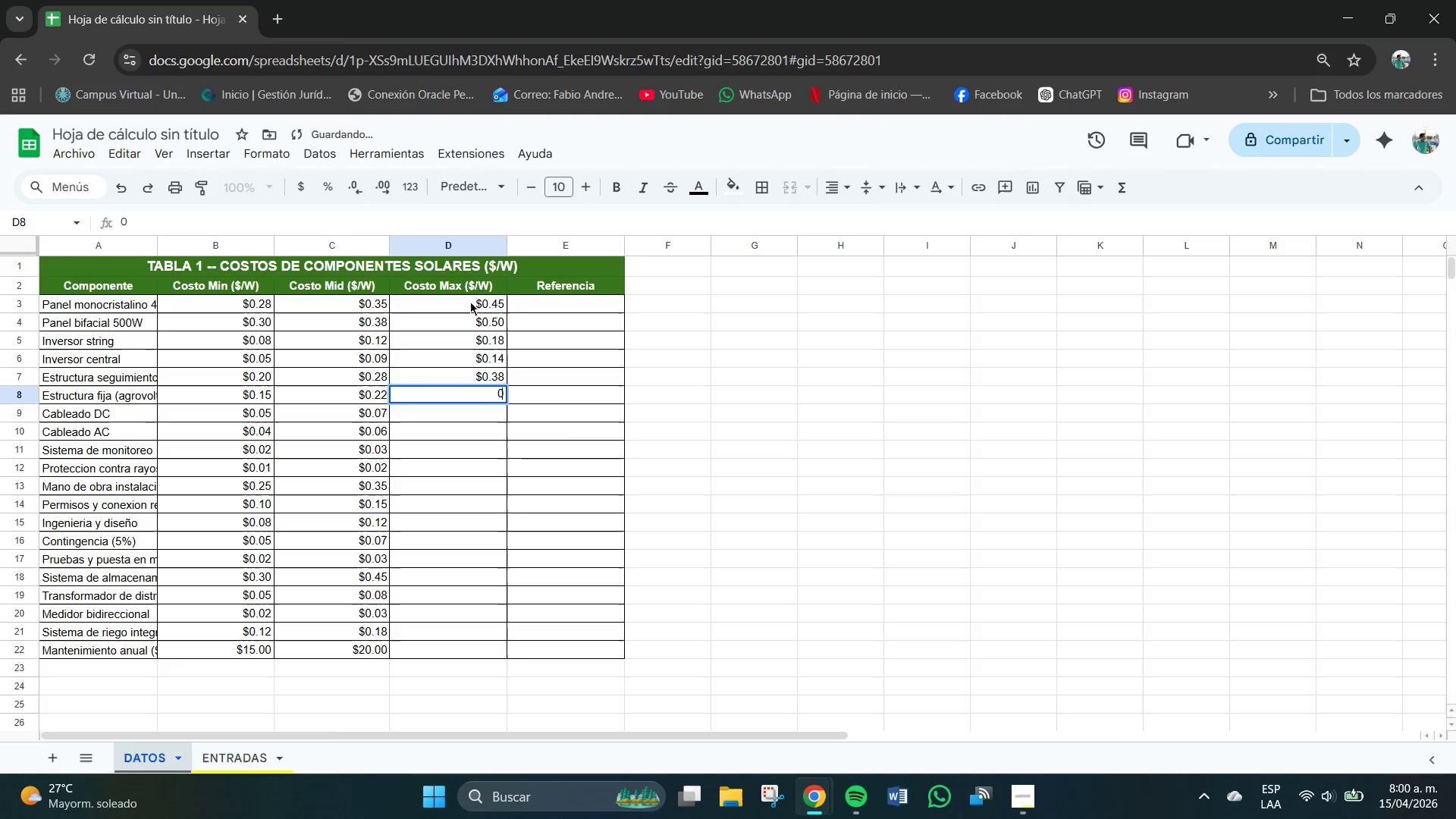 
key(NumpadDecimal)
 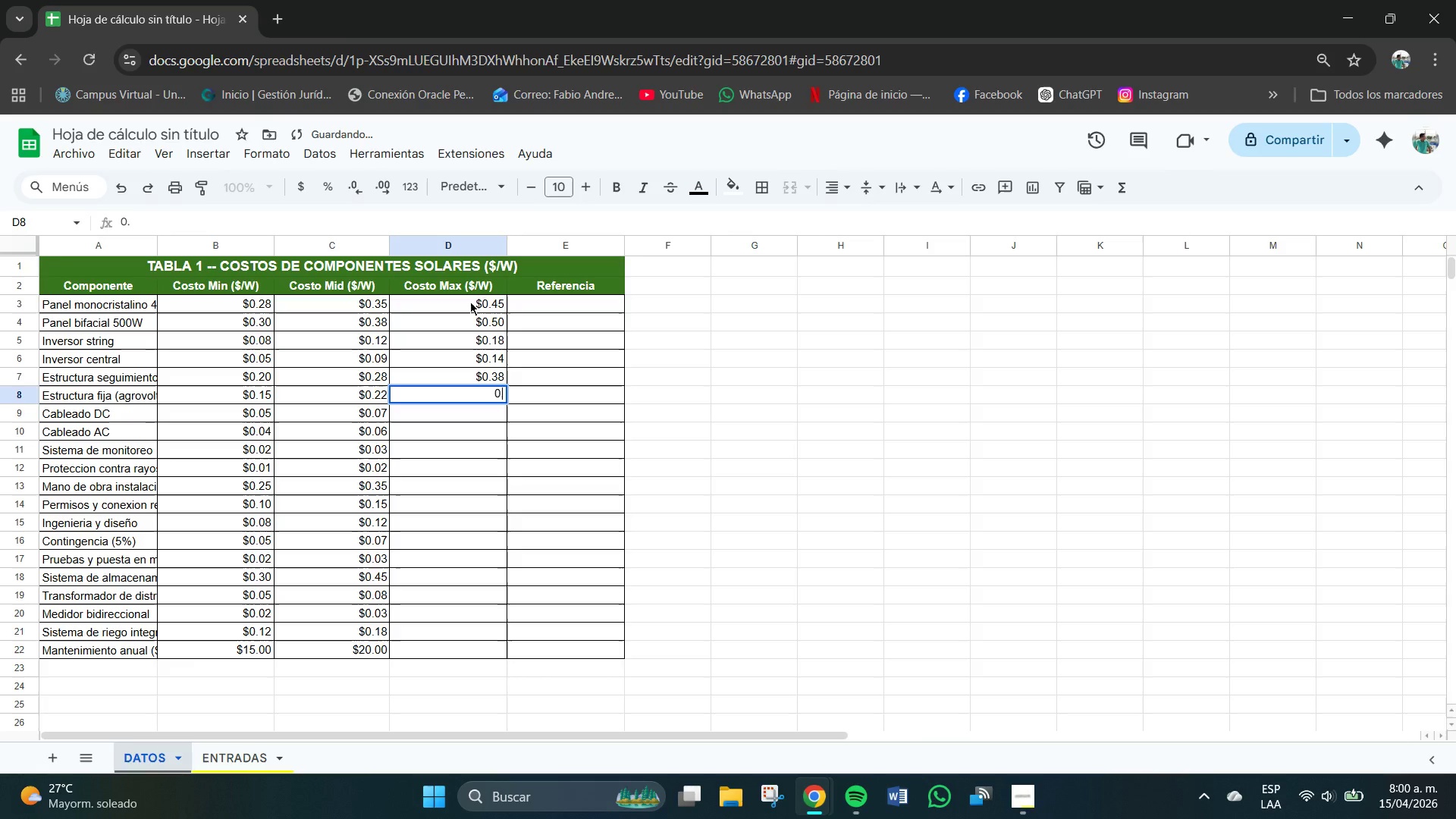 
key(Numpad3)
 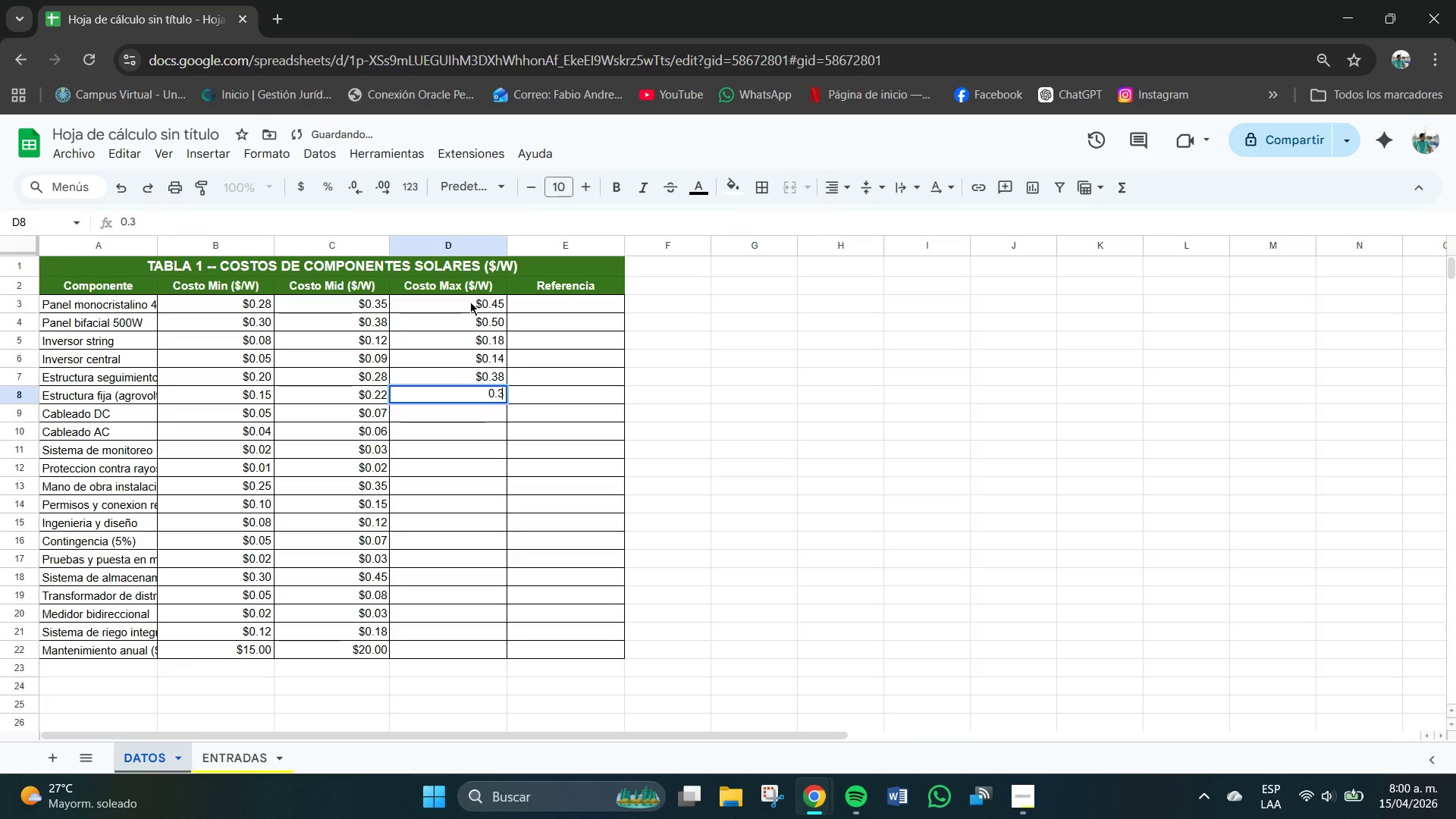 
key(Numpad0)
 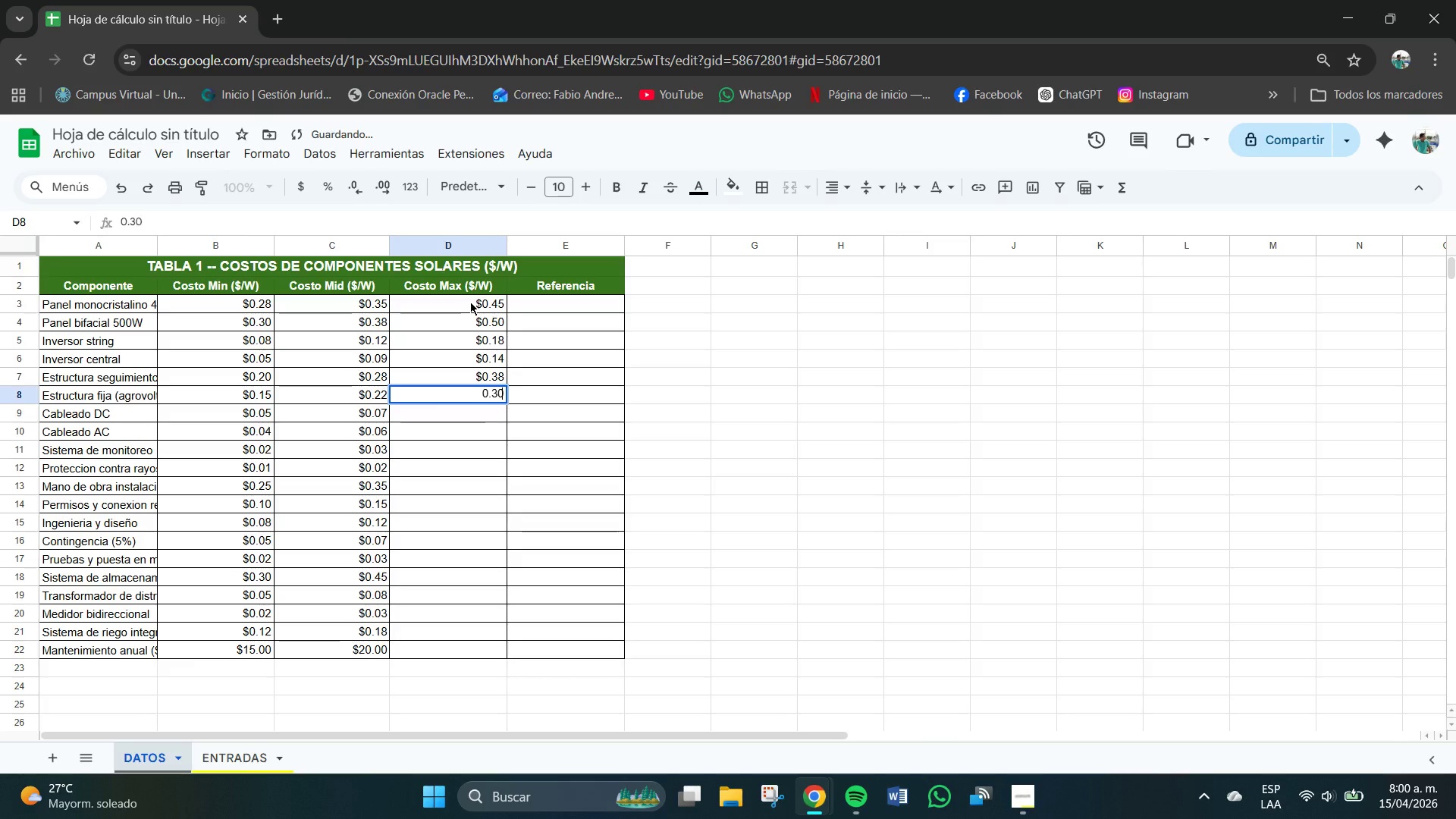 
key(NumpadEnter)
 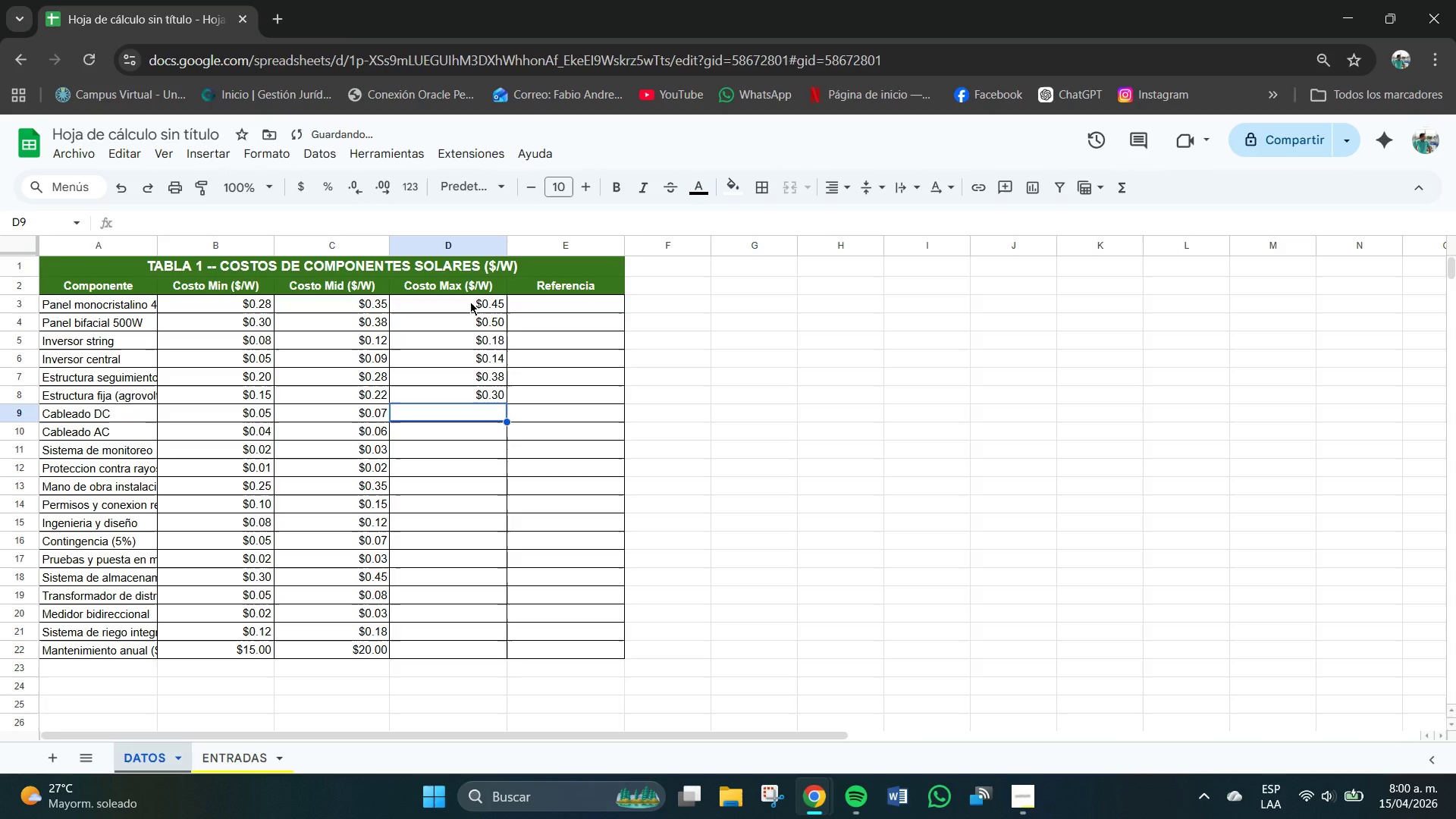 
key(Numpad0)
 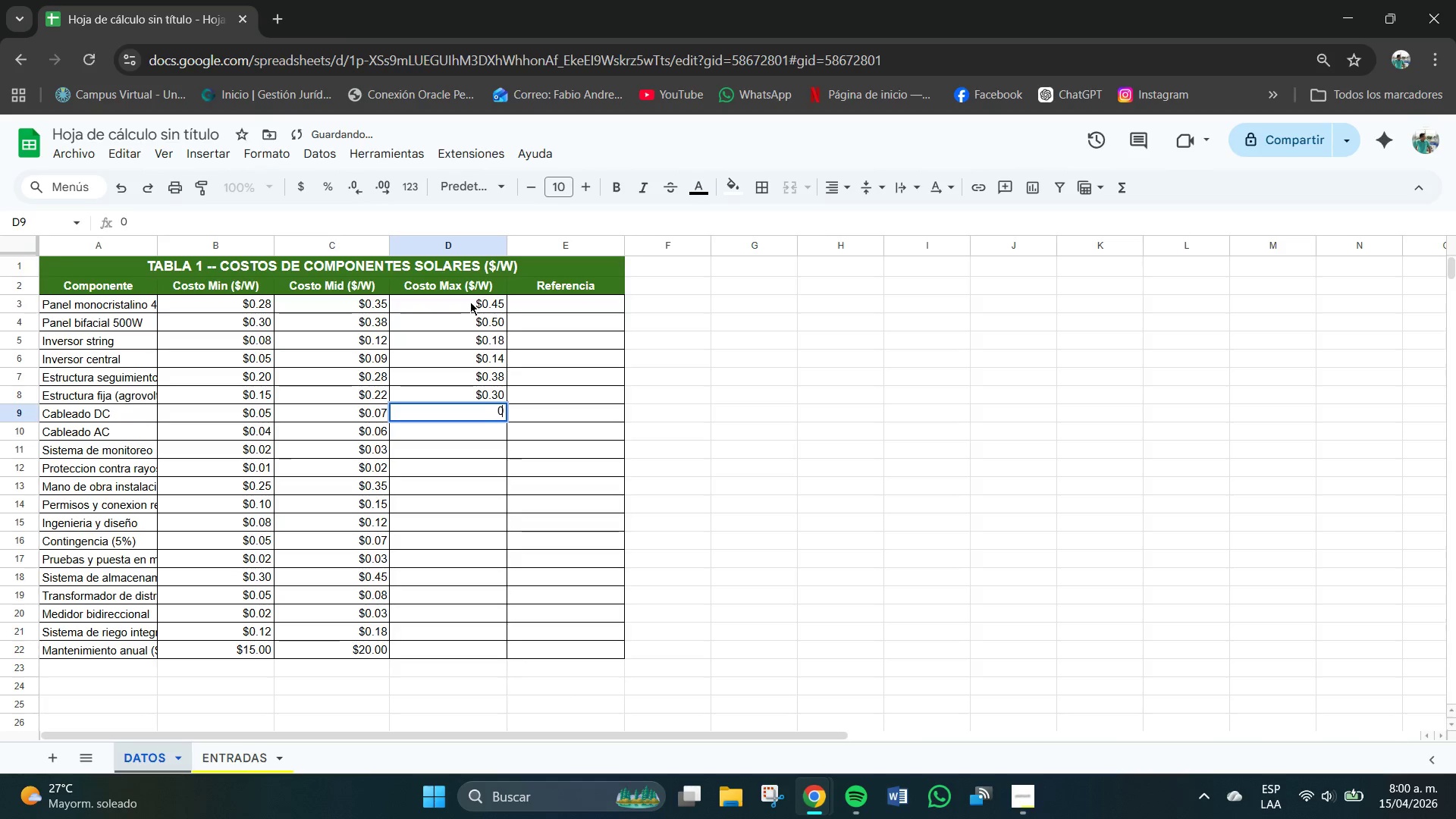 
key(NumpadDecimal)
 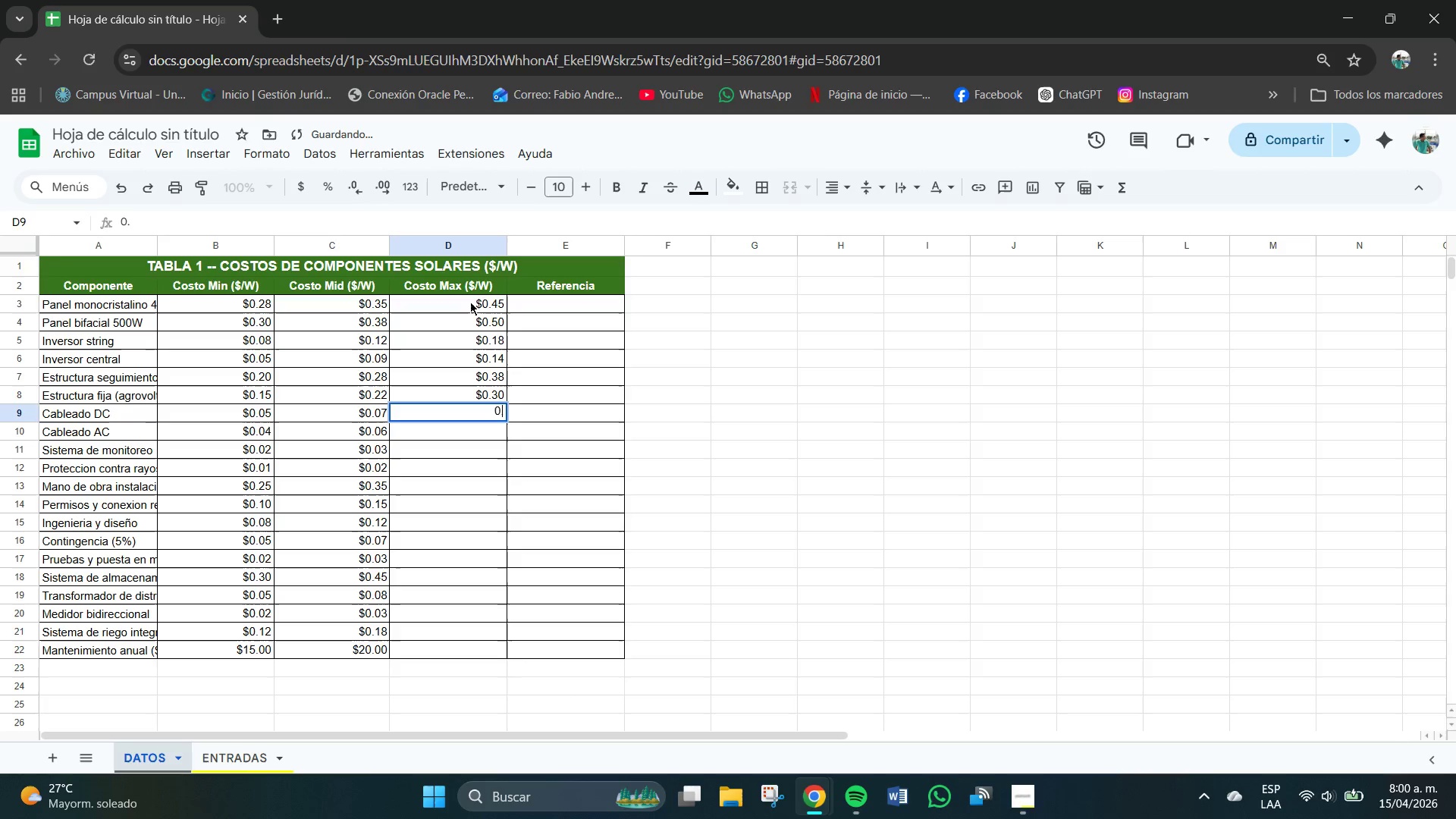 
key(Numpad1)
 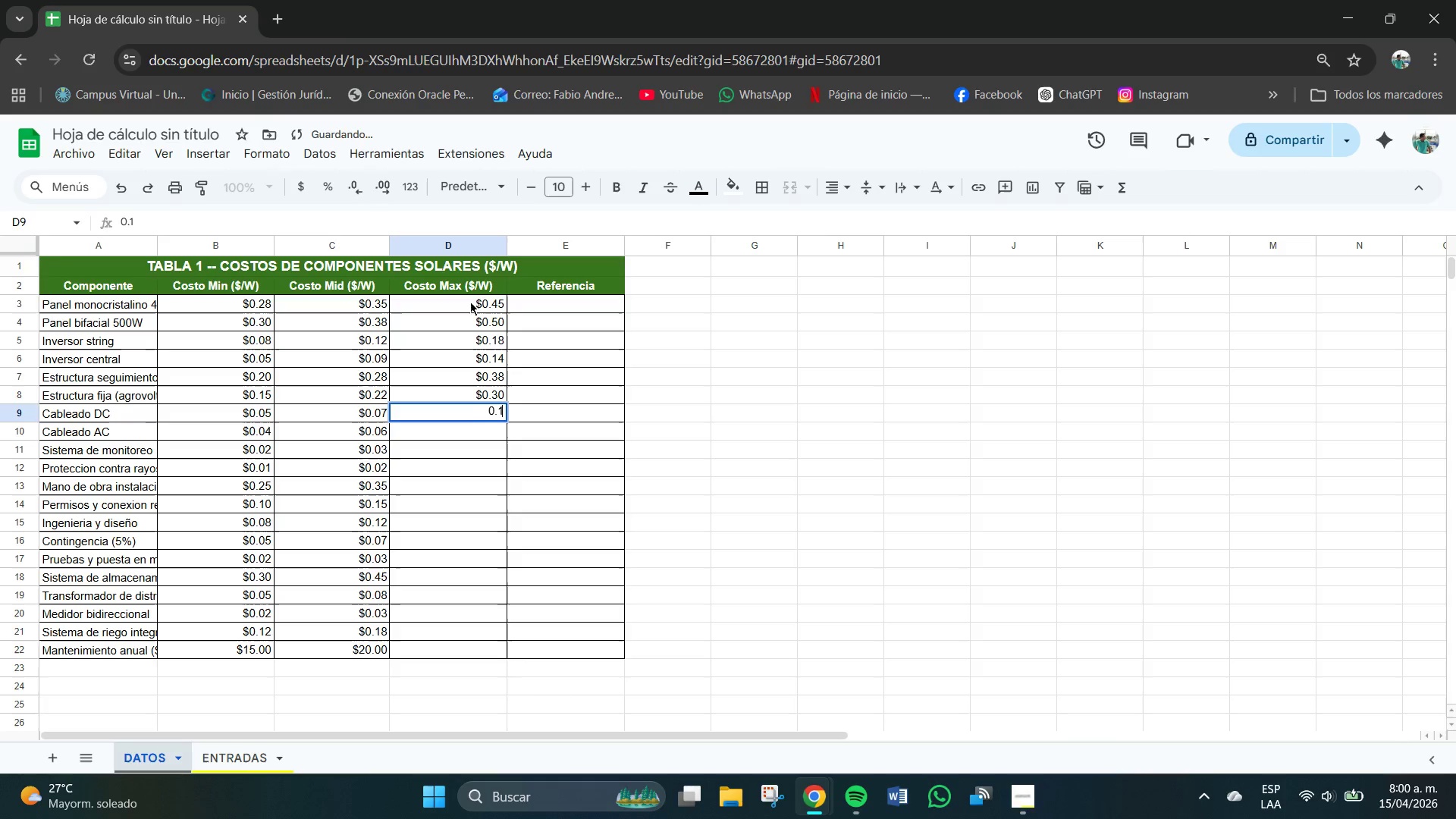 
key(Numpad0)
 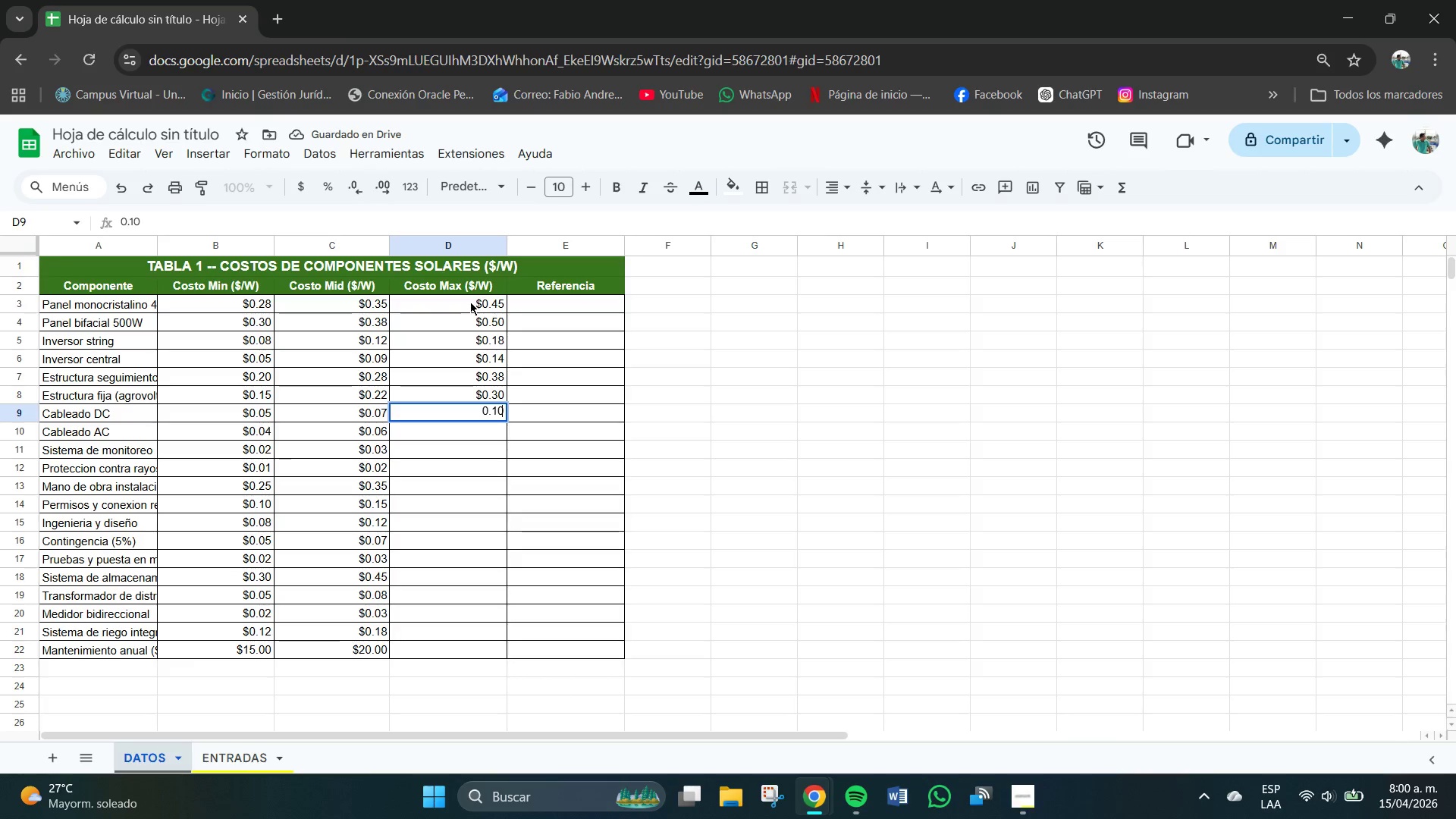 
key(NumpadEnter)
 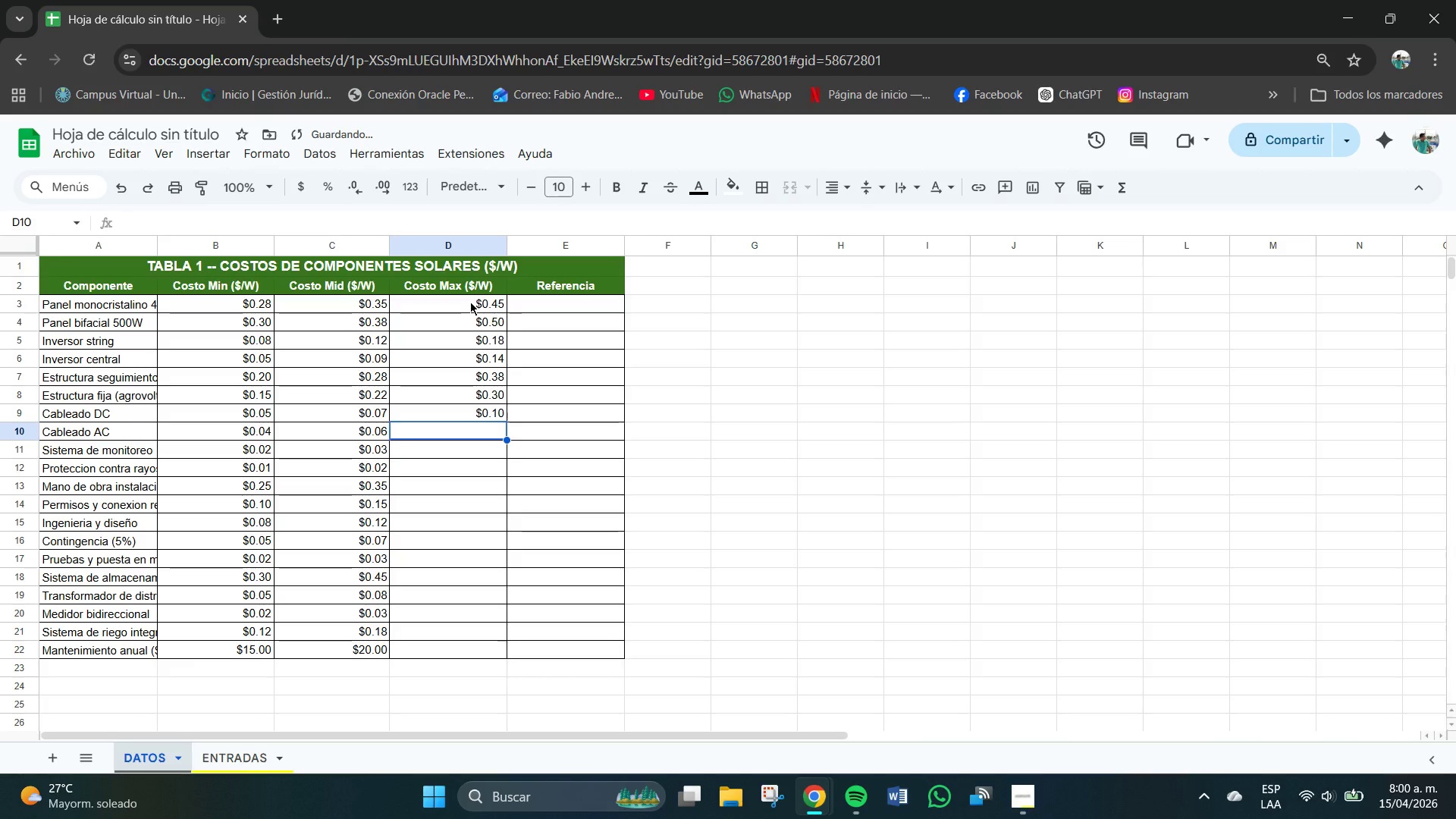 
key(Numpad0)
 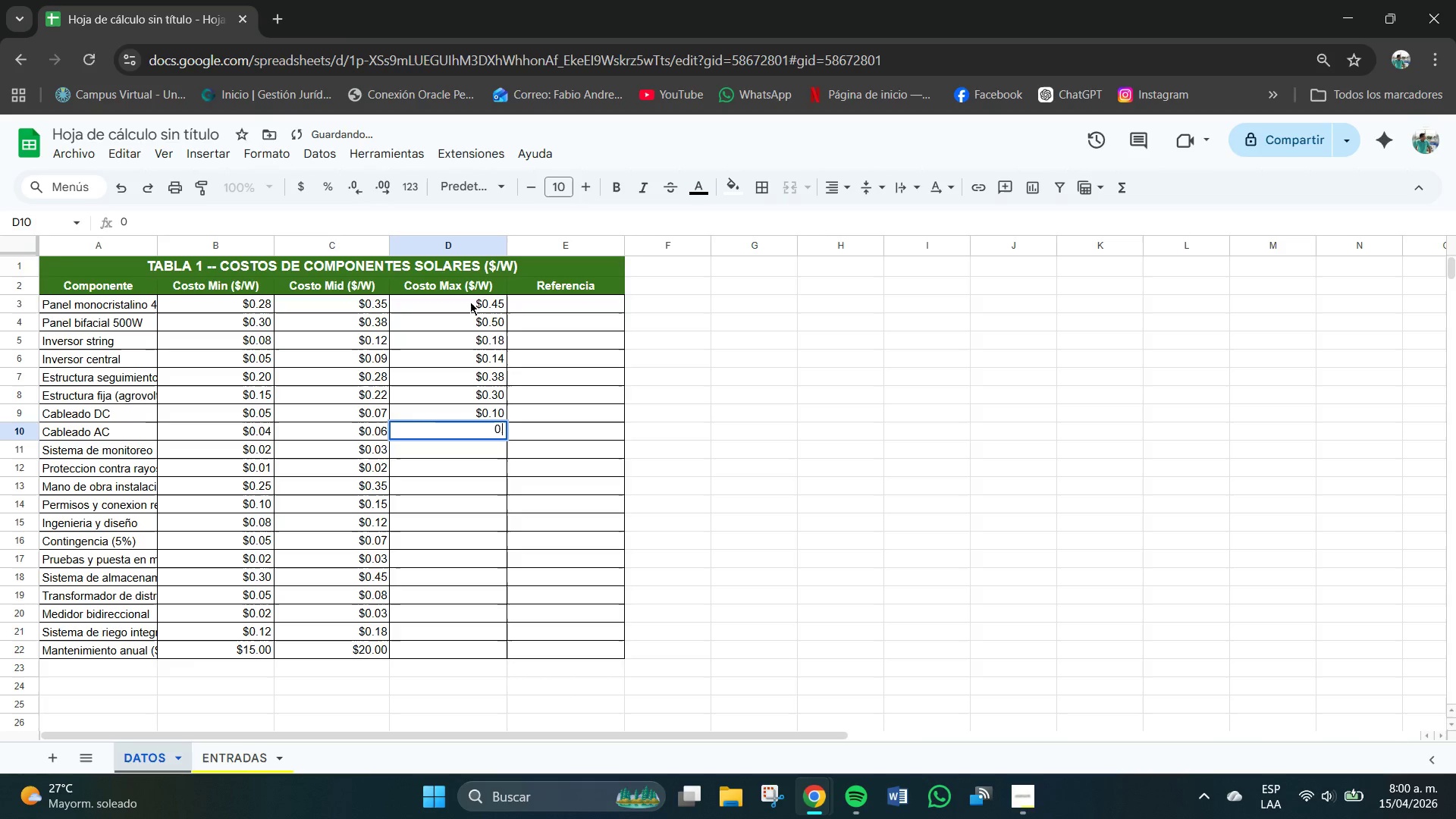 
key(NumpadDecimal)
 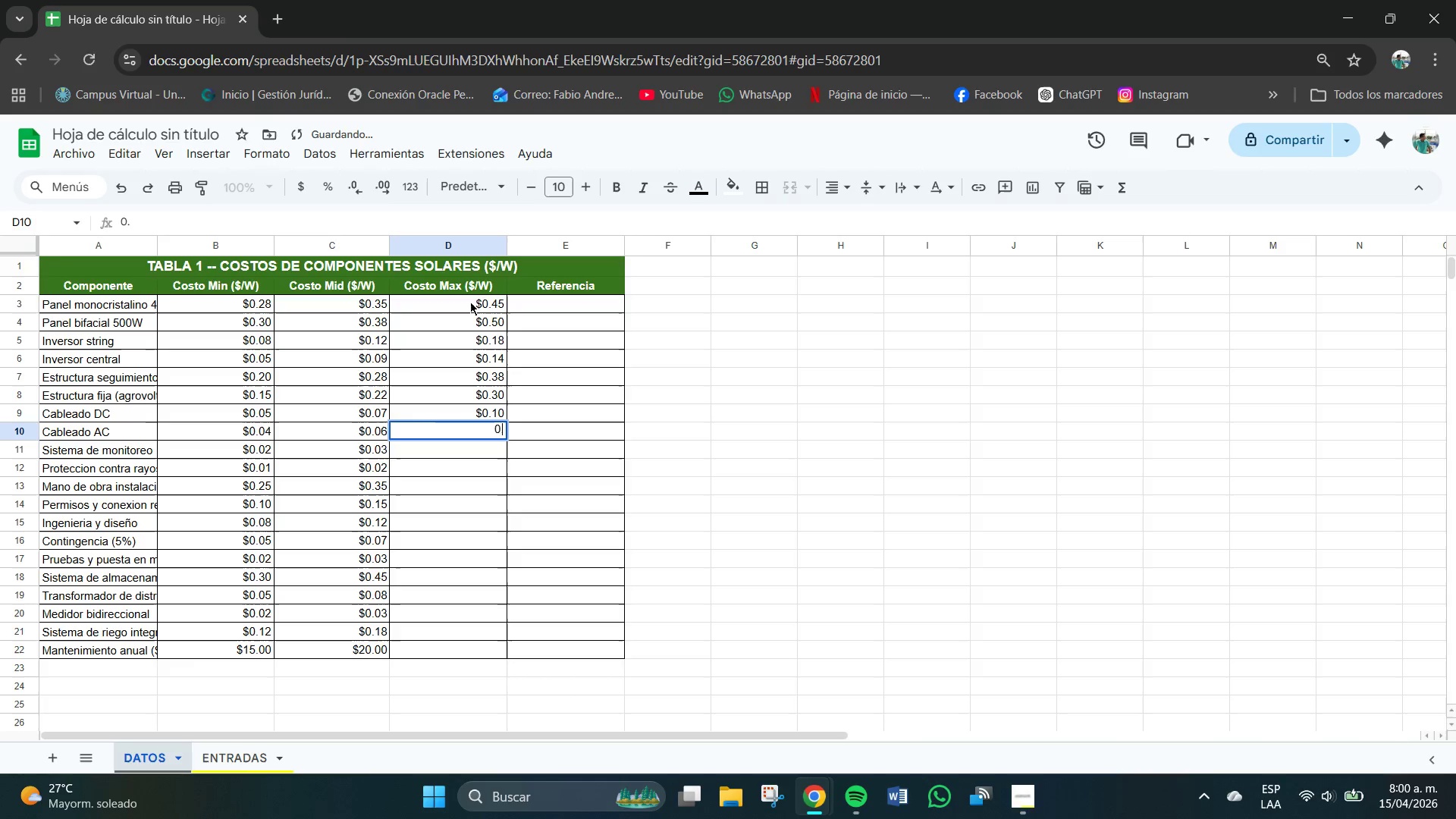 
key(Numpad0)
 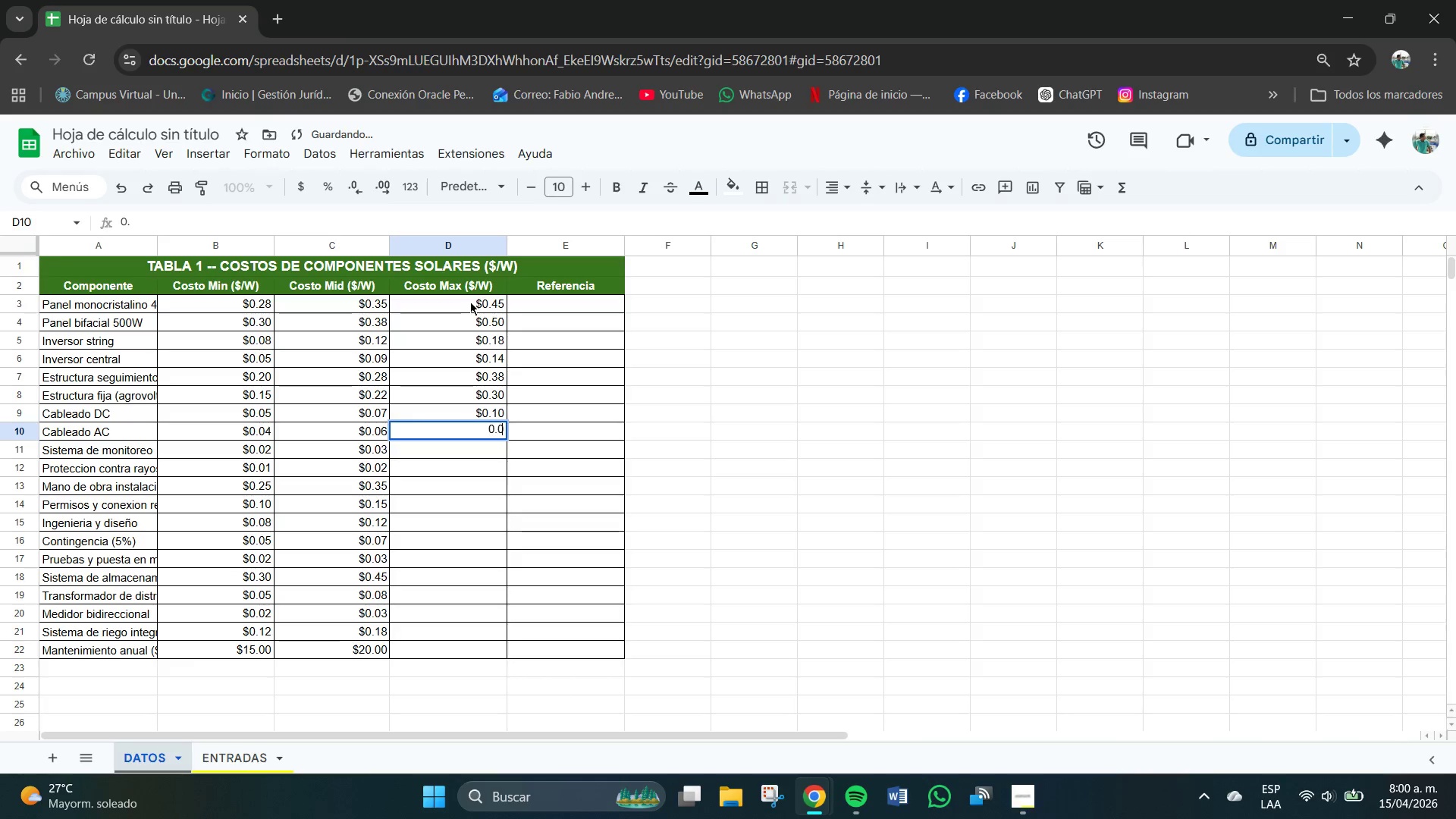 
key(Numpad9)
 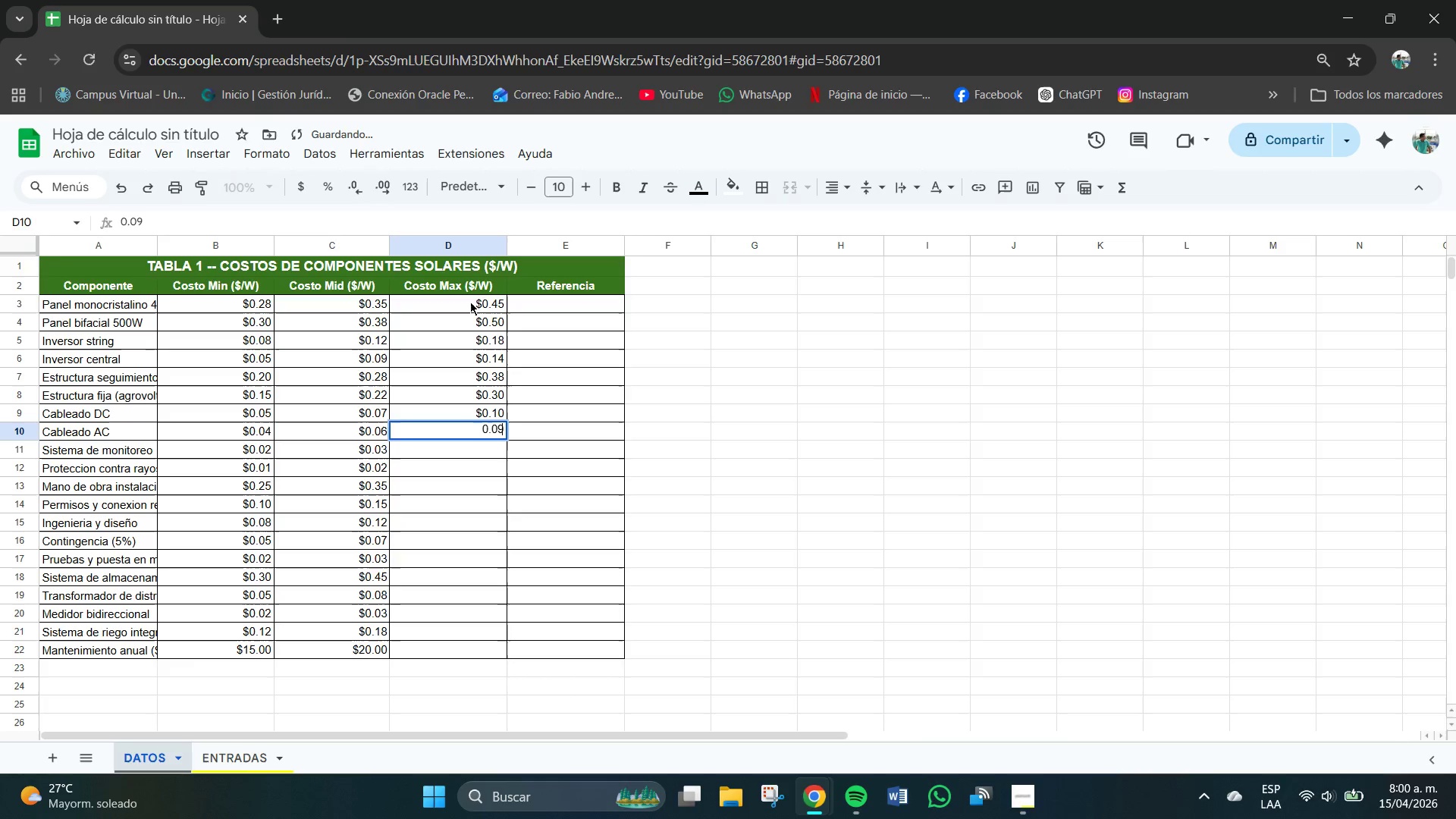 
key(NumpadEnter)
 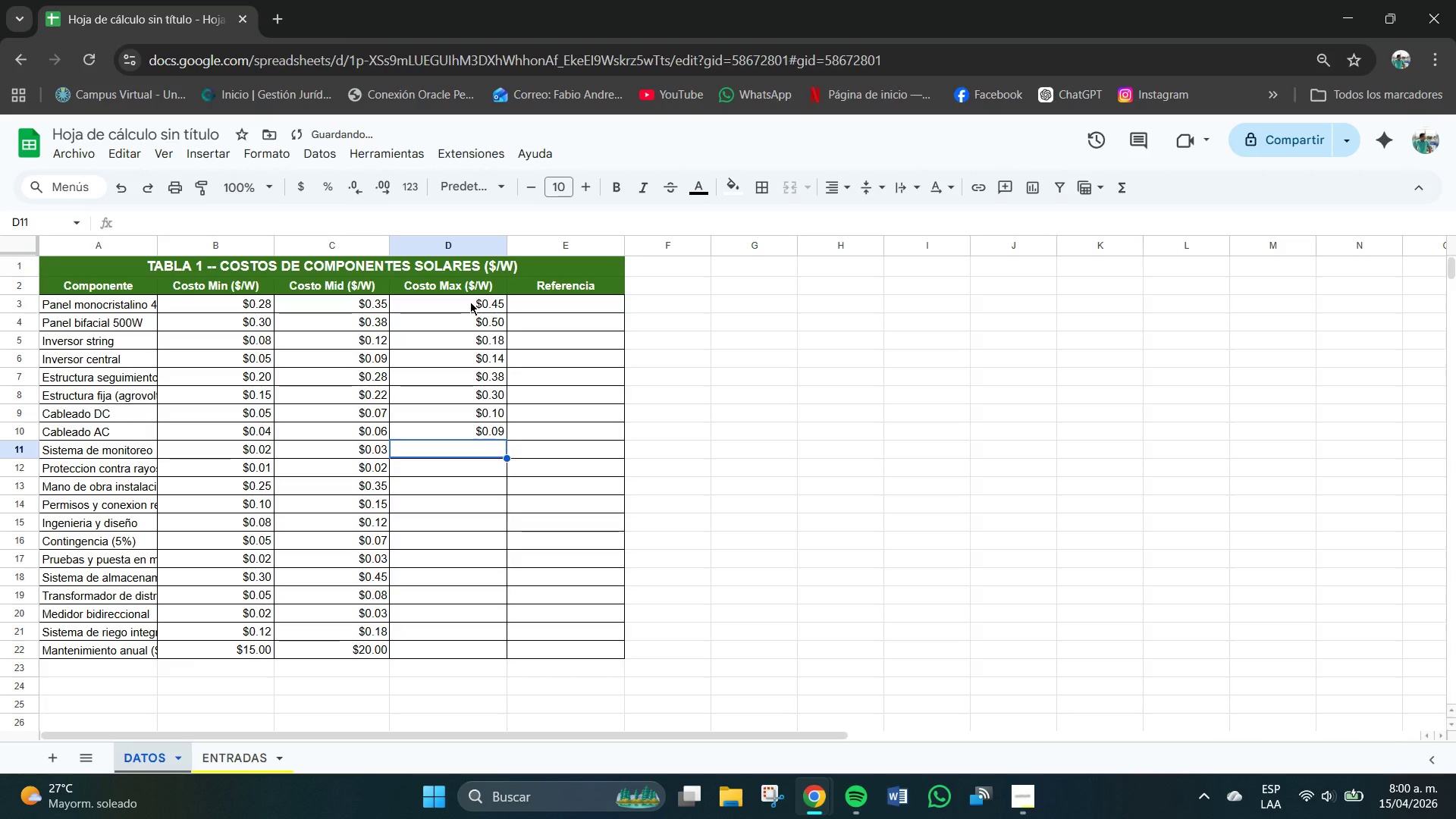 
key(Numpad0)
 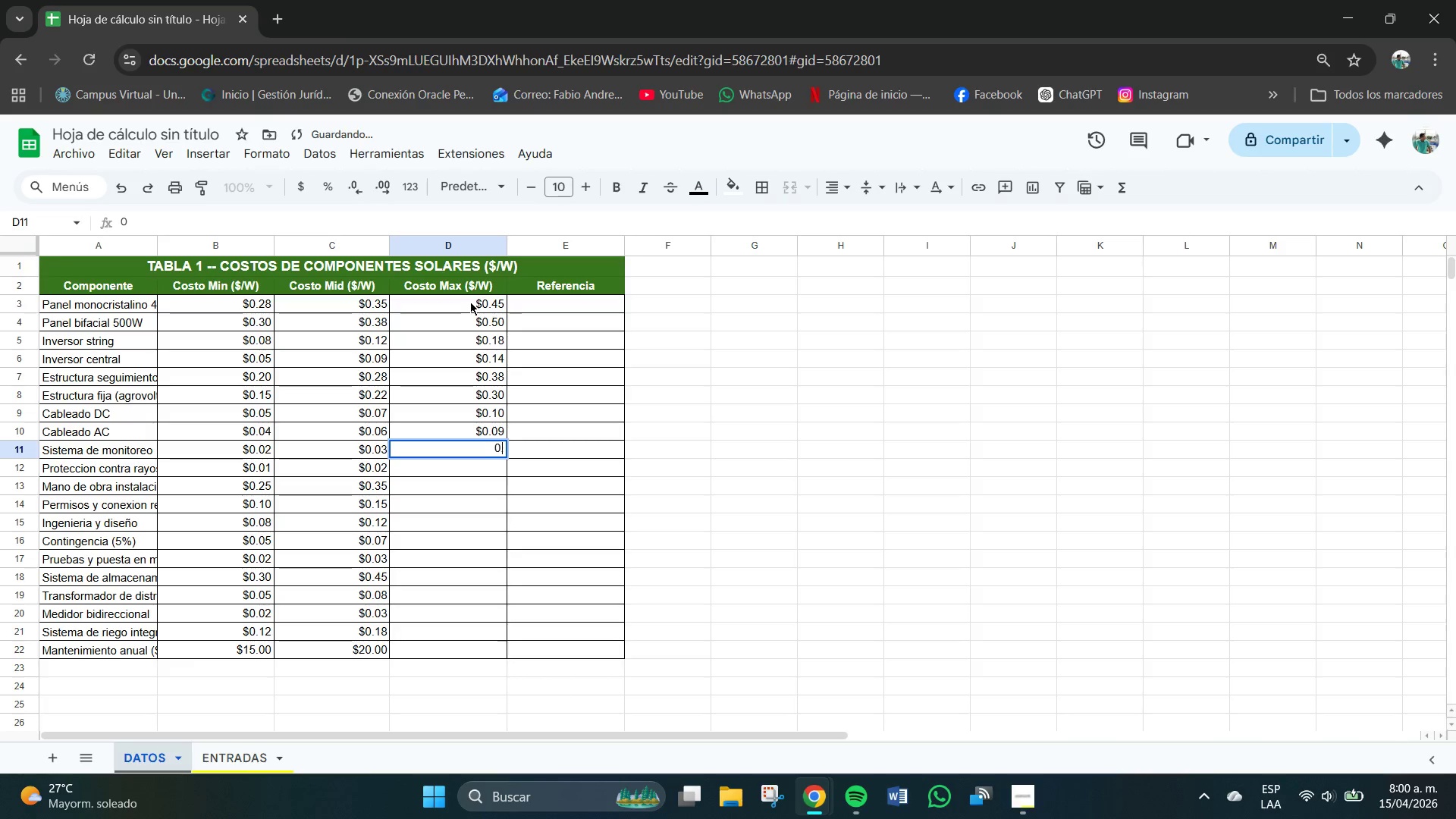 
key(NumpadDecimal)
 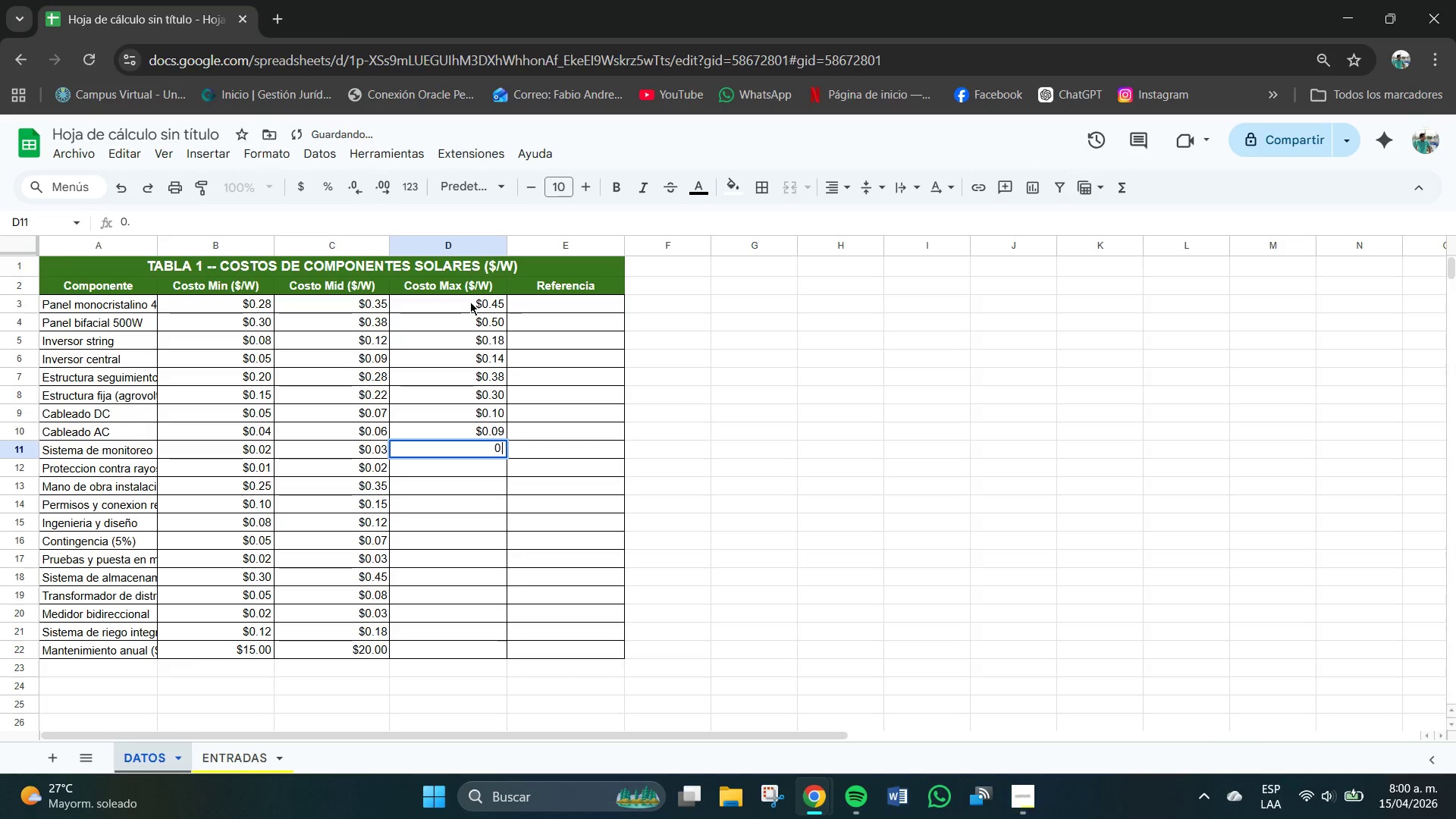 
key(Numpad0)
 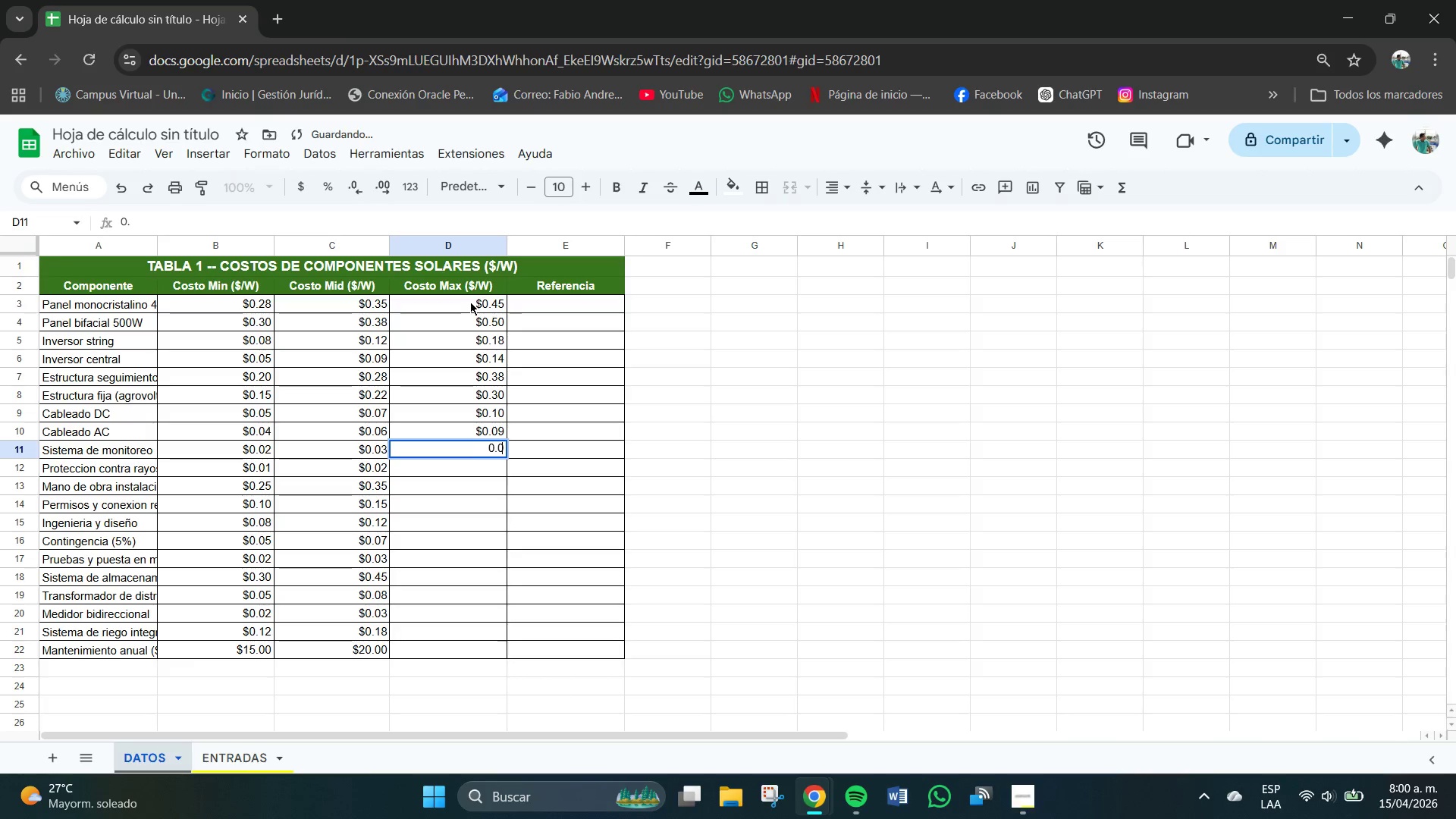 
key(Numpad5)
 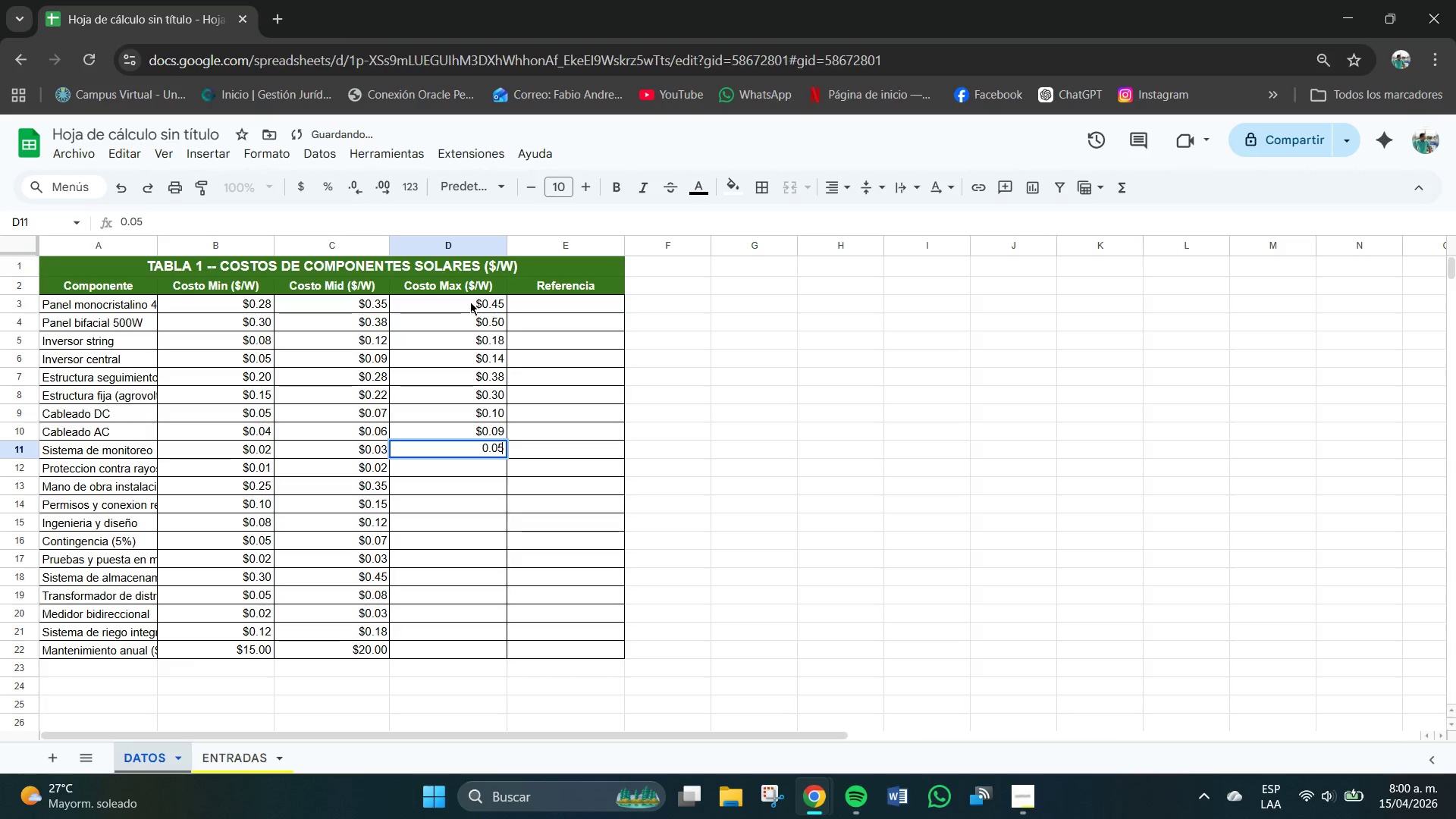 
key(NumpadEnter)
 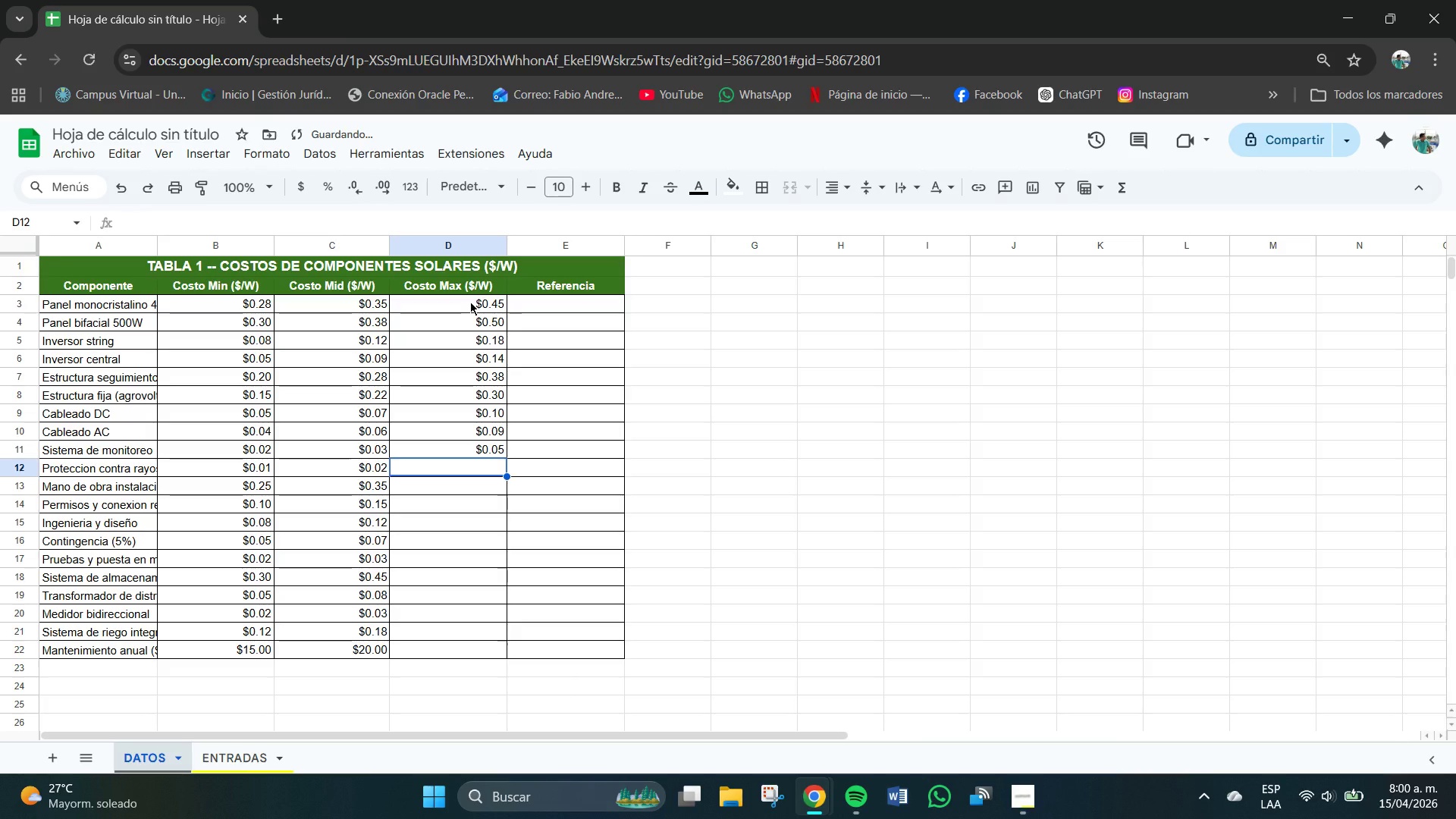 
key(Numpad0)
 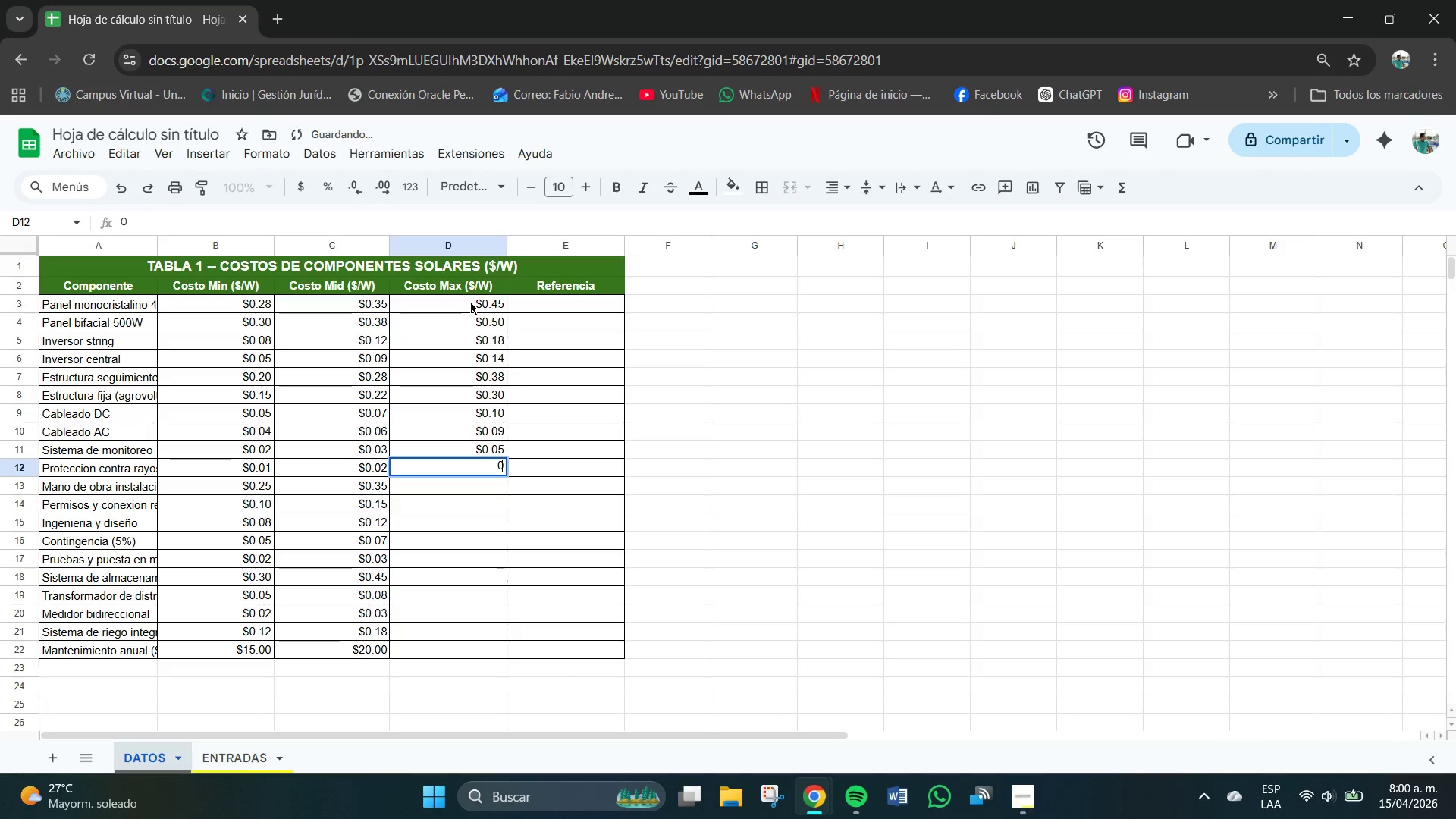 
key(NumpadDecimal)
 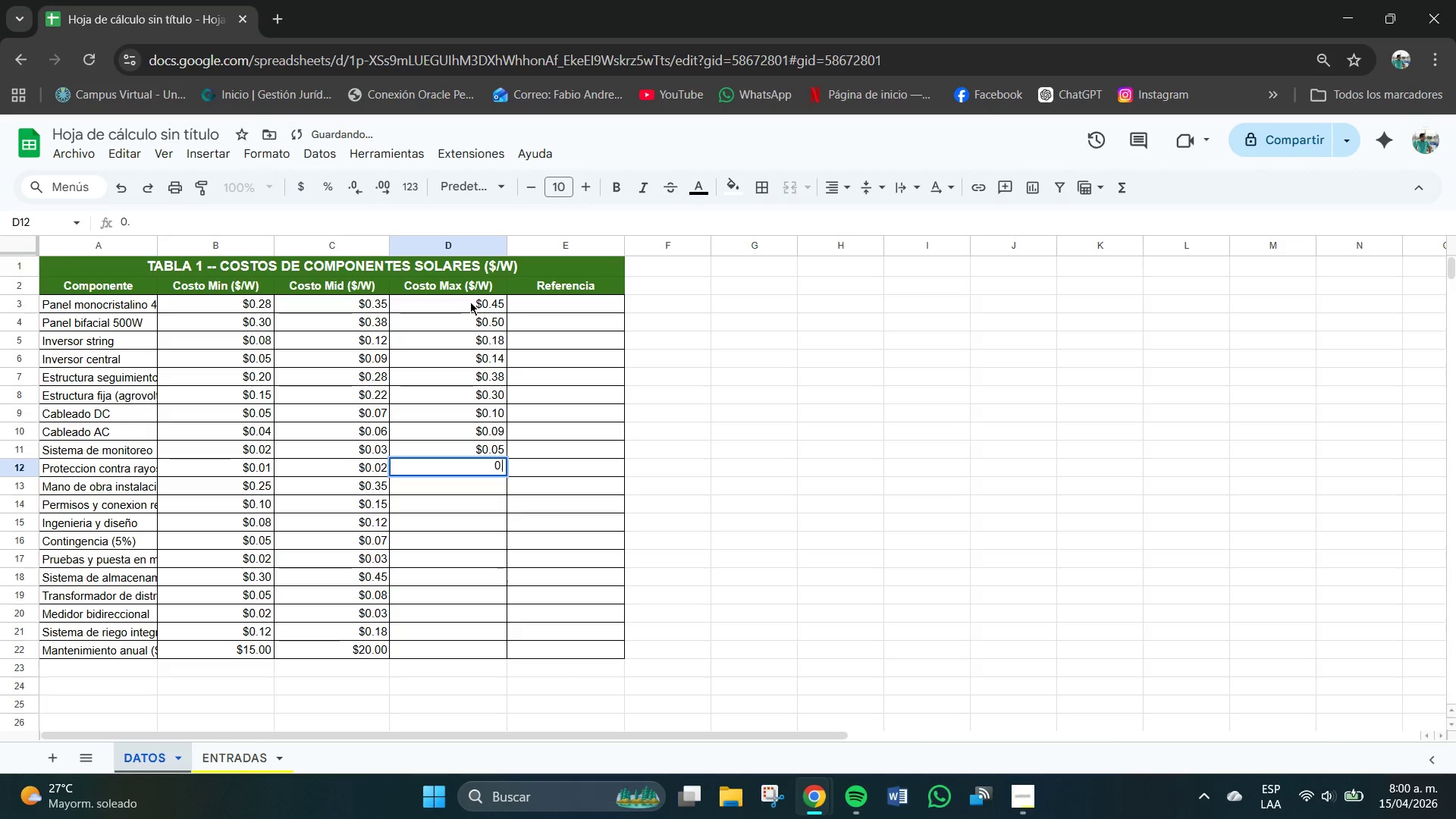 
key(Numpad0)
 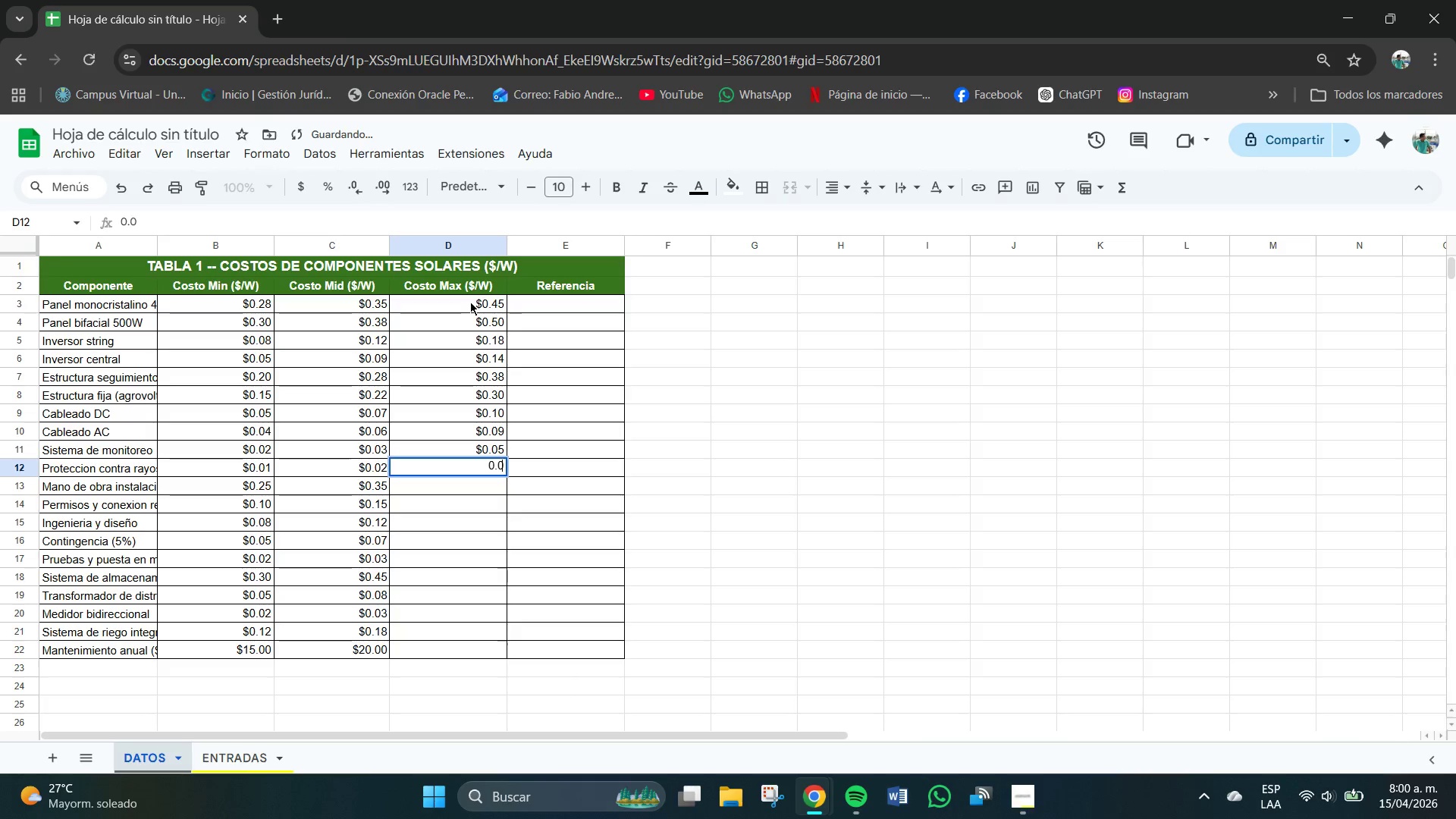 
key(Numpad3)
 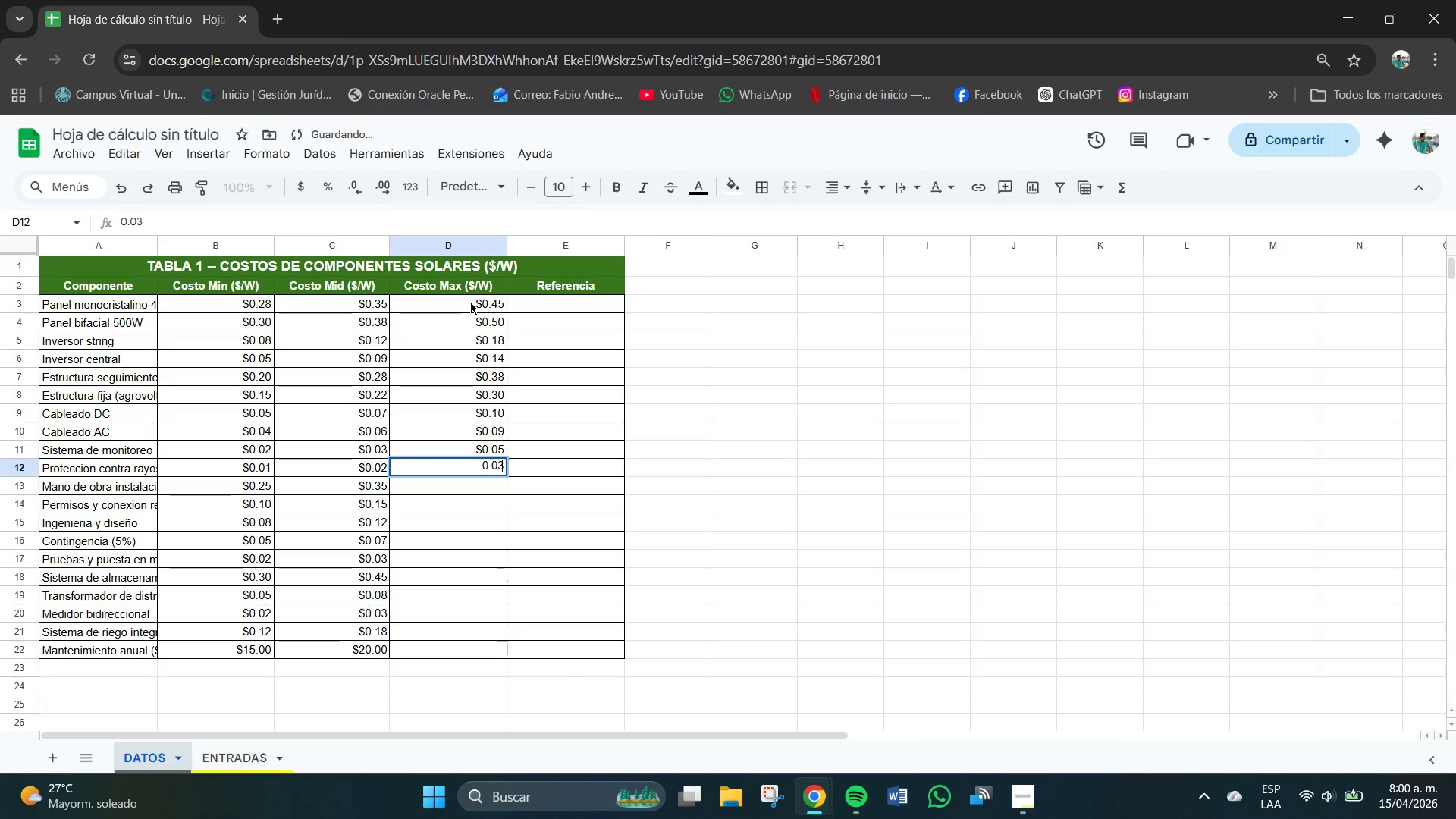 
key(NumpadEnter)
 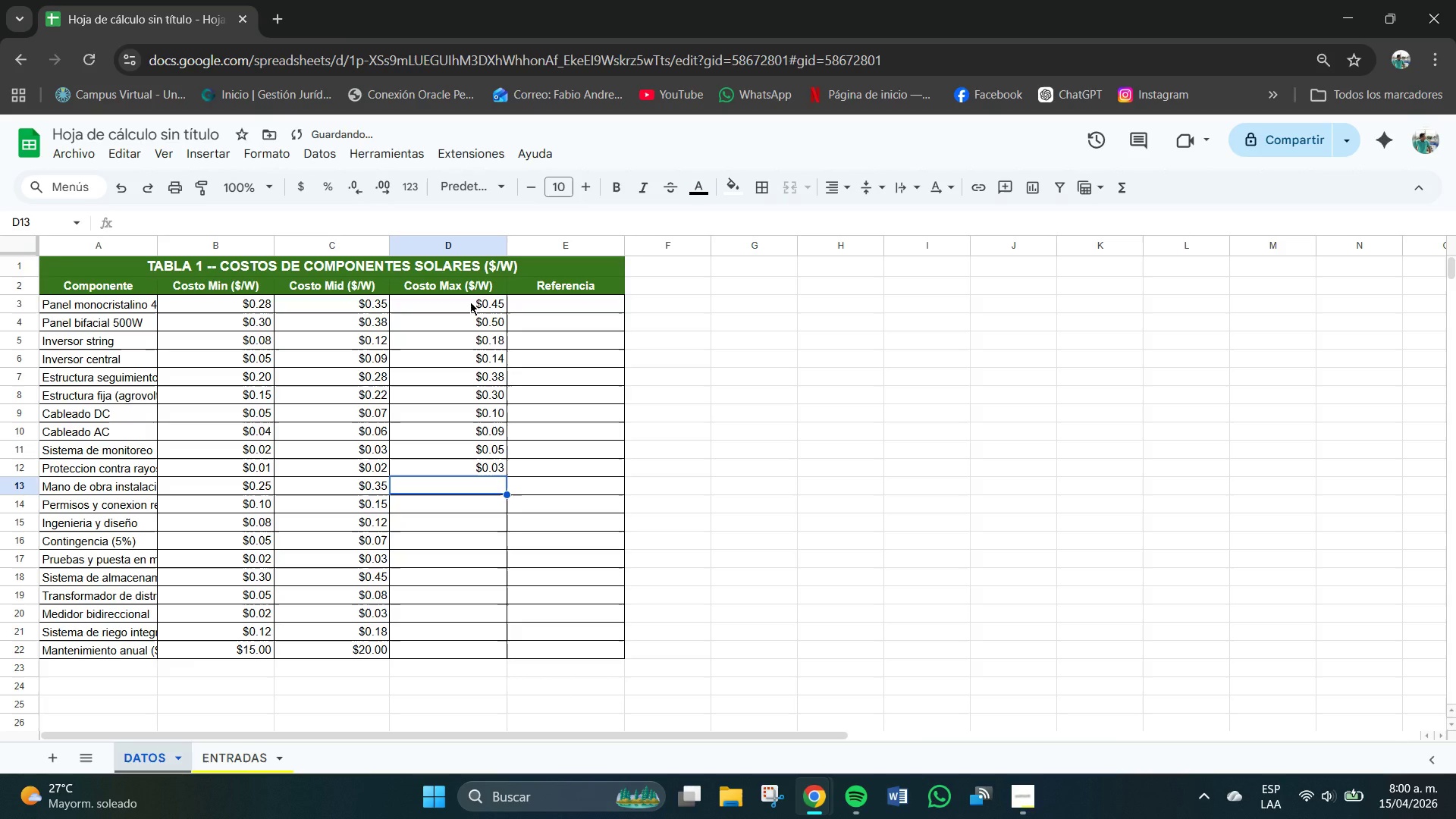 
key(Numpad0)
 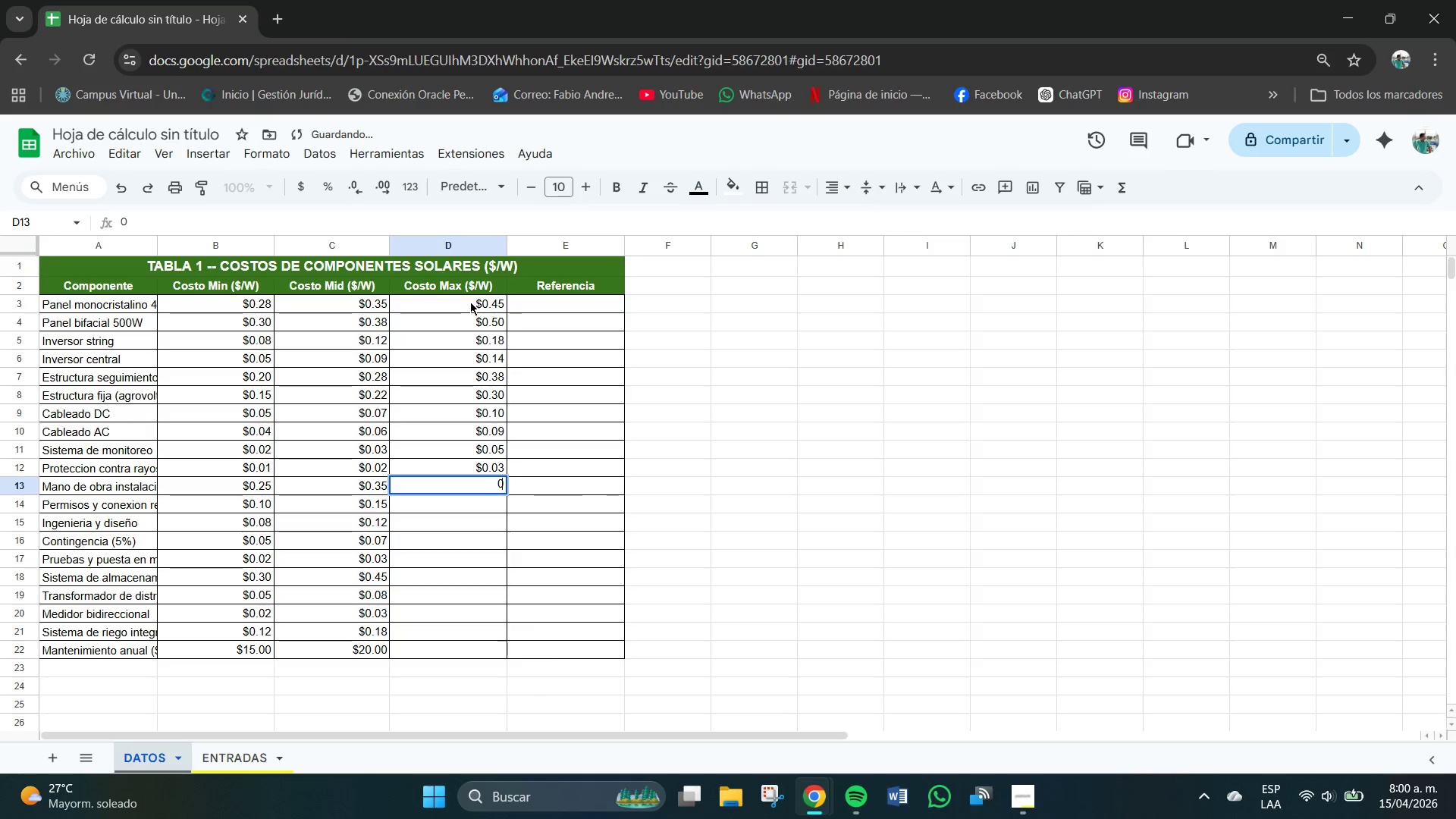 
key(NumpadDecimal)
 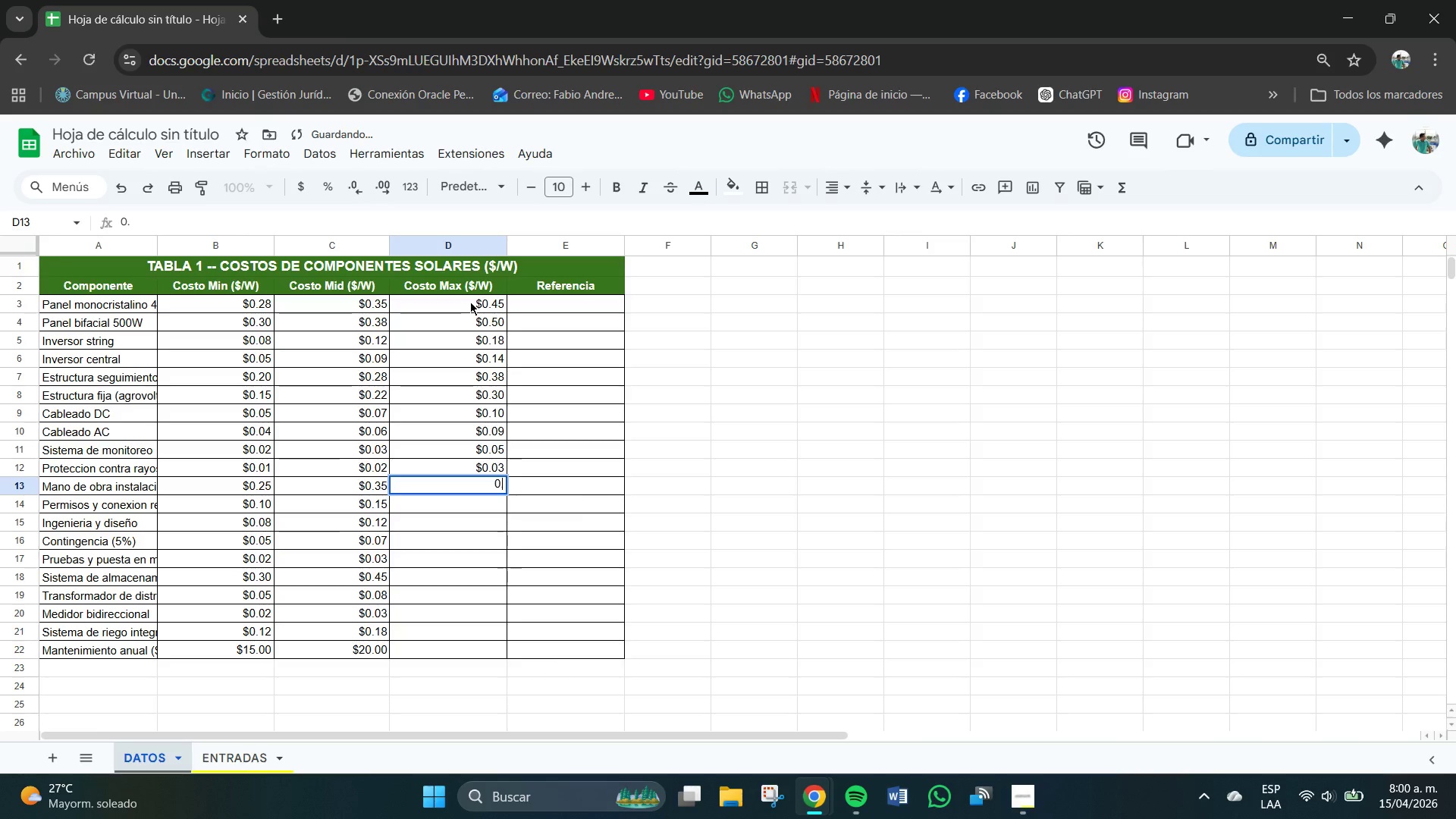 
key(Numpad5)
 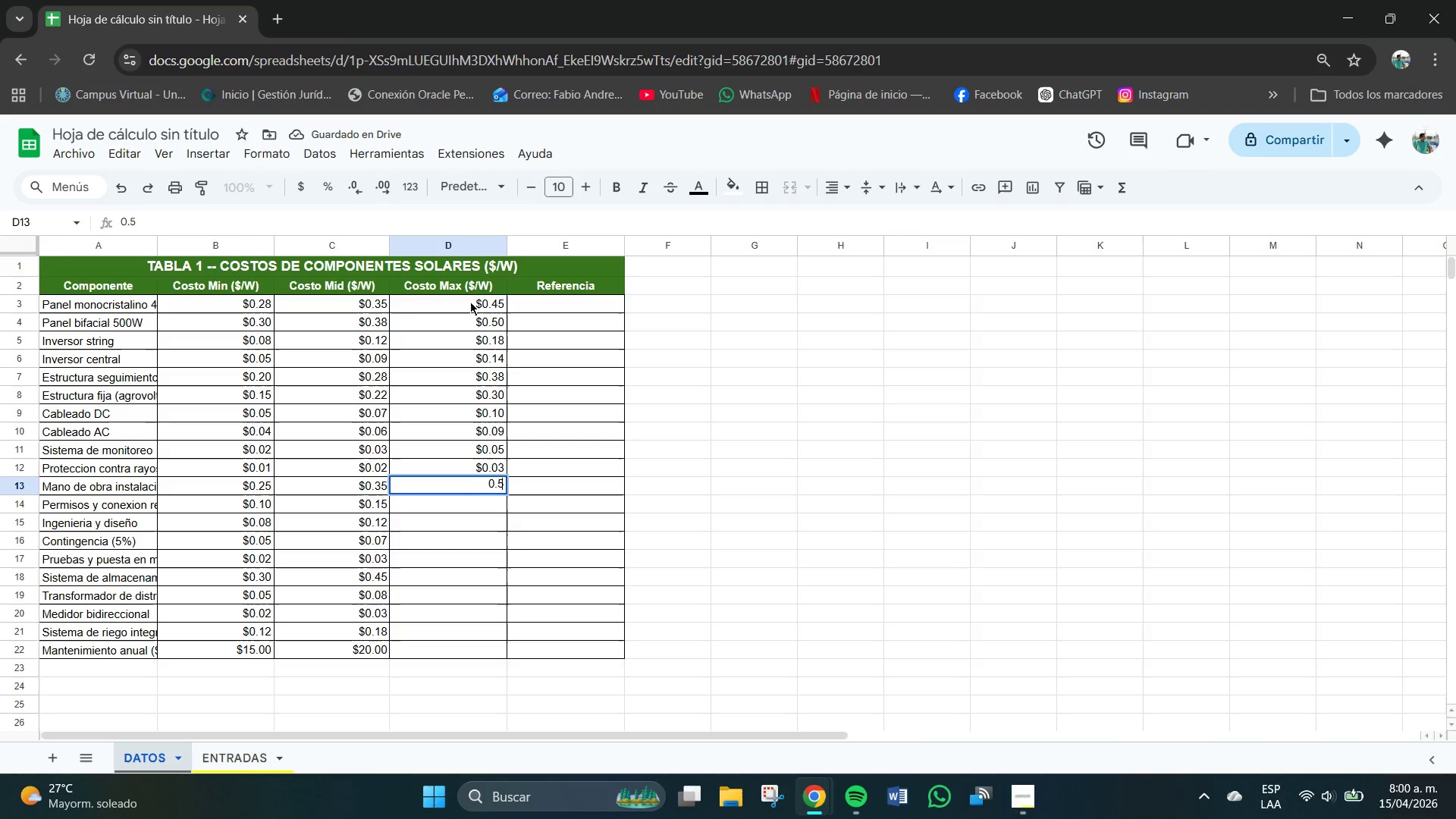 
key(Numpad0)
 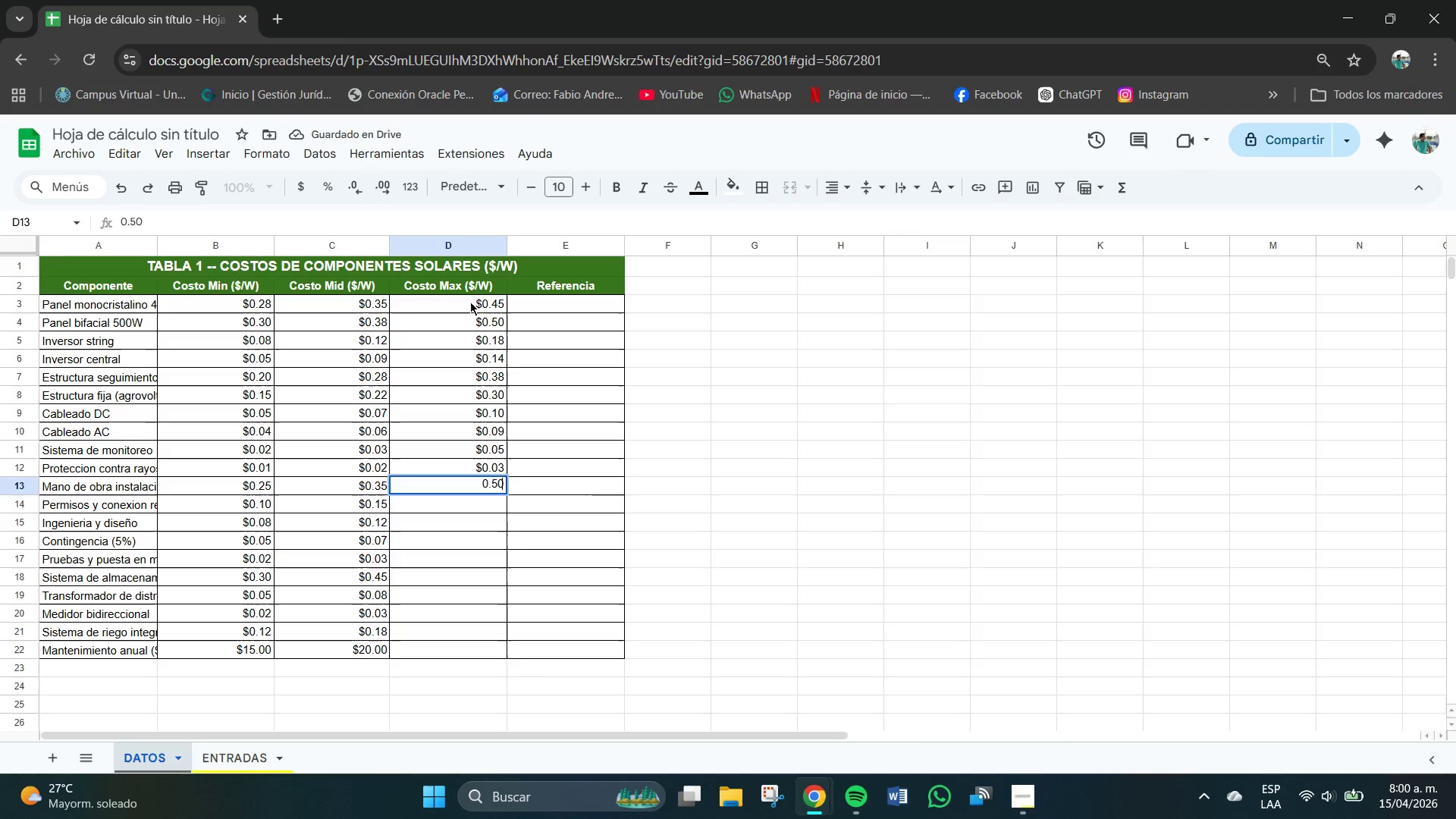 
key(NumpadEnter)
 